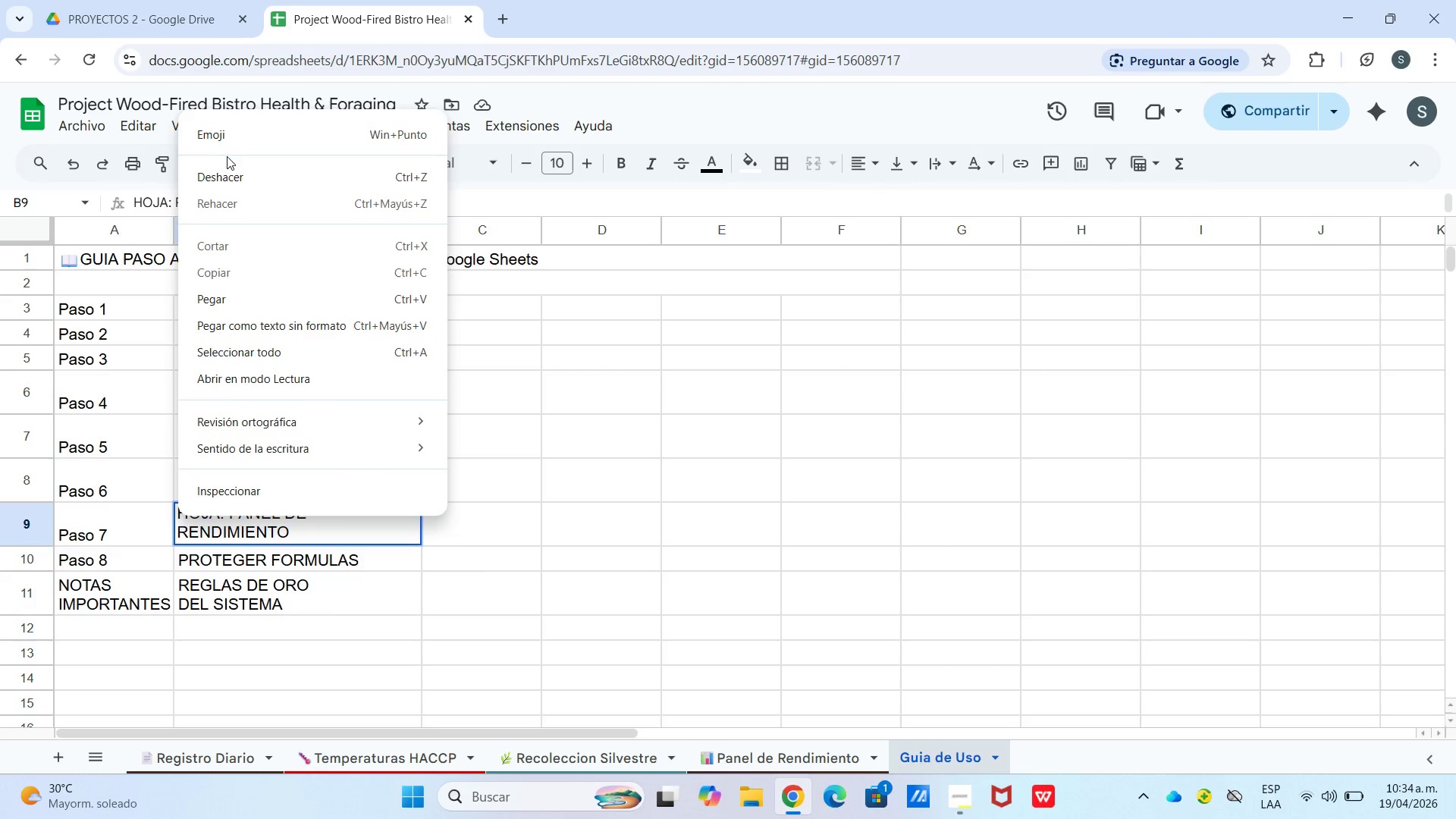 
left_click([223, 140])
 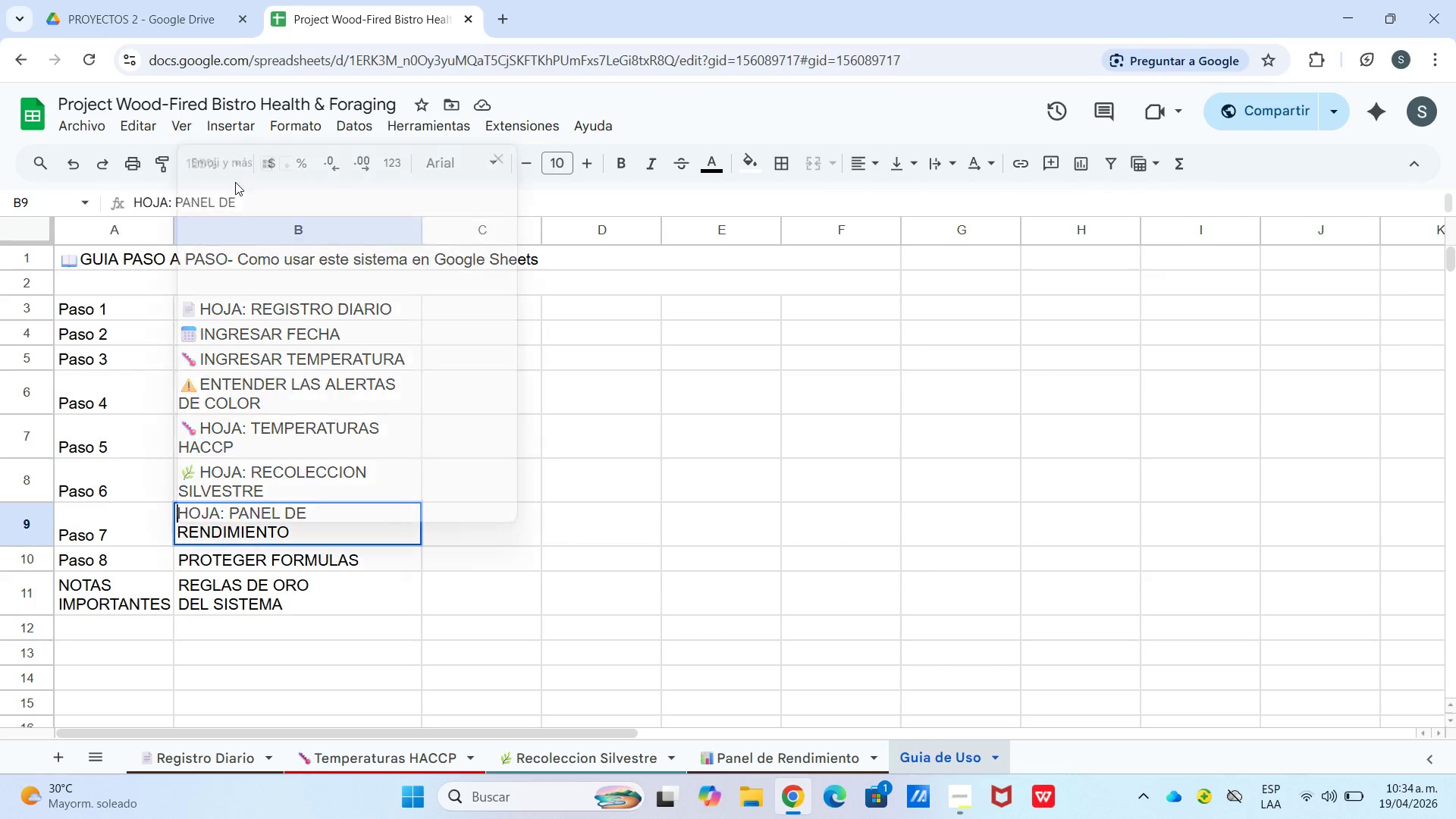 
key(Meta+MetaLeft)
 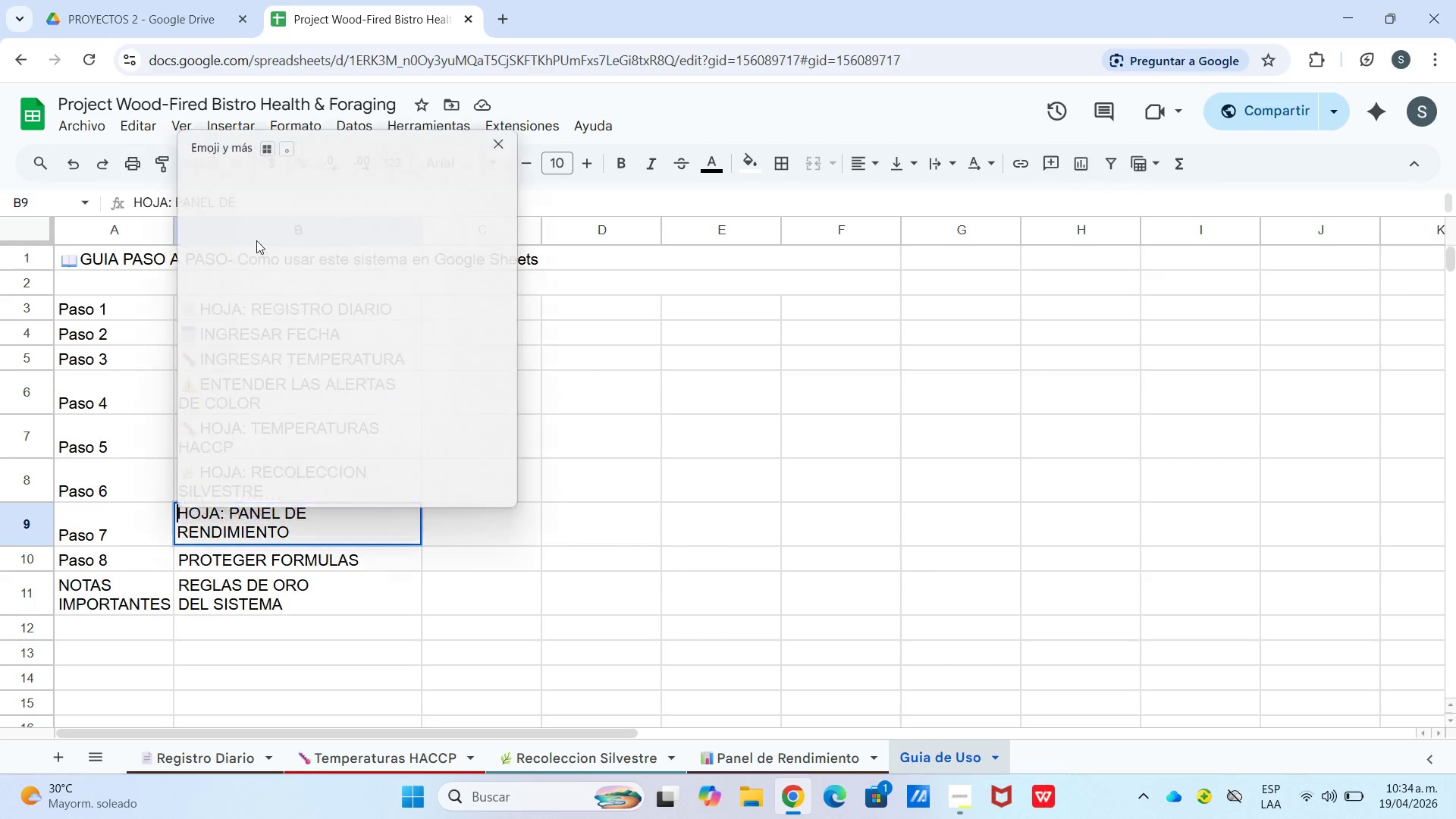 
hold_key(key=Period, duration=12.7)
 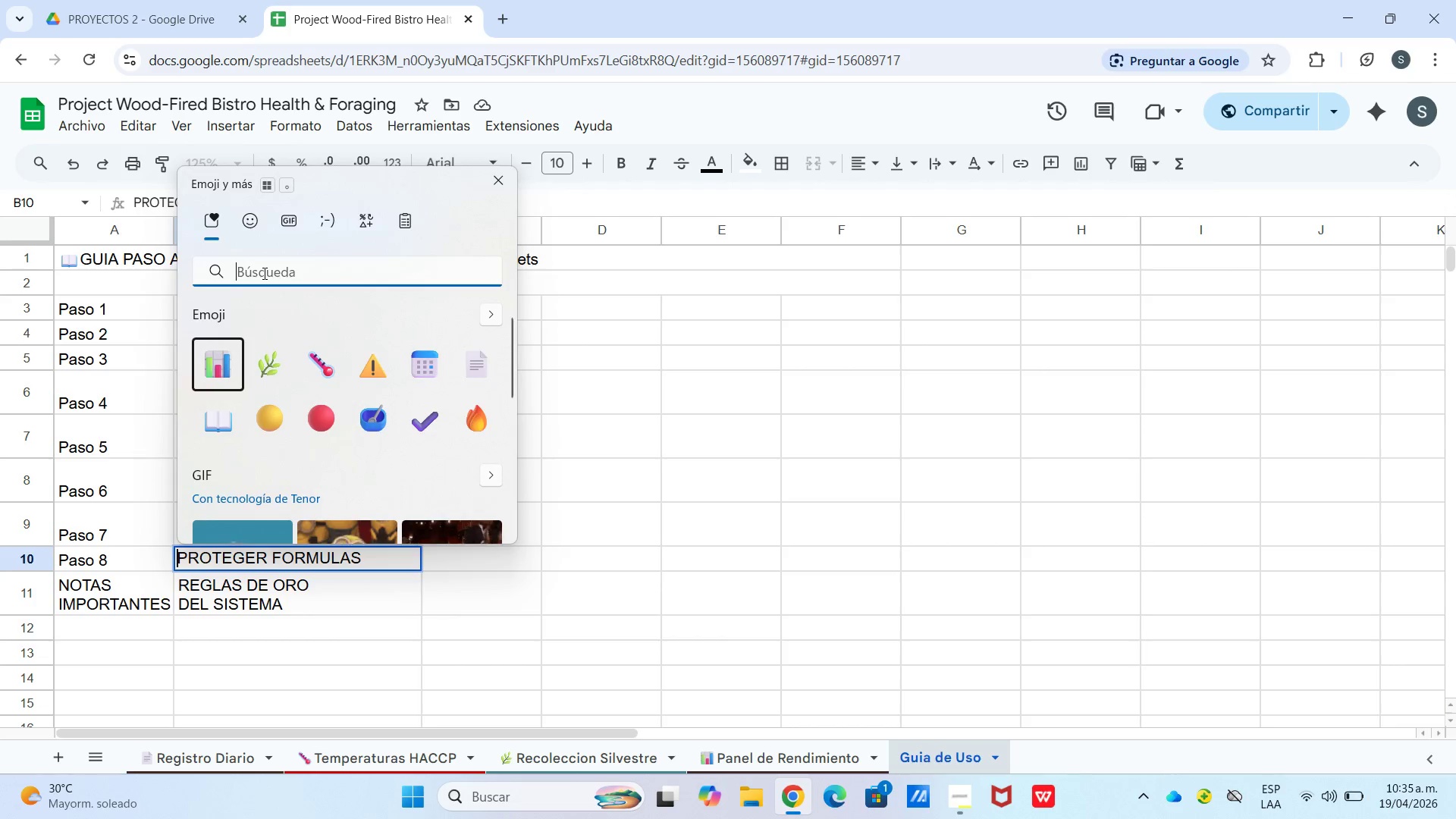 
left_click([490, 266])
 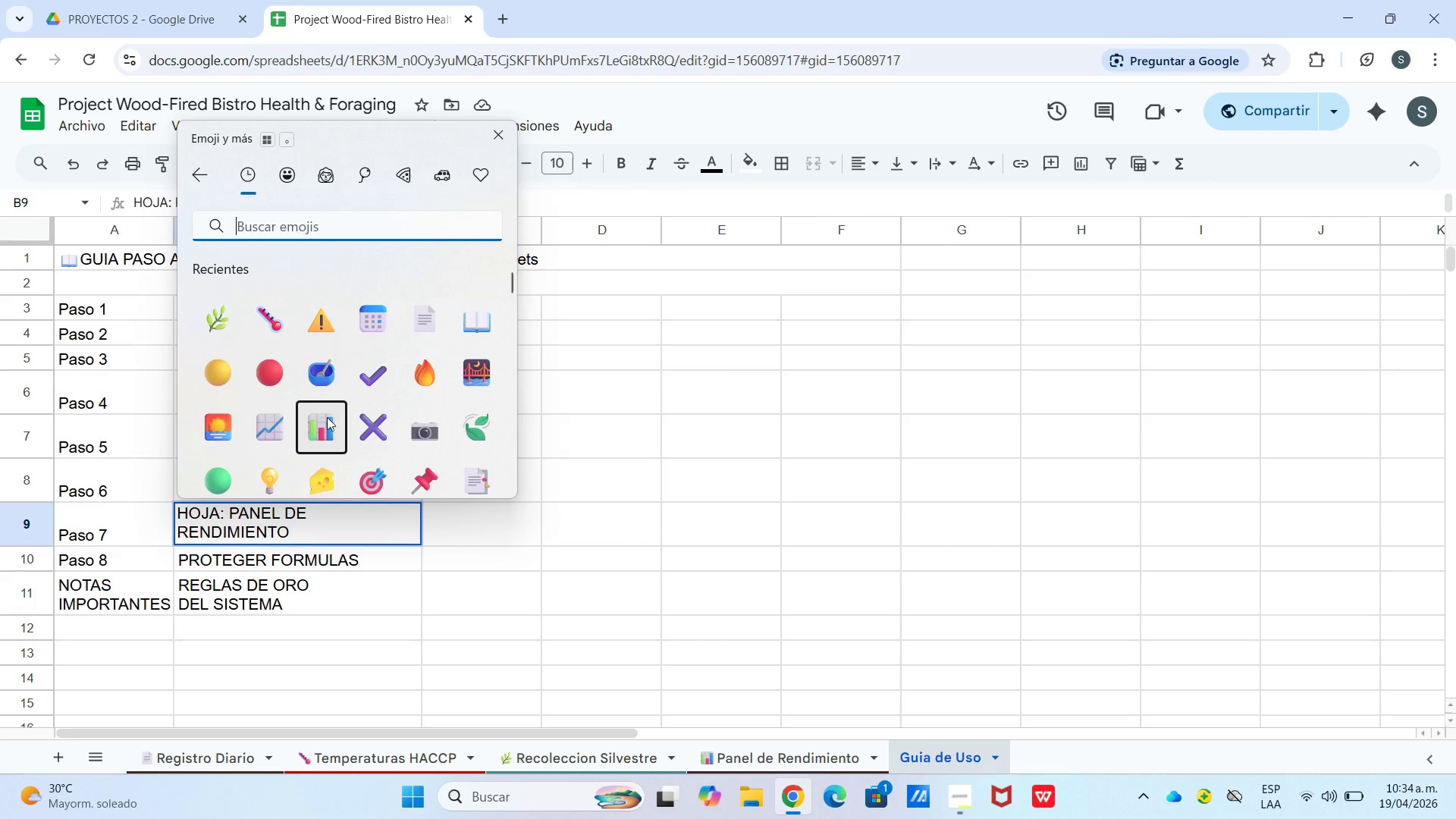 
left_click([619, 444])
 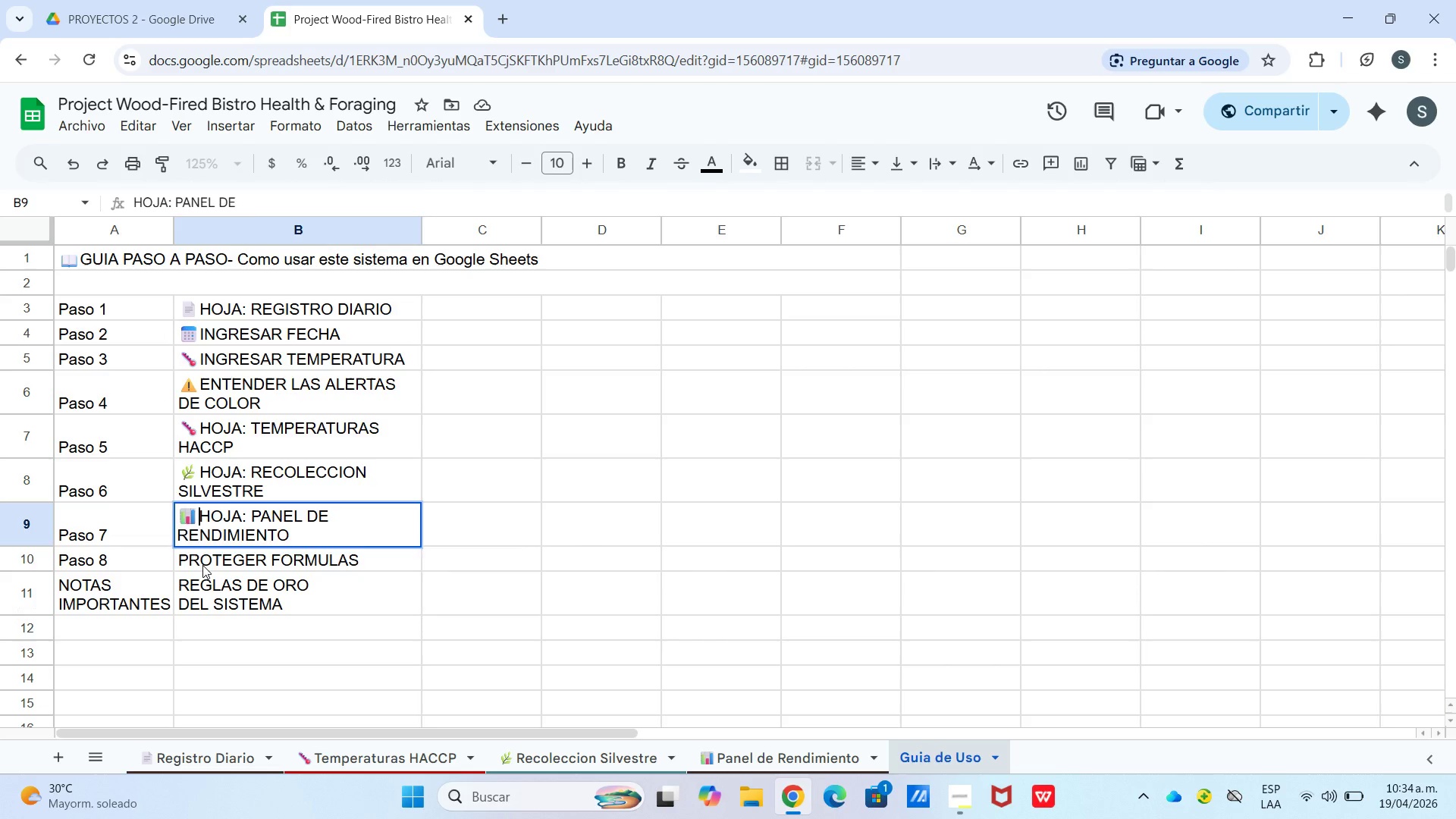 
left_click([202, 565])
 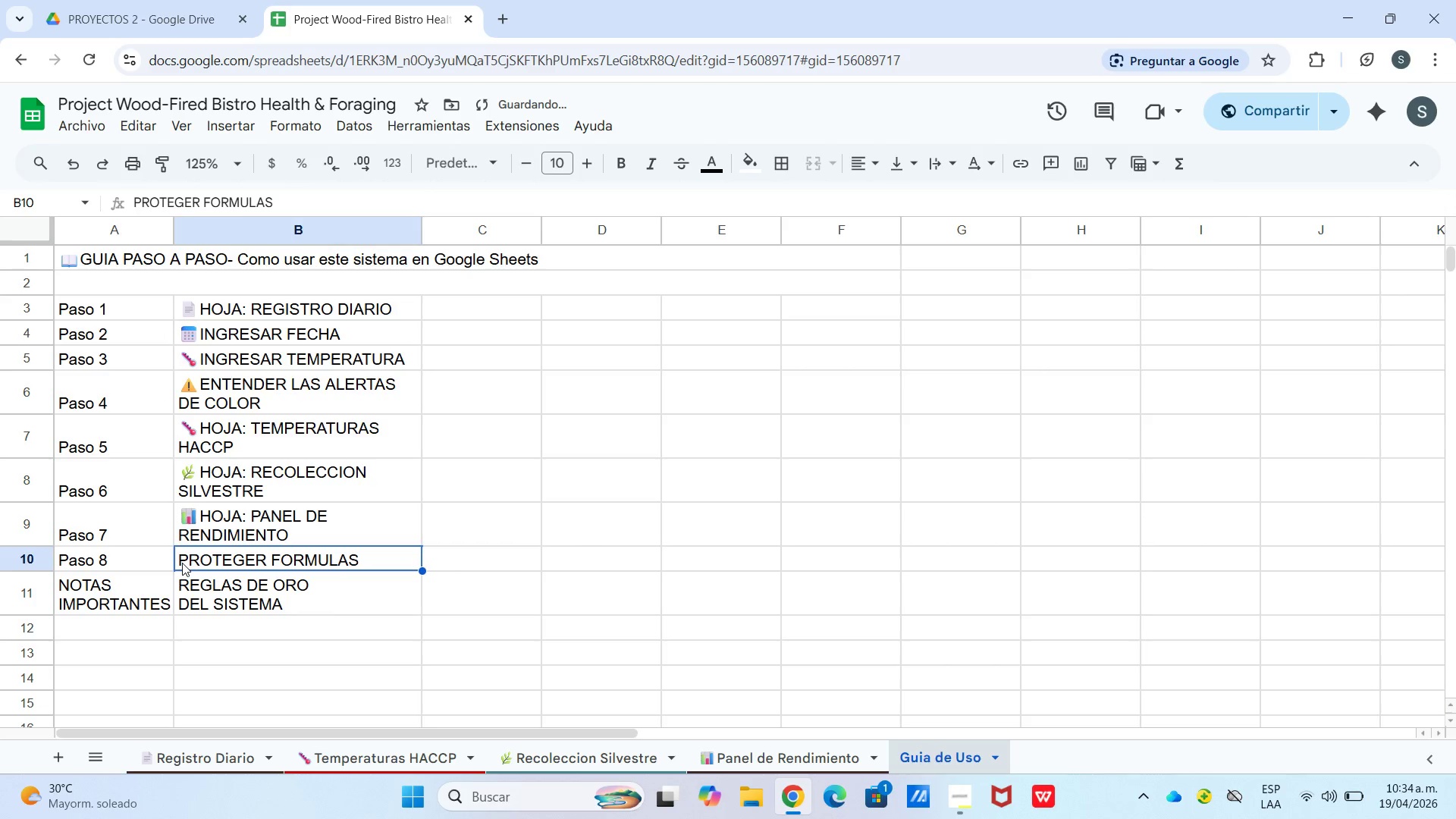 
double_click([182, 563])
 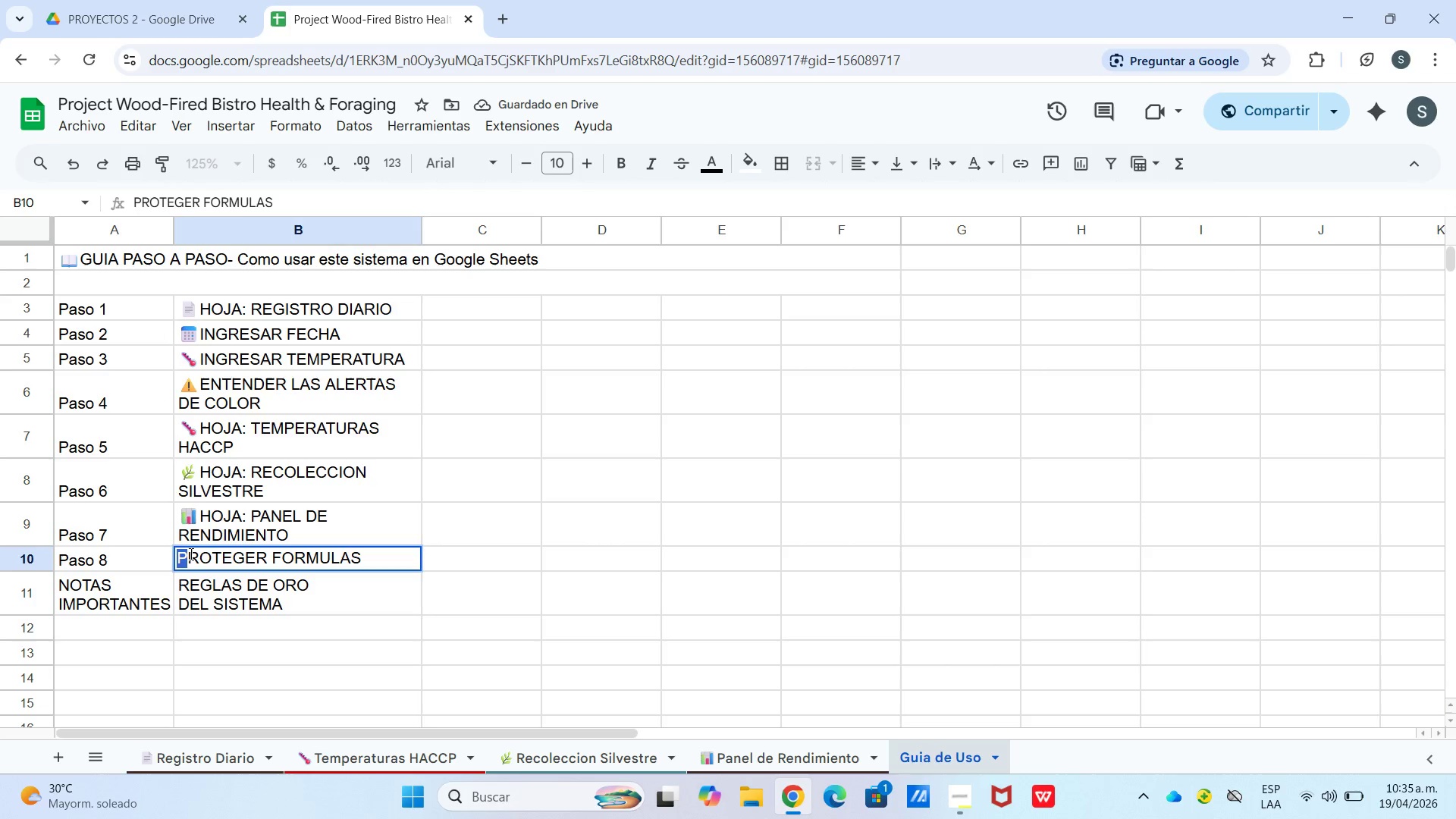 
left_click([187, 554])
 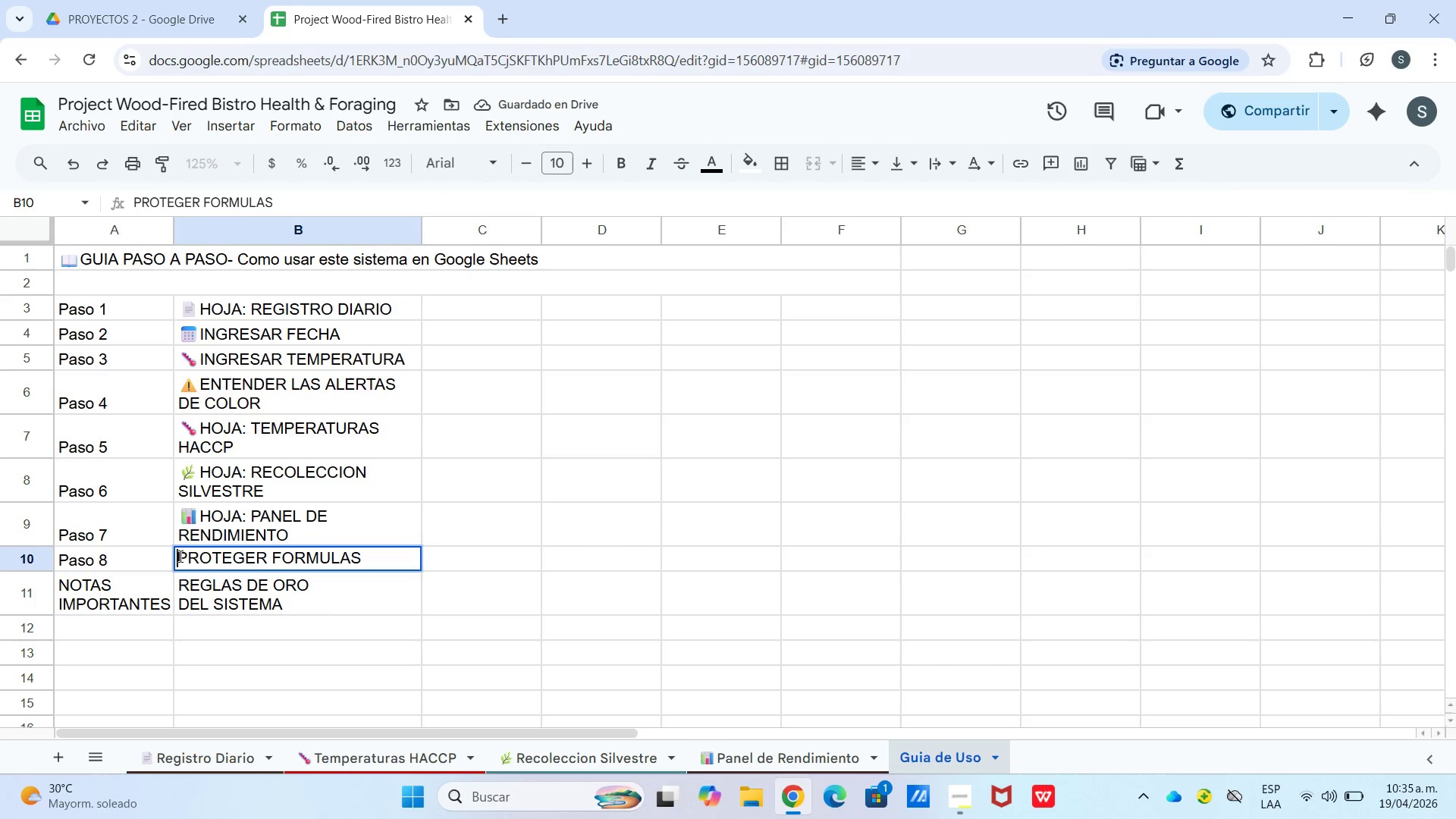 
left_click([179, 556])
 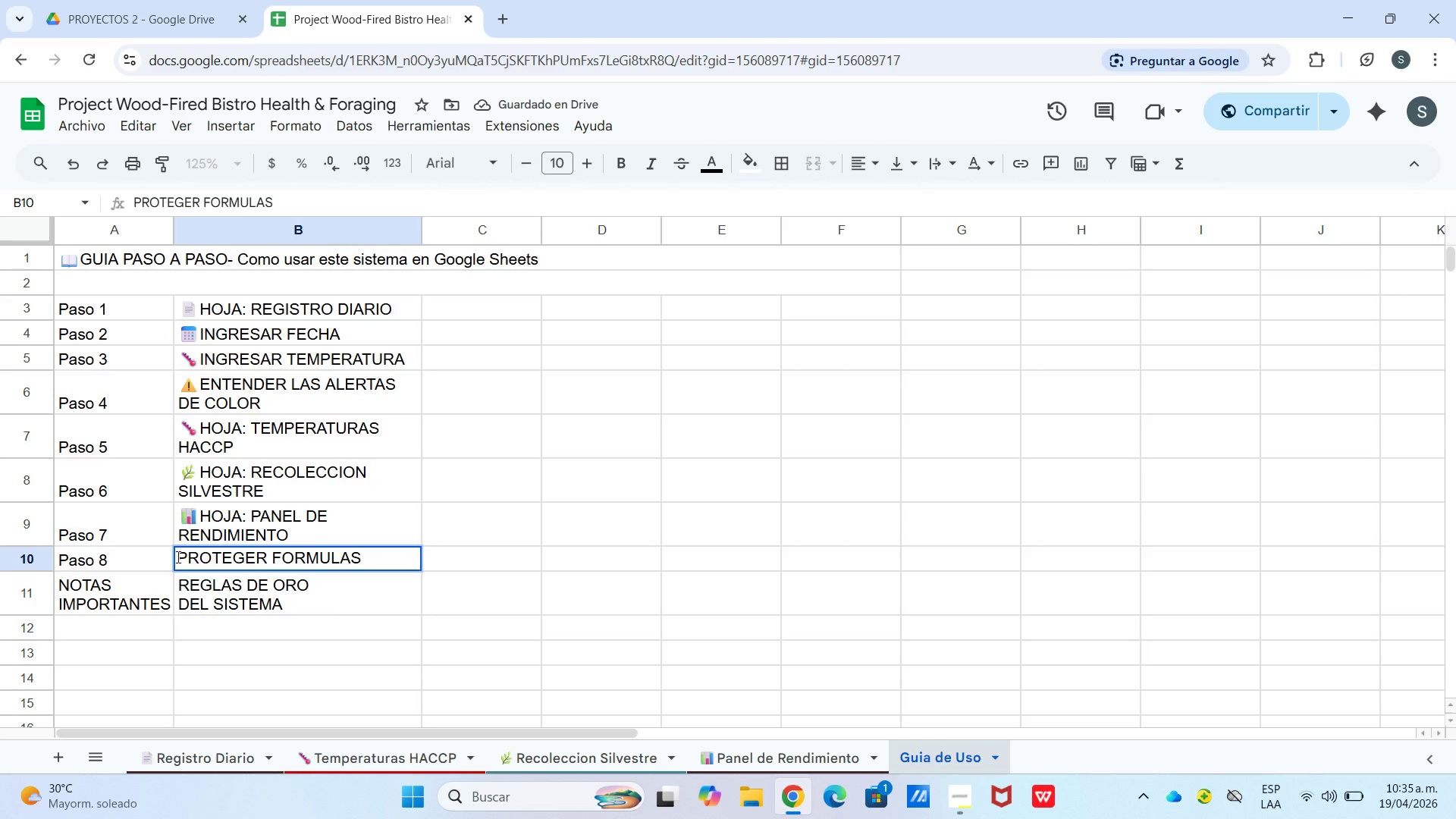 
right_click([177, 557])
 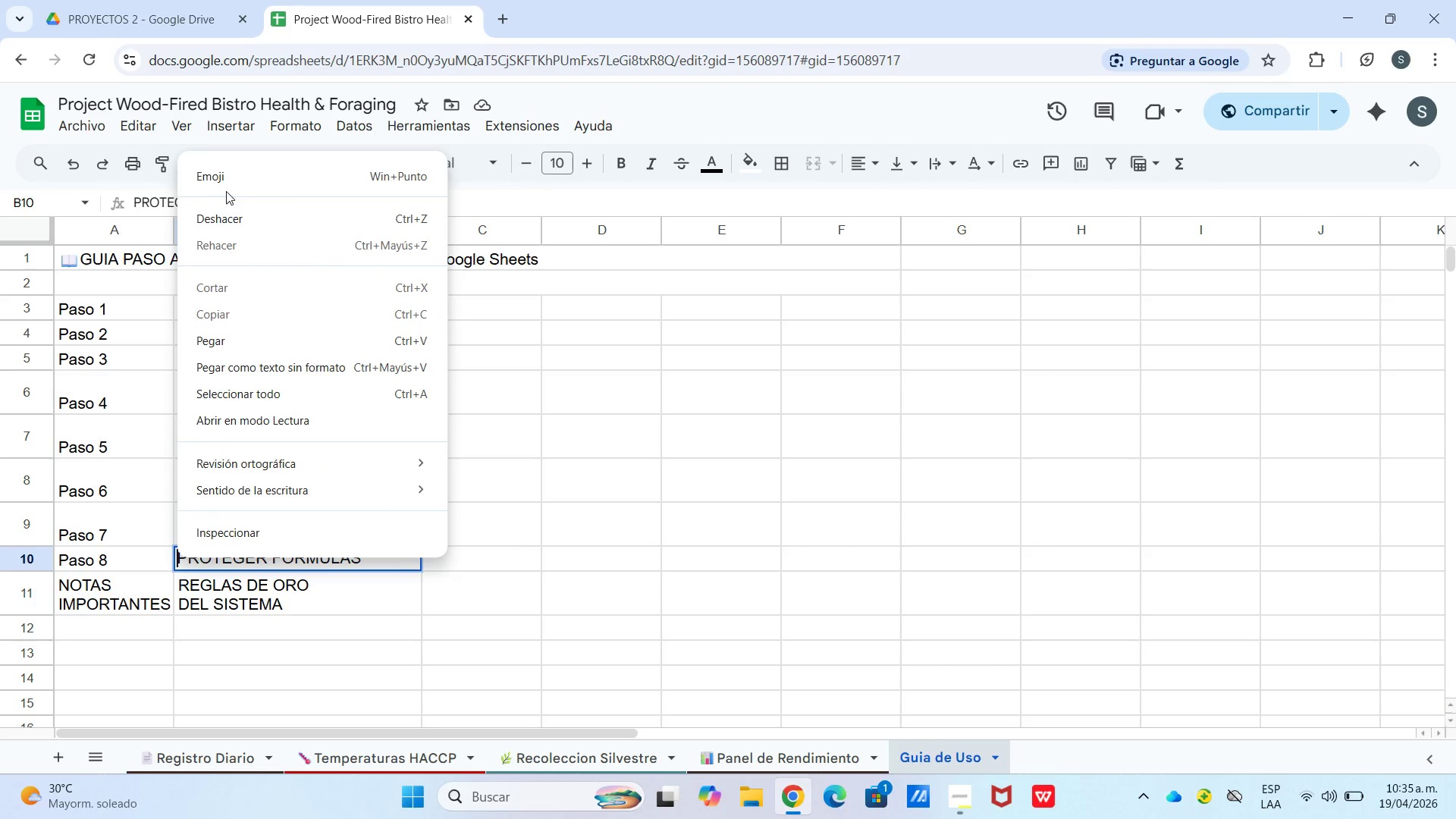 
double_click([226, 184])
 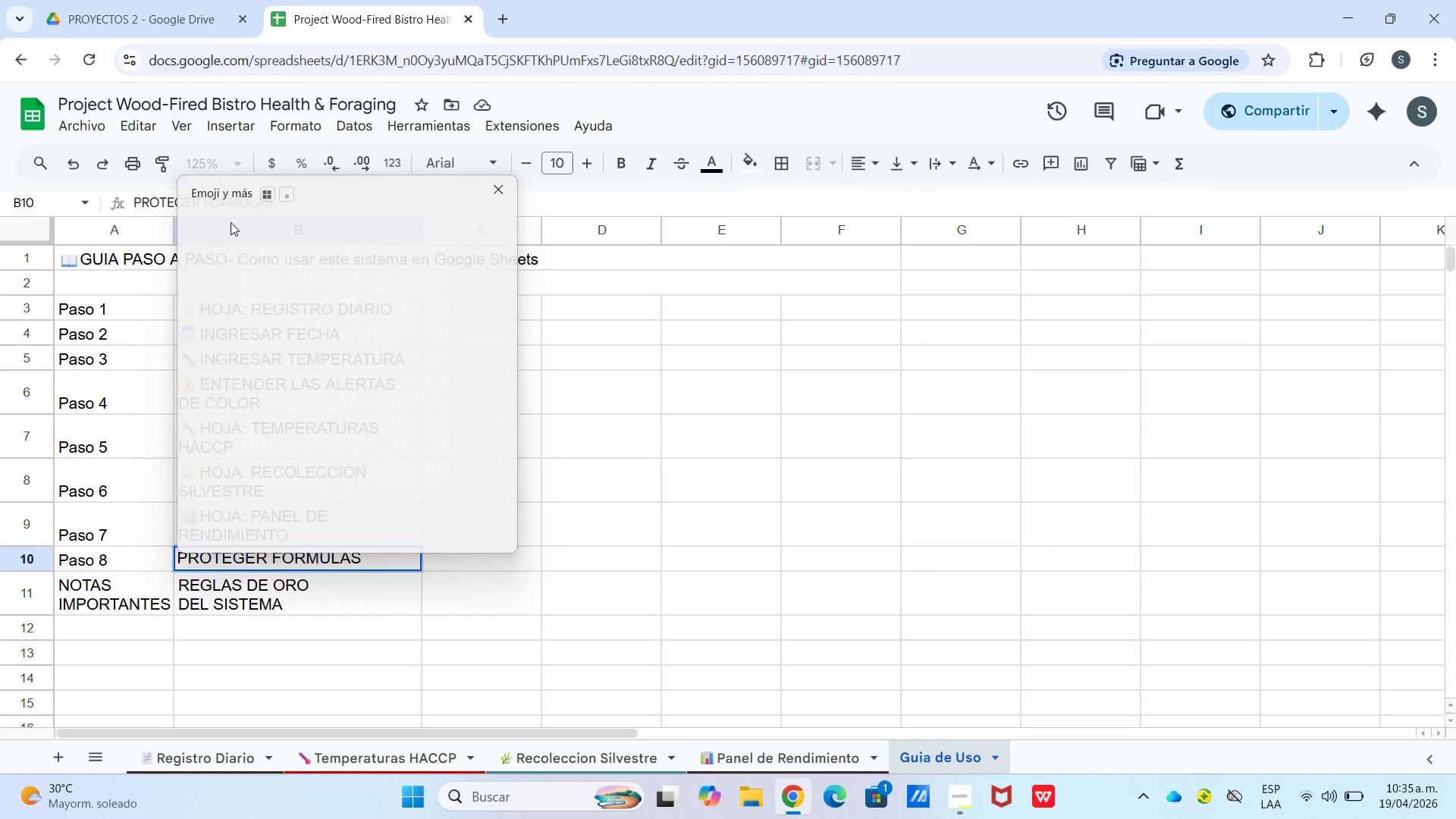 
type(CANDA)
 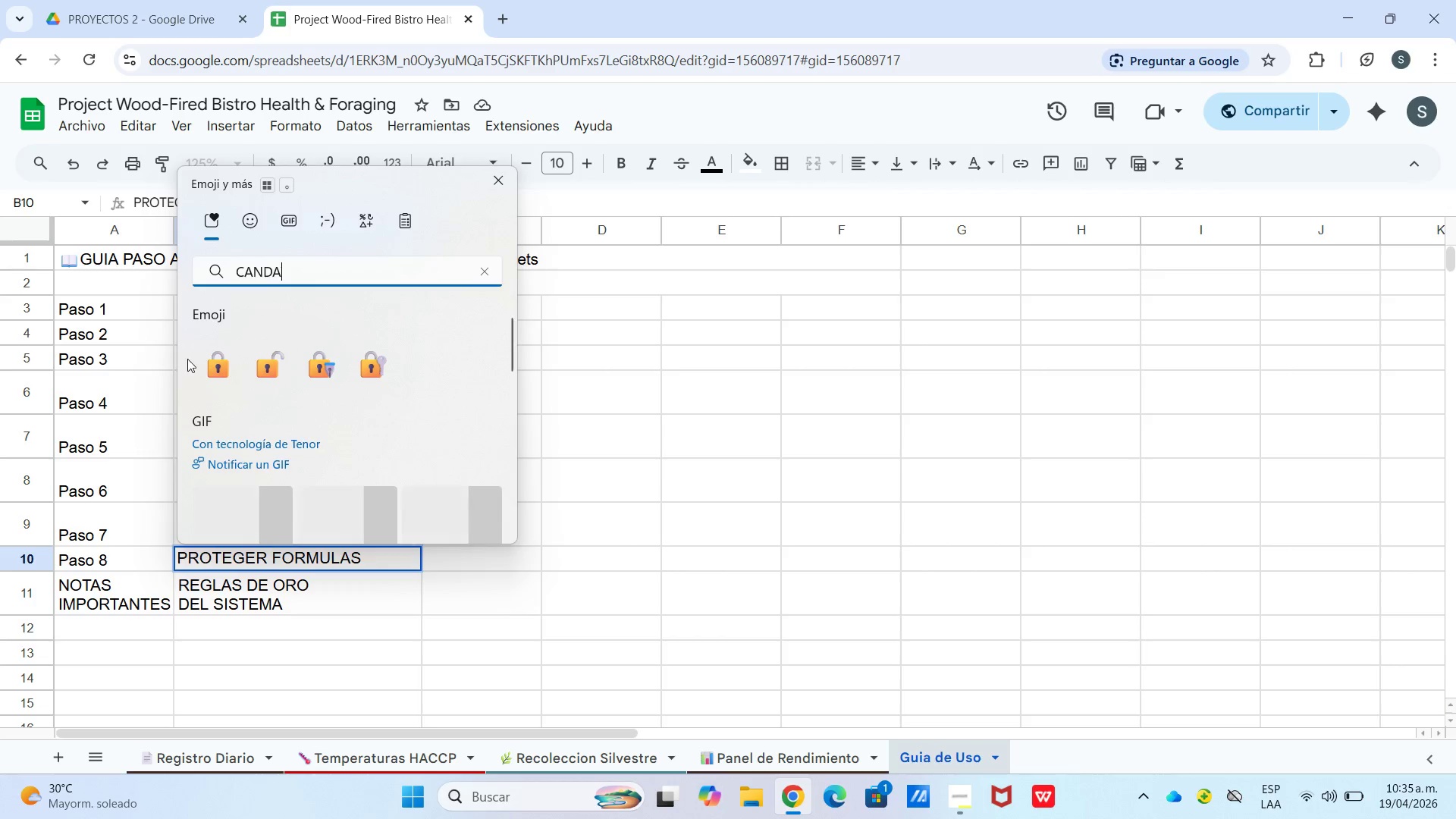 
left_click([202, 365])
 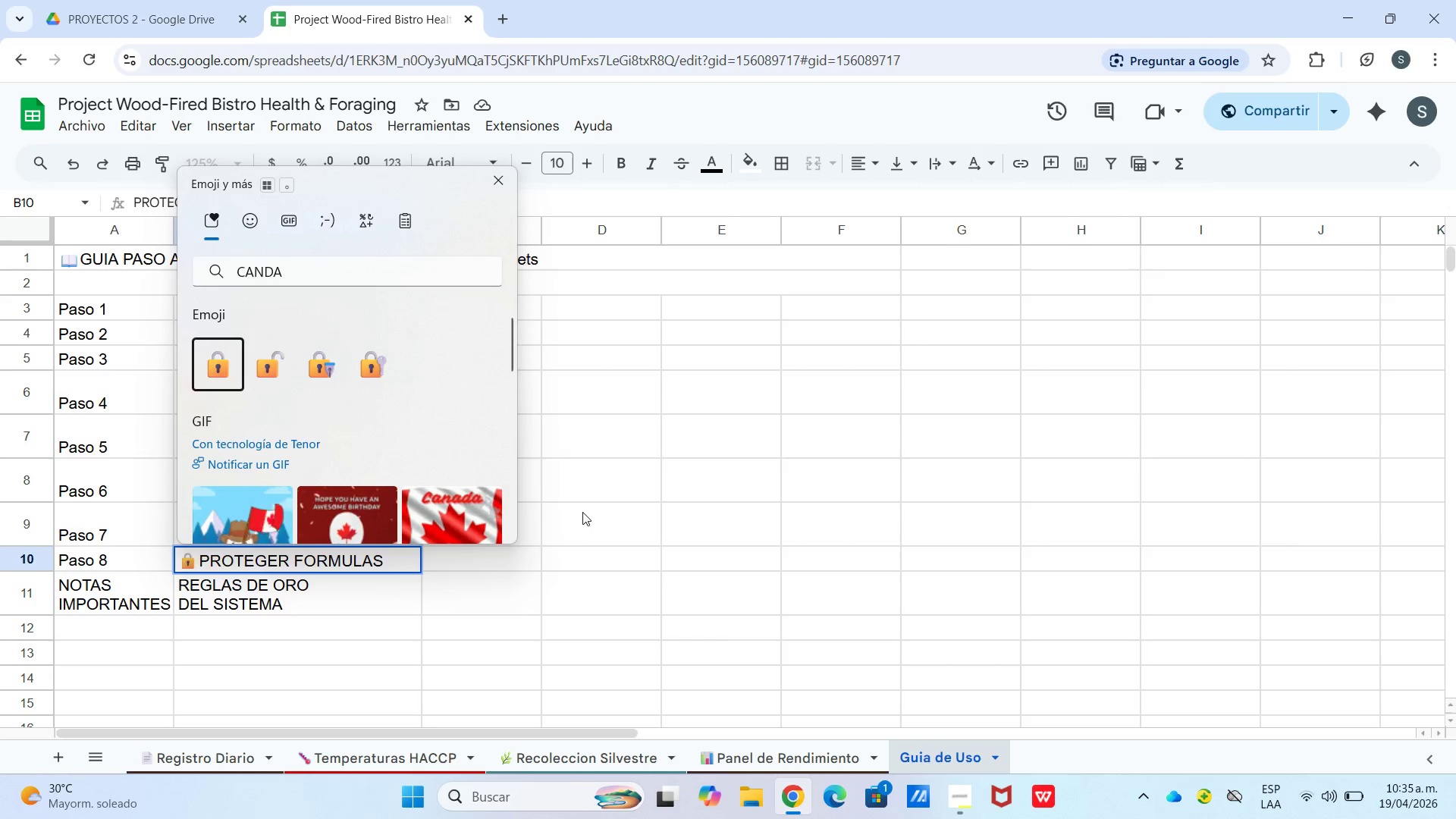 
left_click_drag(start_coordinate=[582, 512], to_coordinate=[578, 512])
 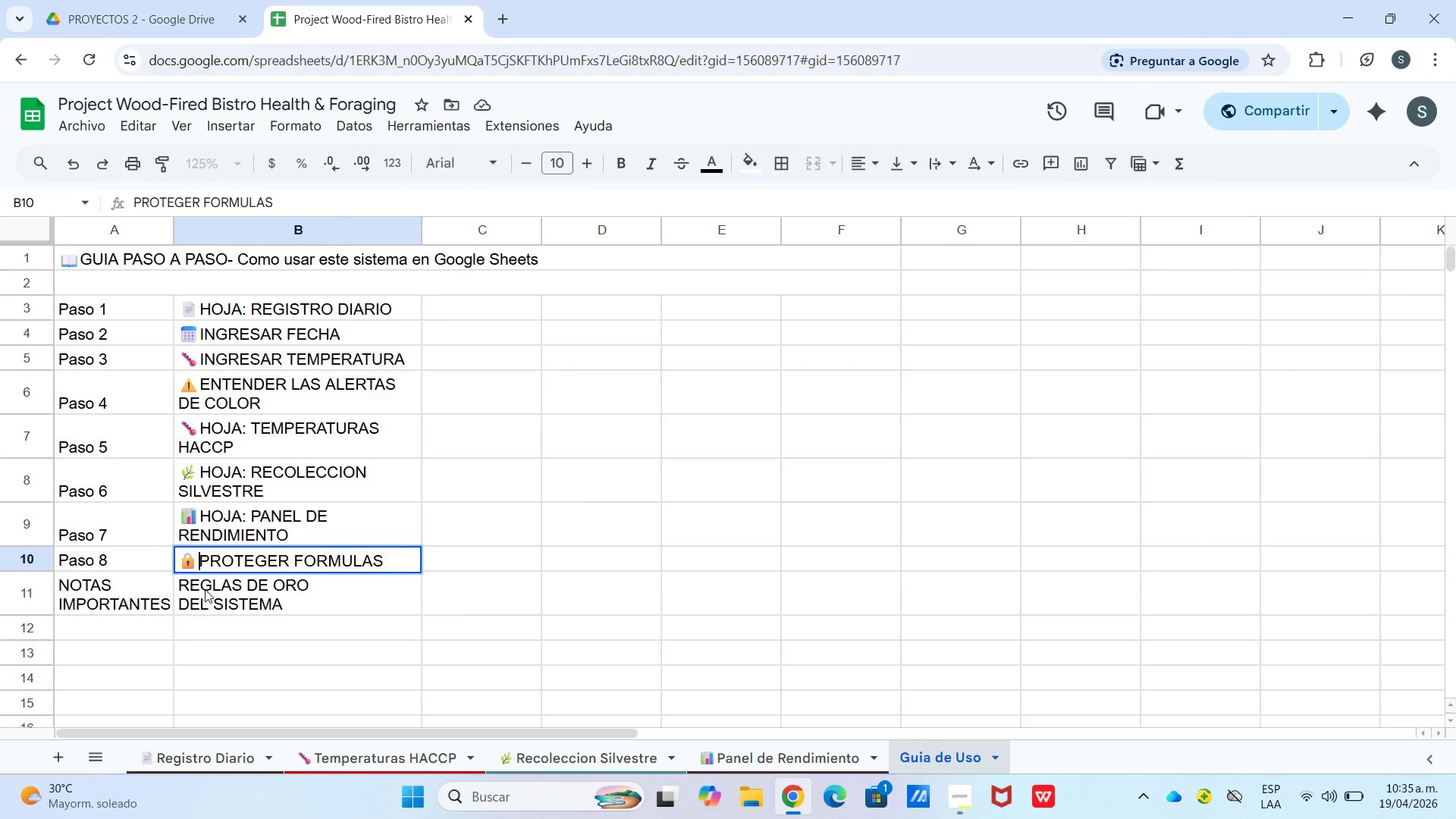 
left_click([205, 588])
 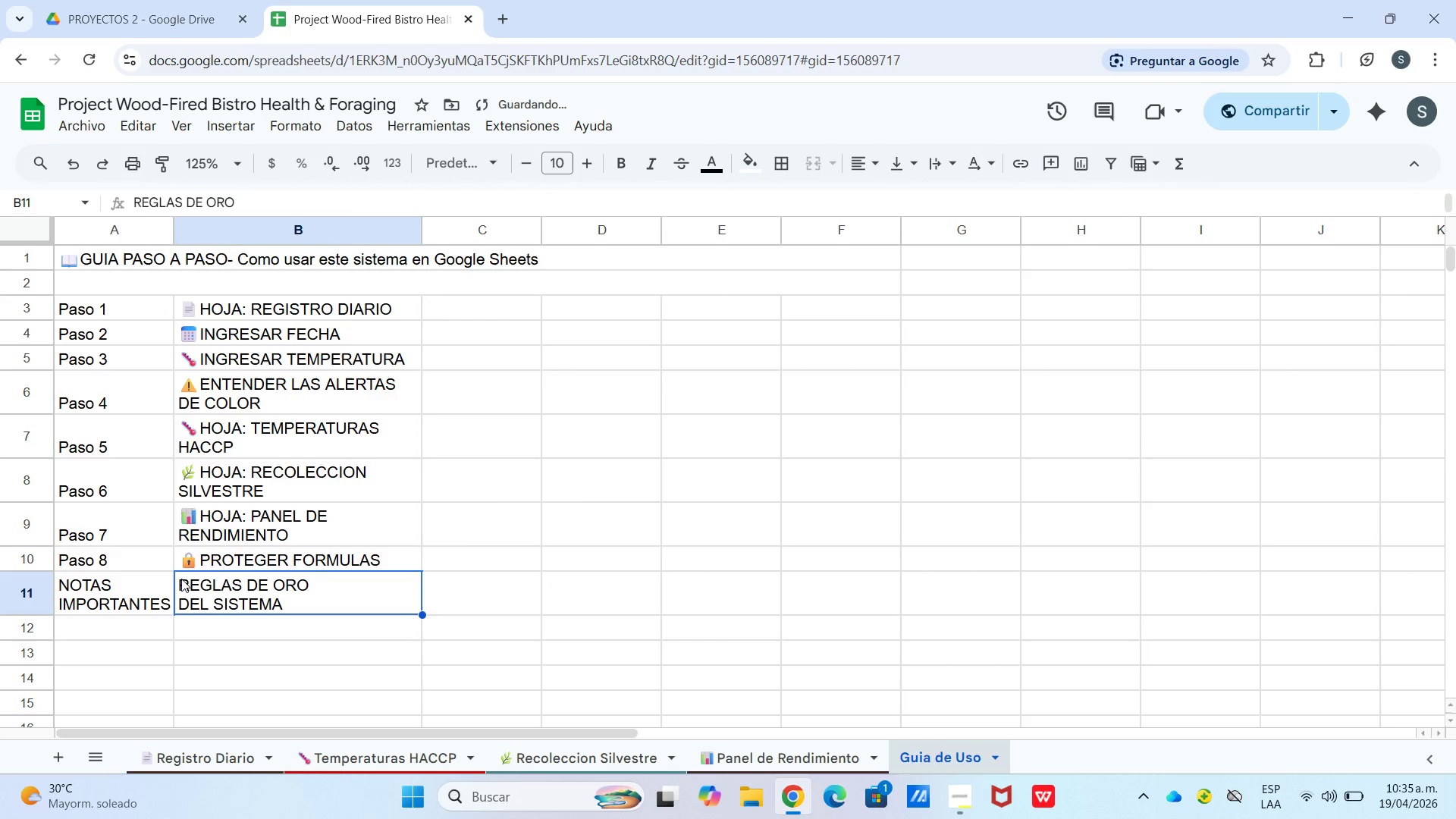 
double_click([181, 579])
 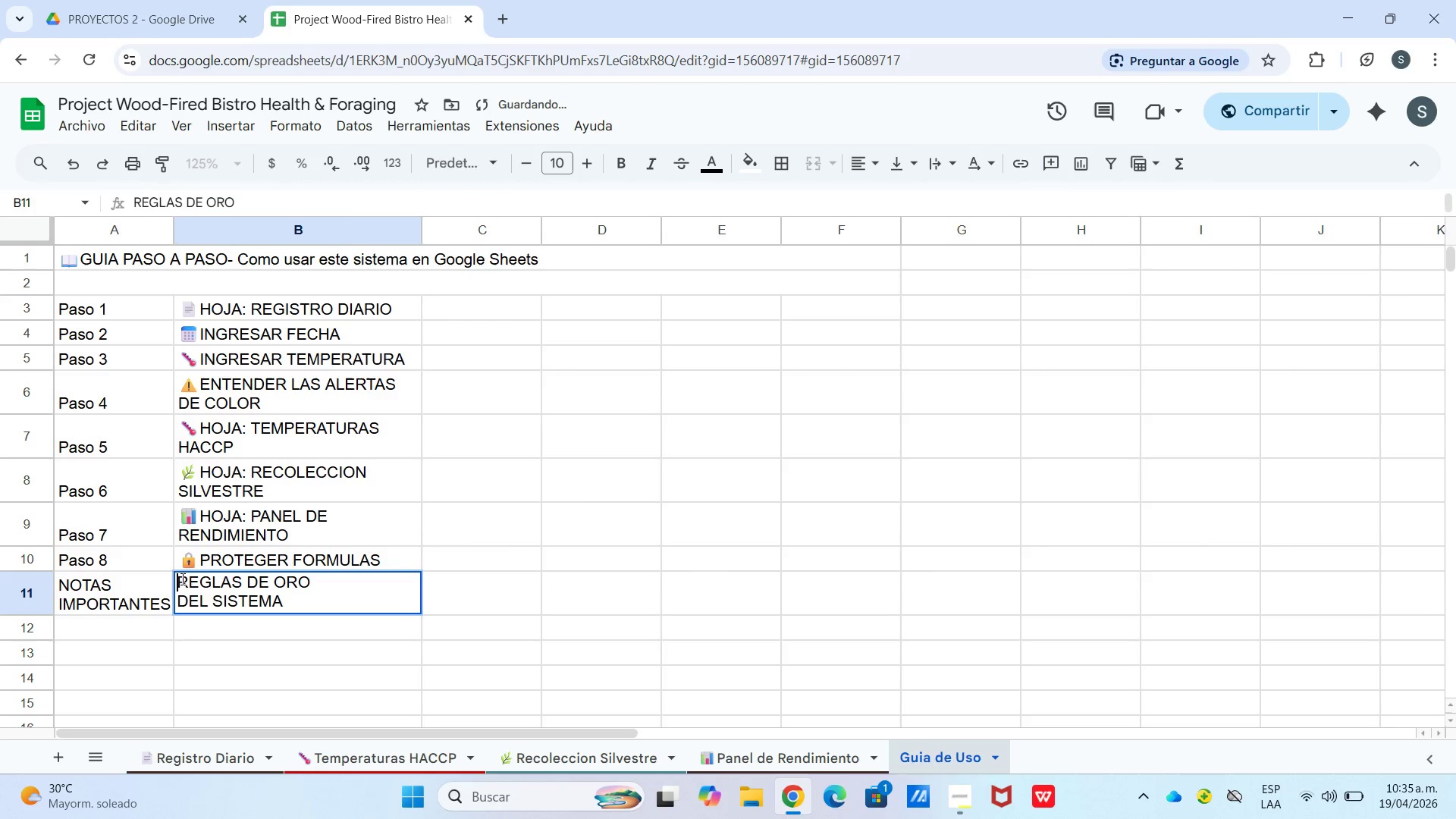 
triple_click([181, 579])
 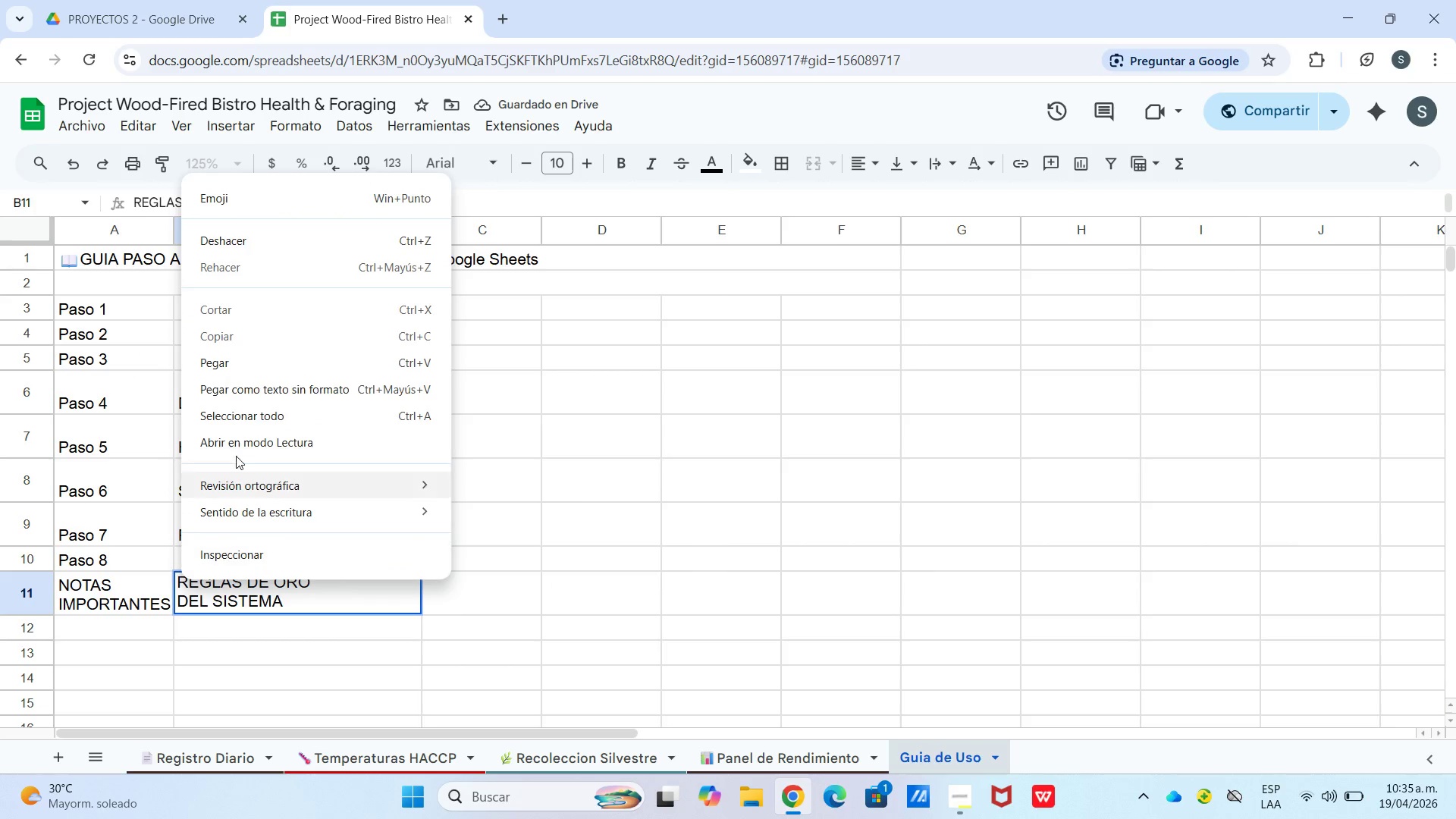 
key(Meta+Period)
 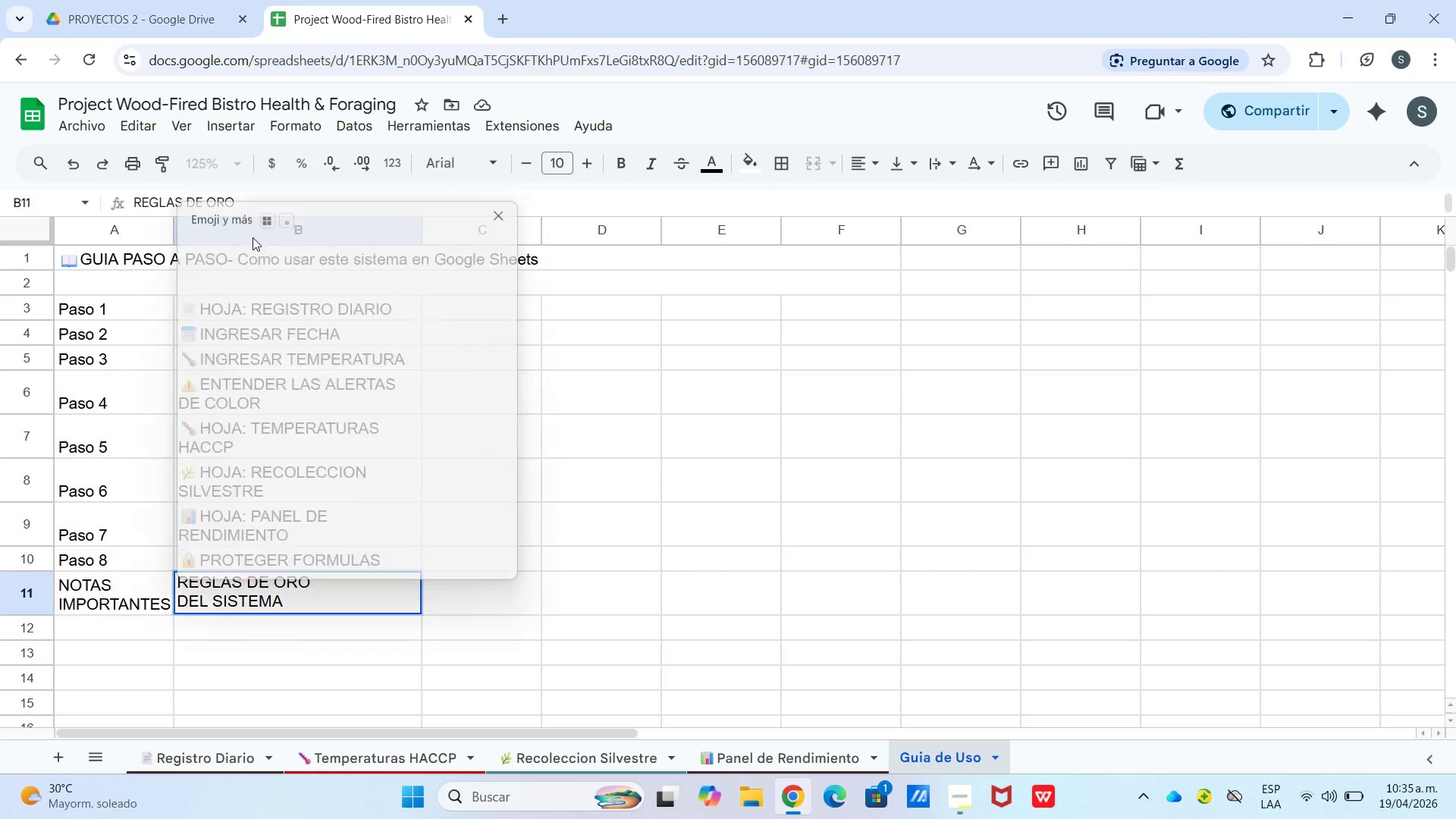 
double_click([654, 449])
 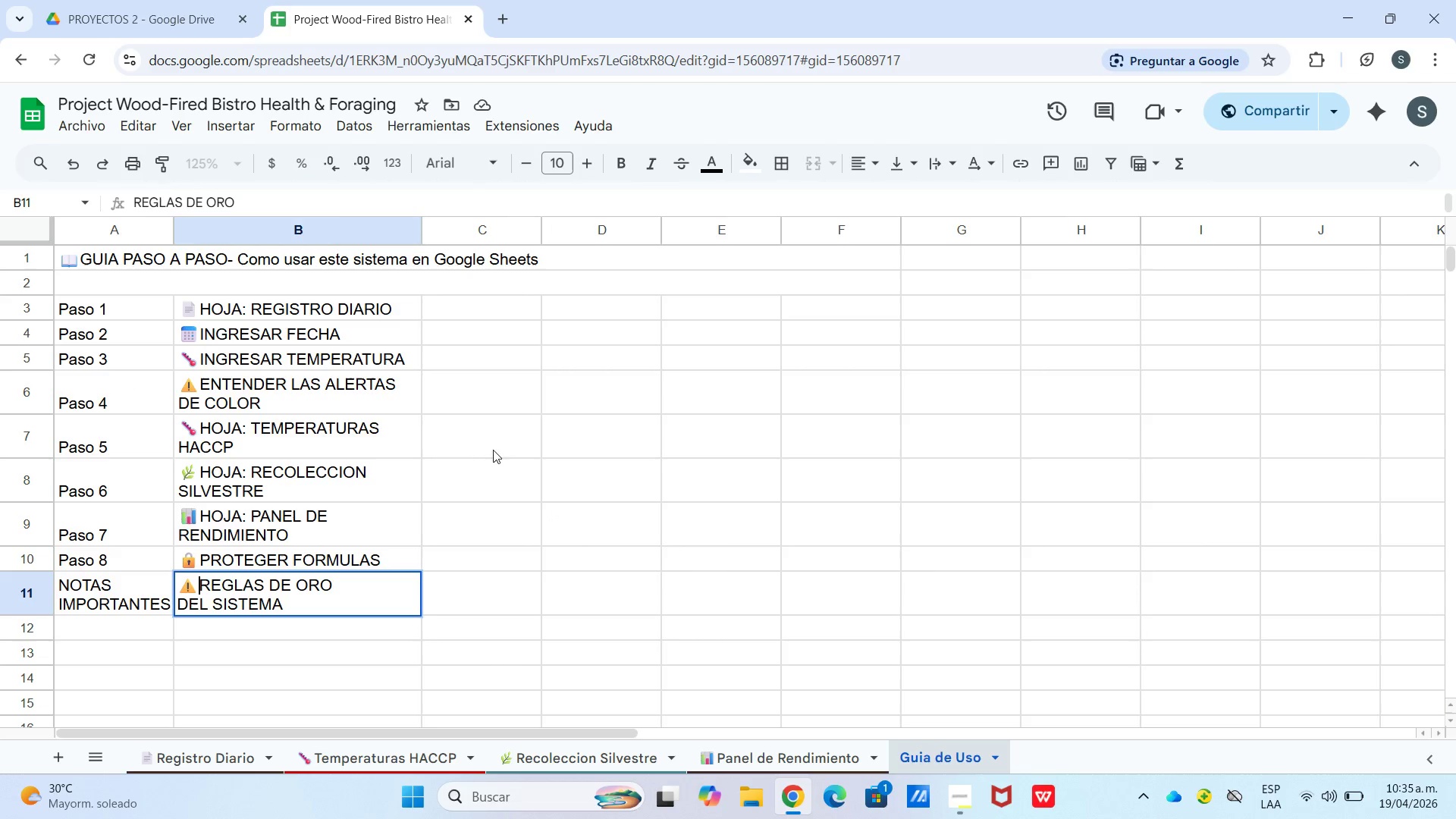 
scroll: coordinate [482, 425], scroll_direction: up, amount: 6.0
 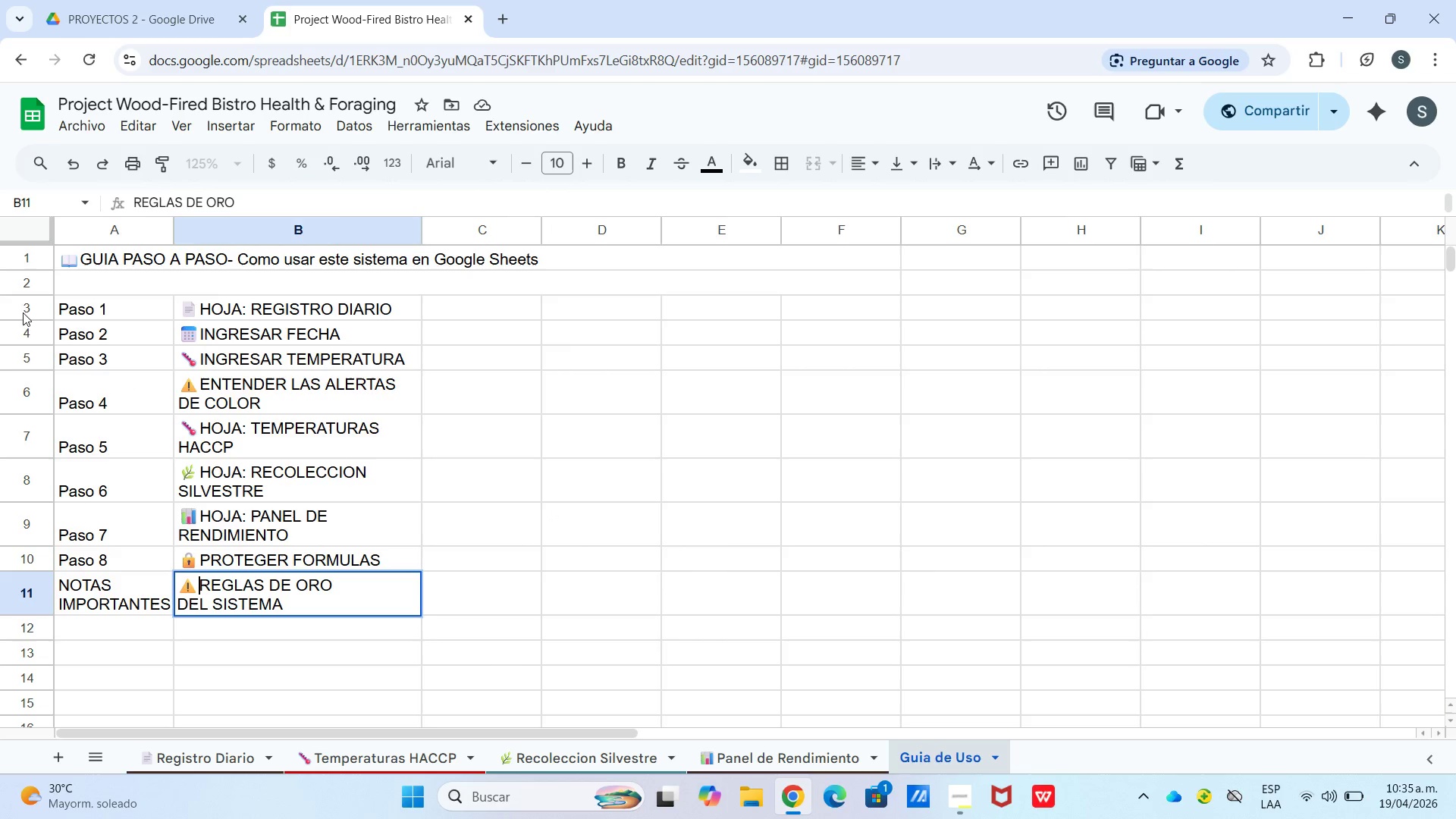 
left_click_drag(start_coordinate=[20, 307], to_coordinate=[24, 588])
 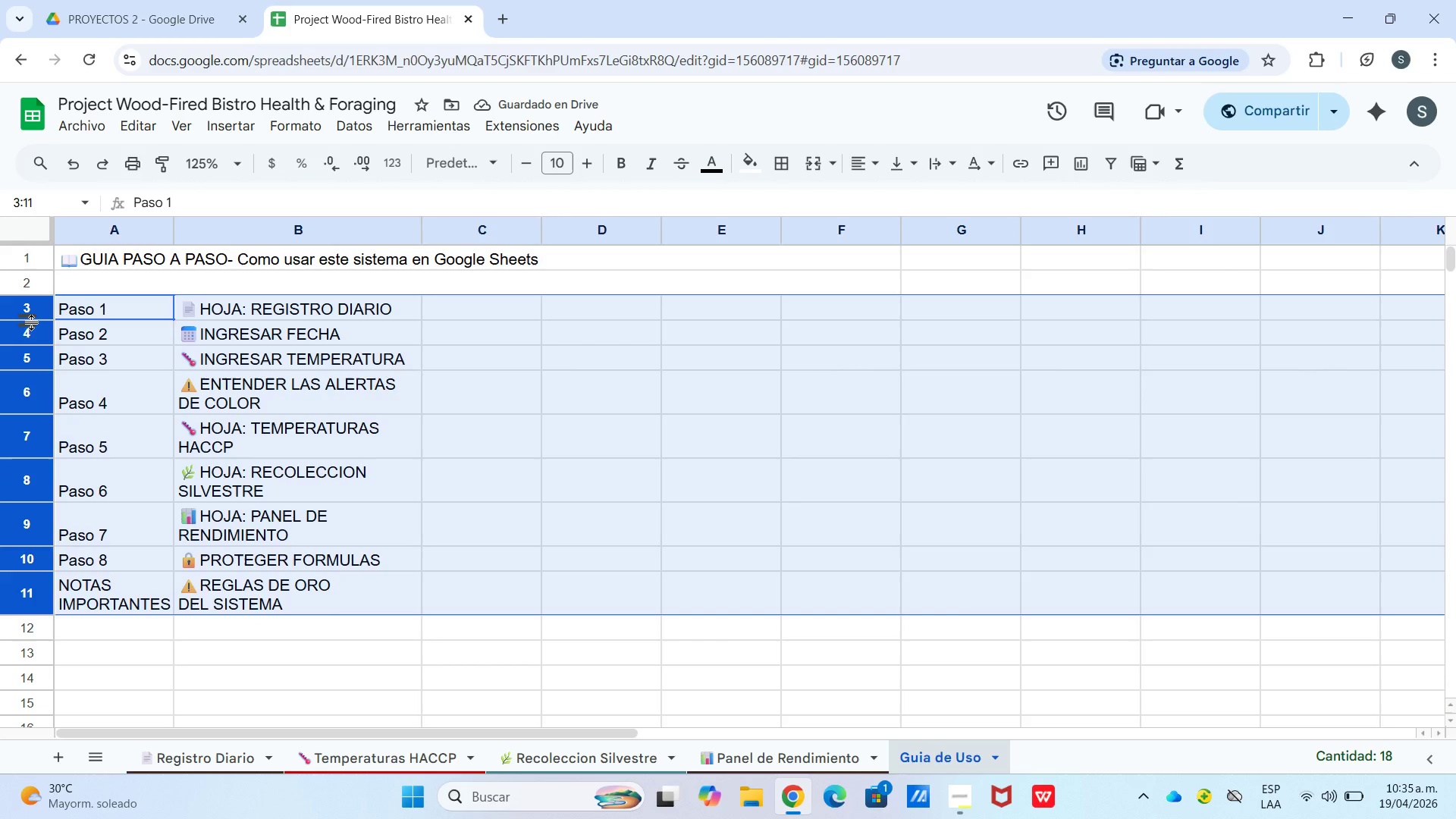 
left_click_drag(start_coordinate=[32, 322], to_coordinate=[32, 337])
 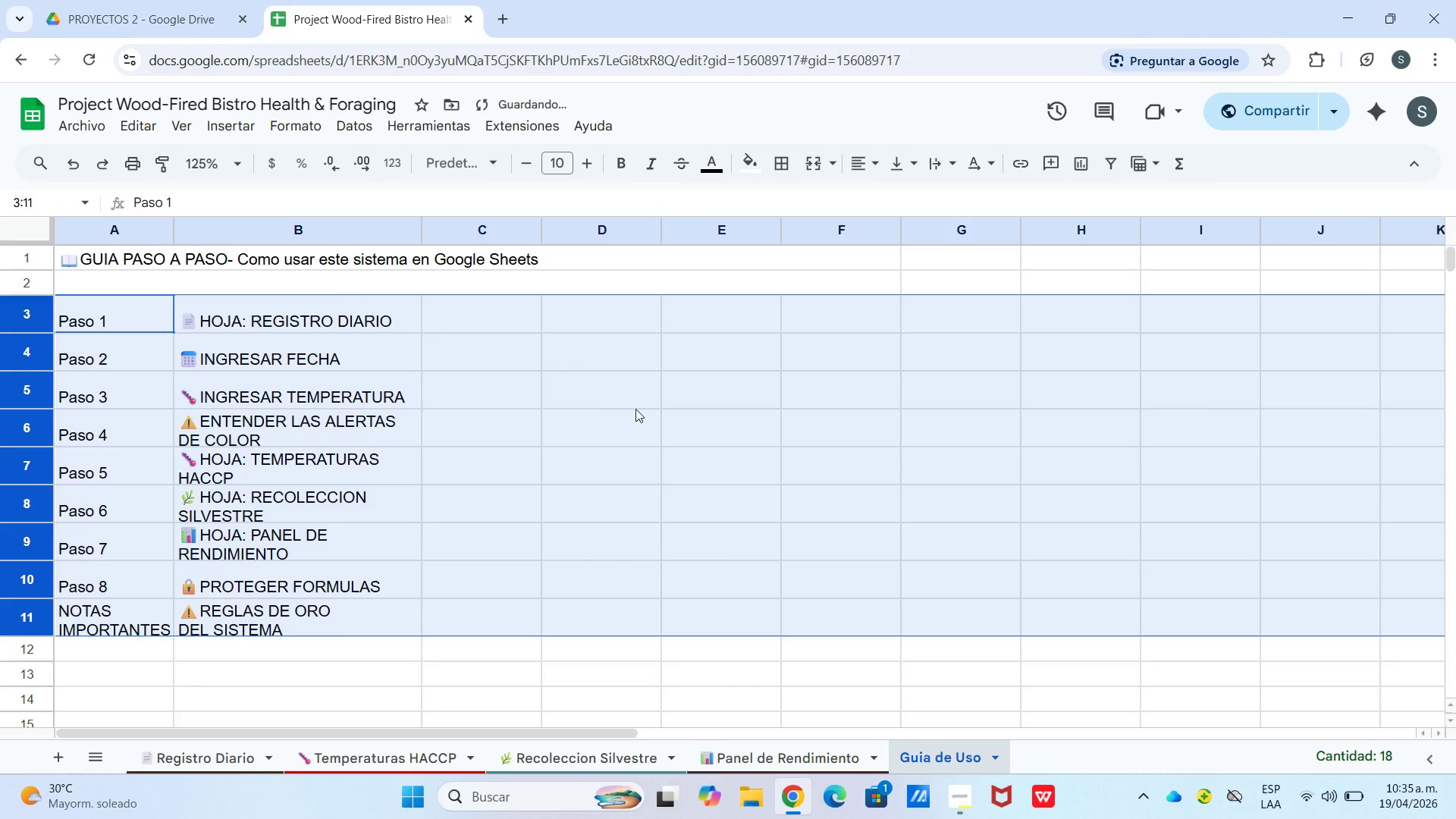 
left_click([635, 409])
 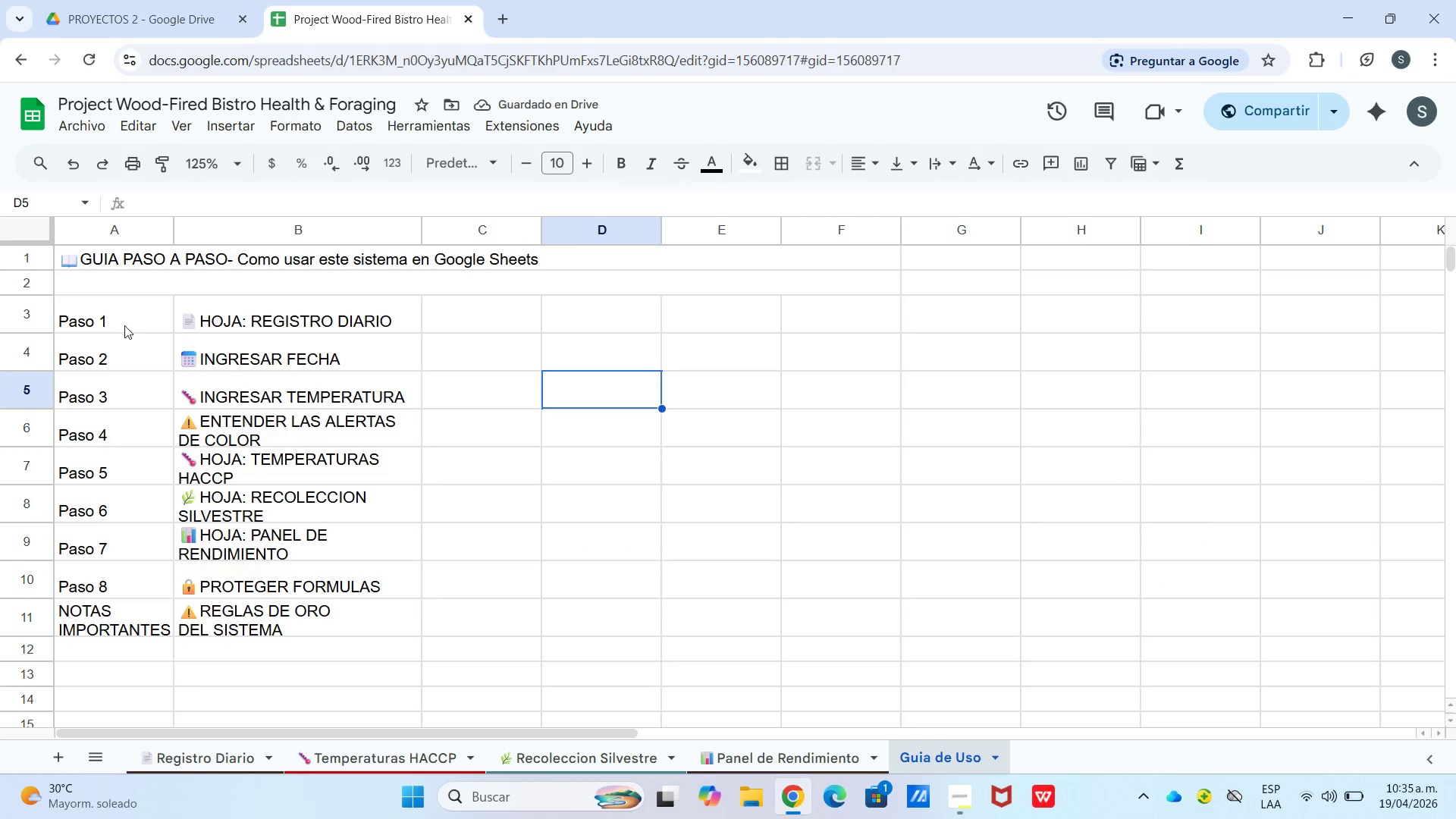 
left_click_drag(start_coordinate=[122, 318], to_coordinate=[134, 606])
 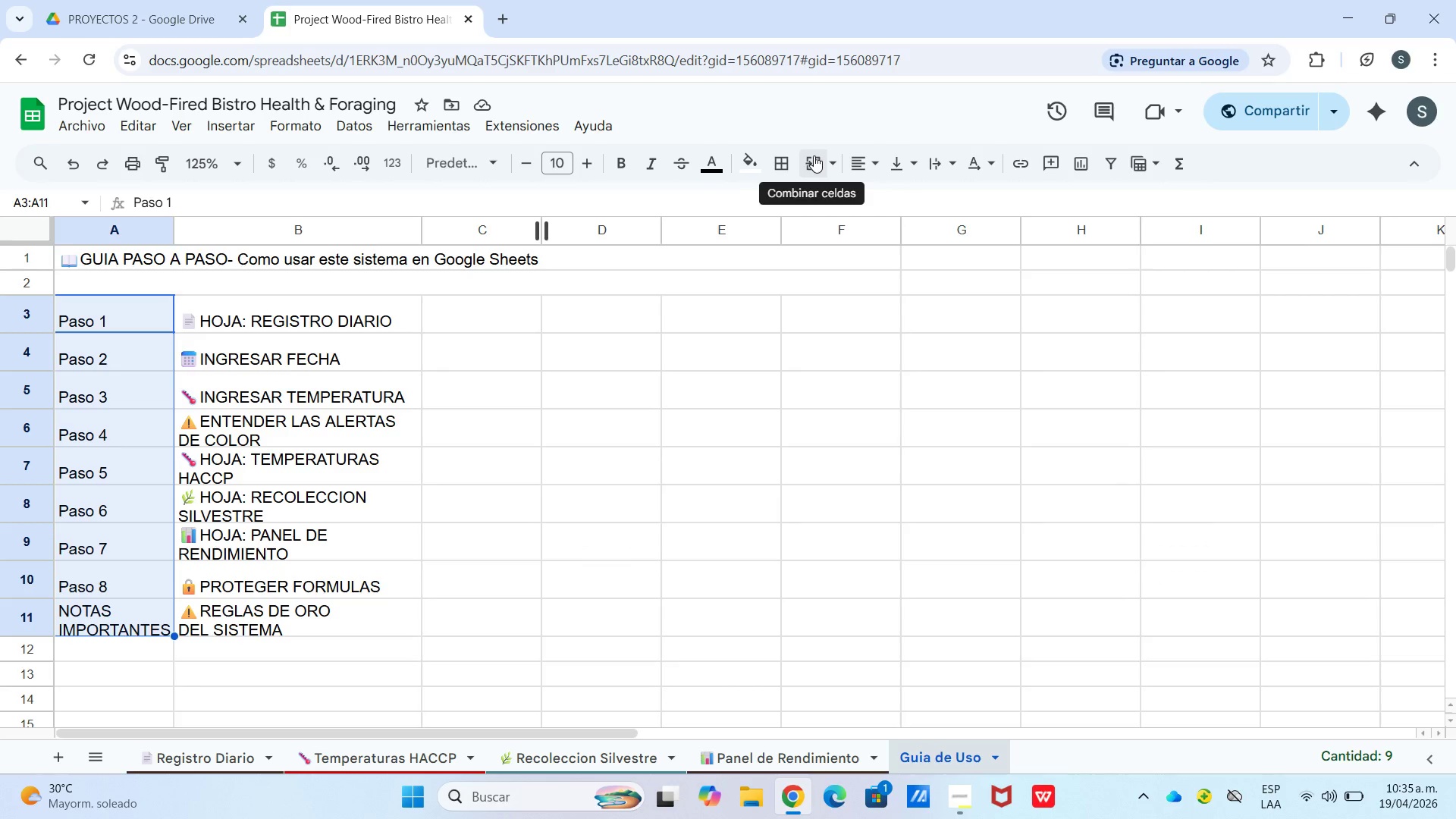 
left_click([850, 155])
 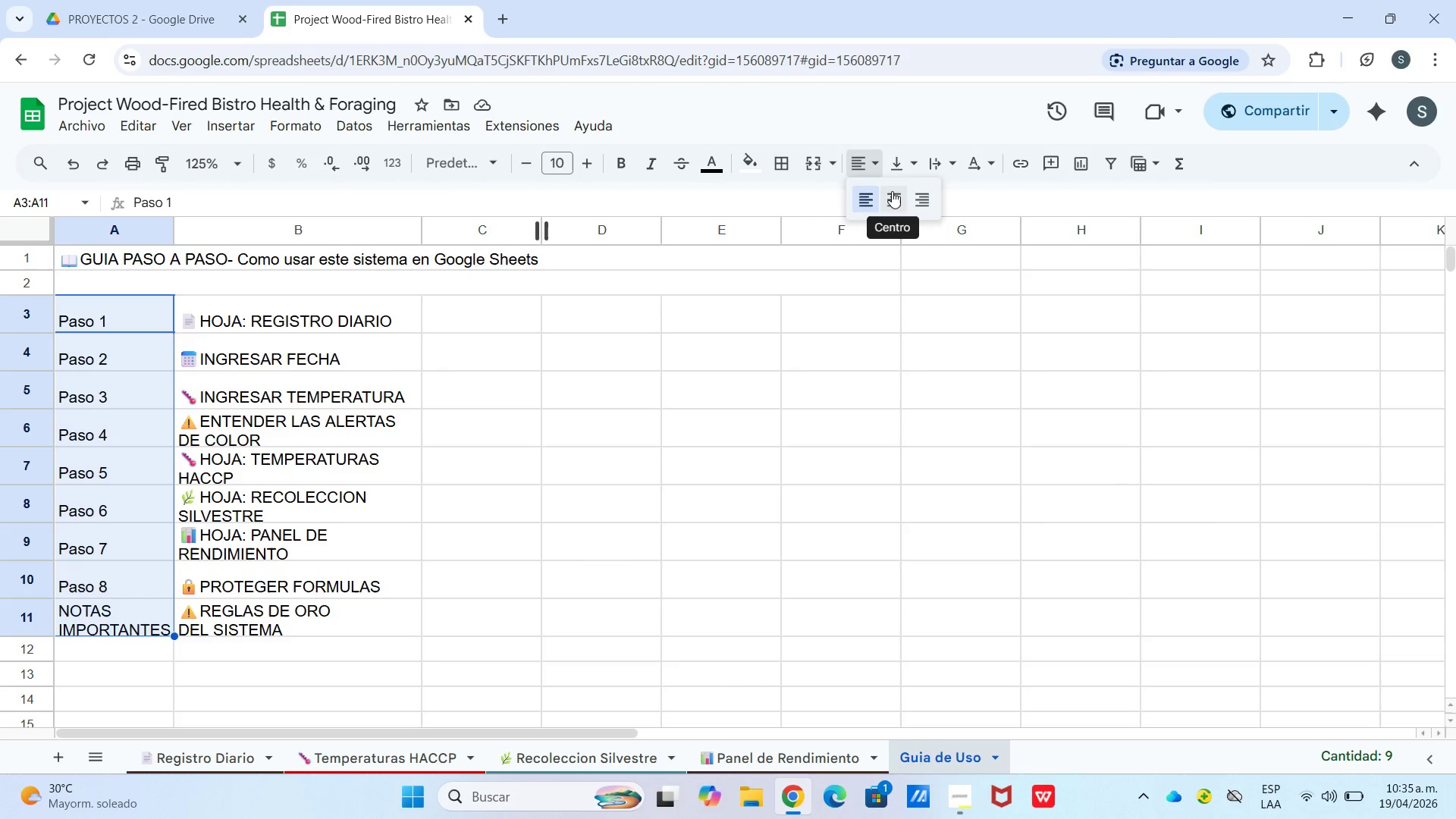 
left_click([892, 191])
 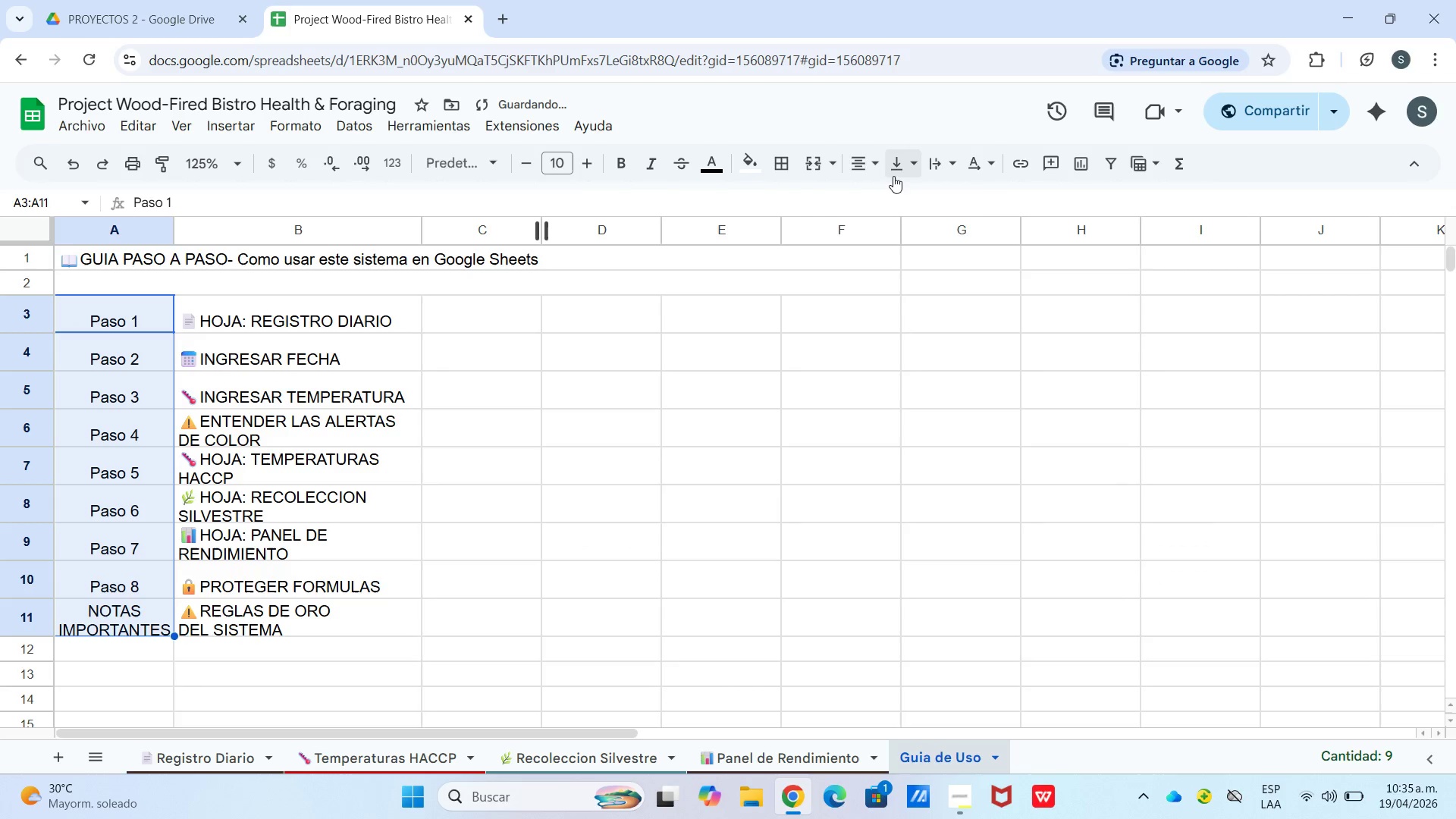 
left_click([893, 176])
 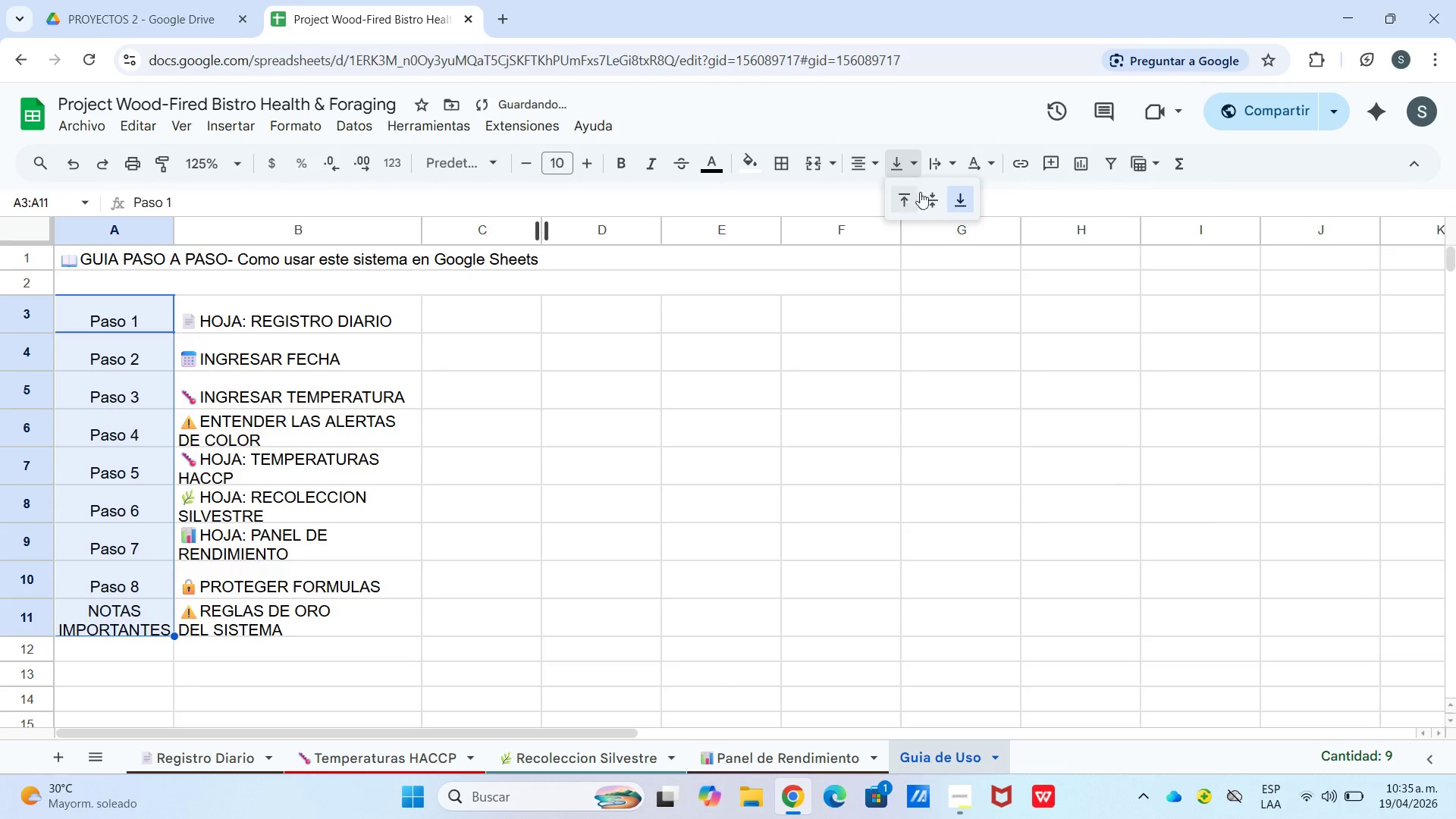 
left_click([925, 199])
 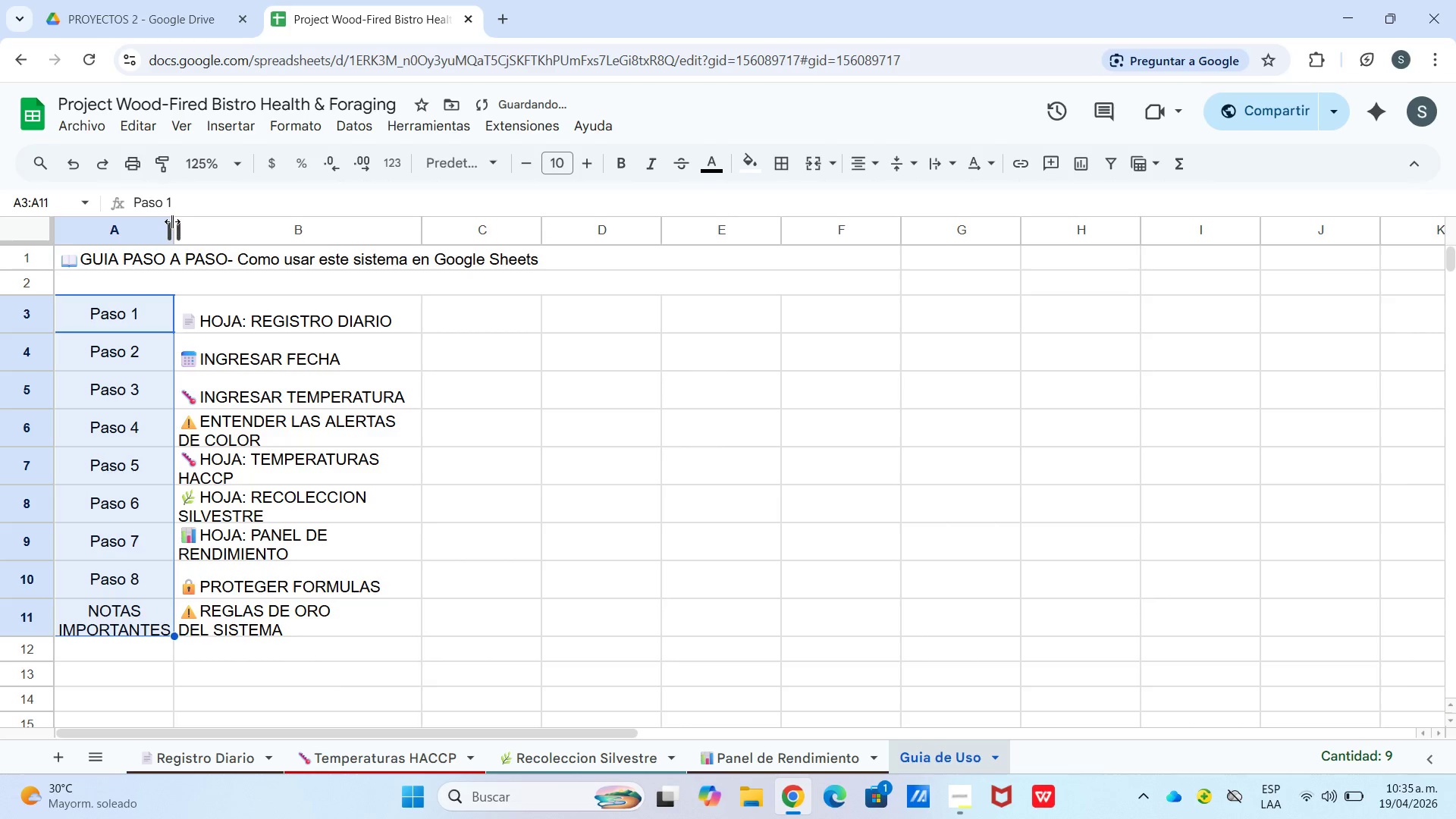 
left_click_drag(start_coordinate=[171, 221], to_coordinate=[182, 224])
 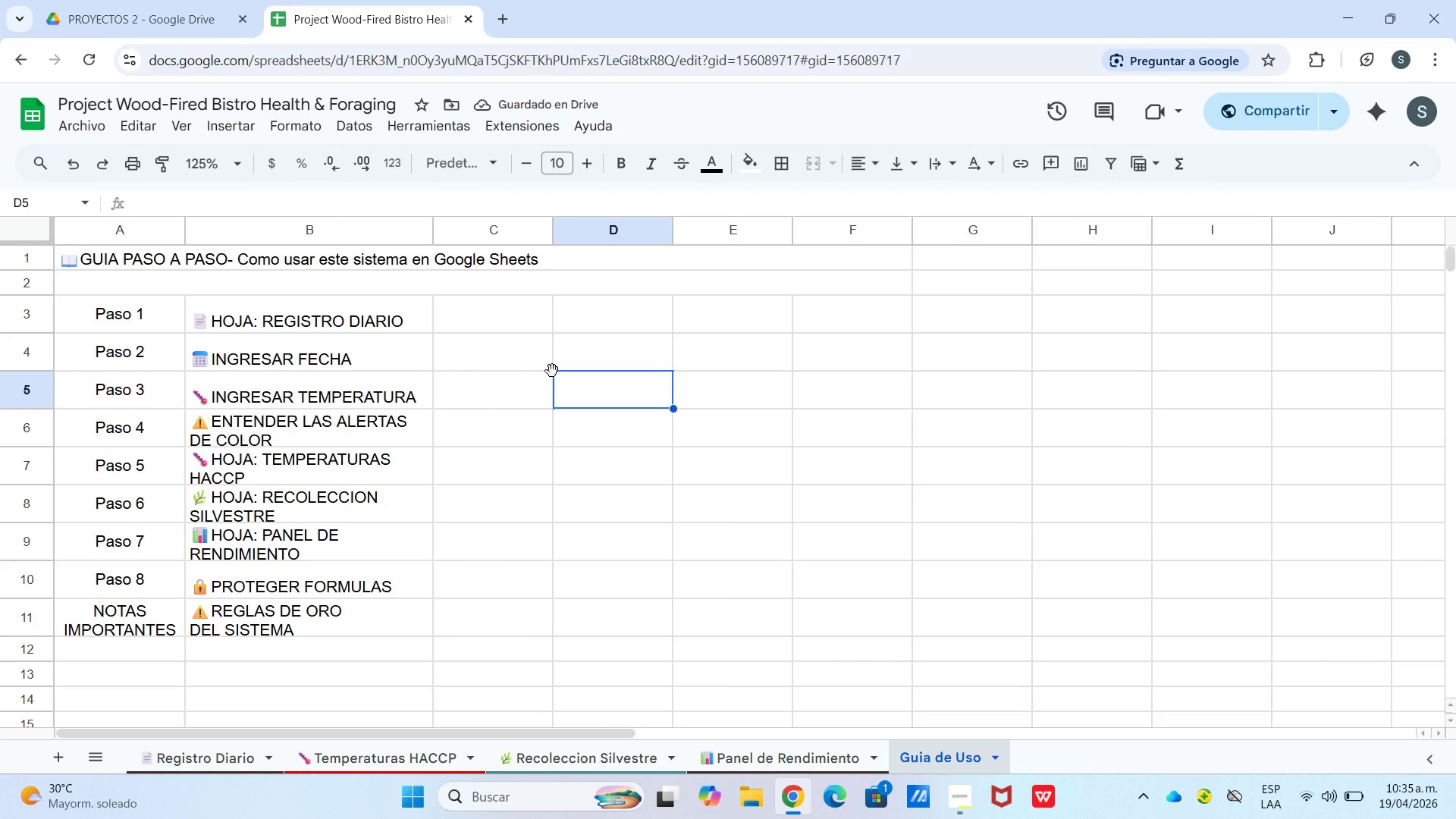 
scroll: coordinate [618, 361], scroll_direction: down, amount: 3.0
 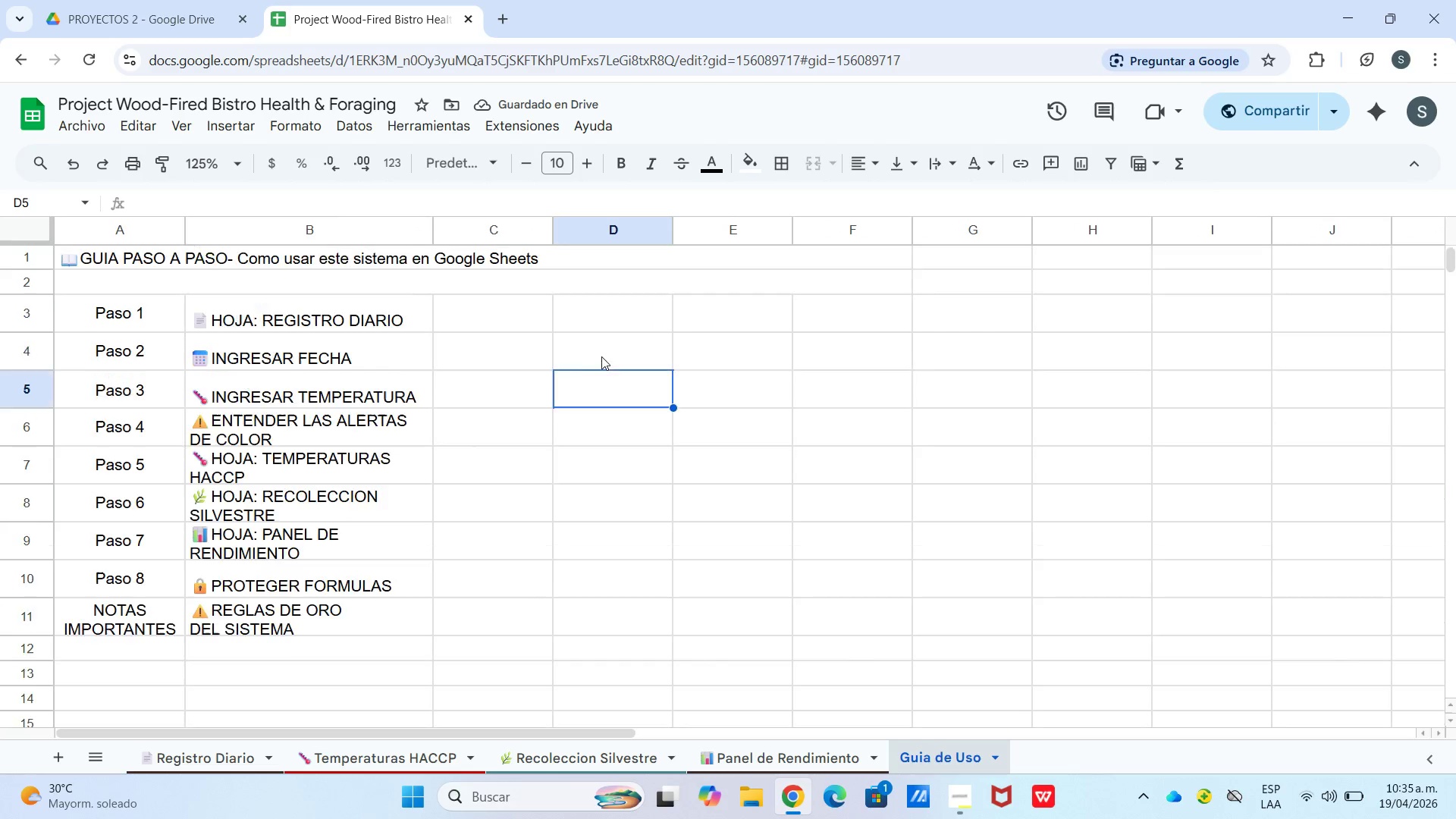 
scroll: coordinate [592, 337], scroll_direction: up, amount: 7.0
 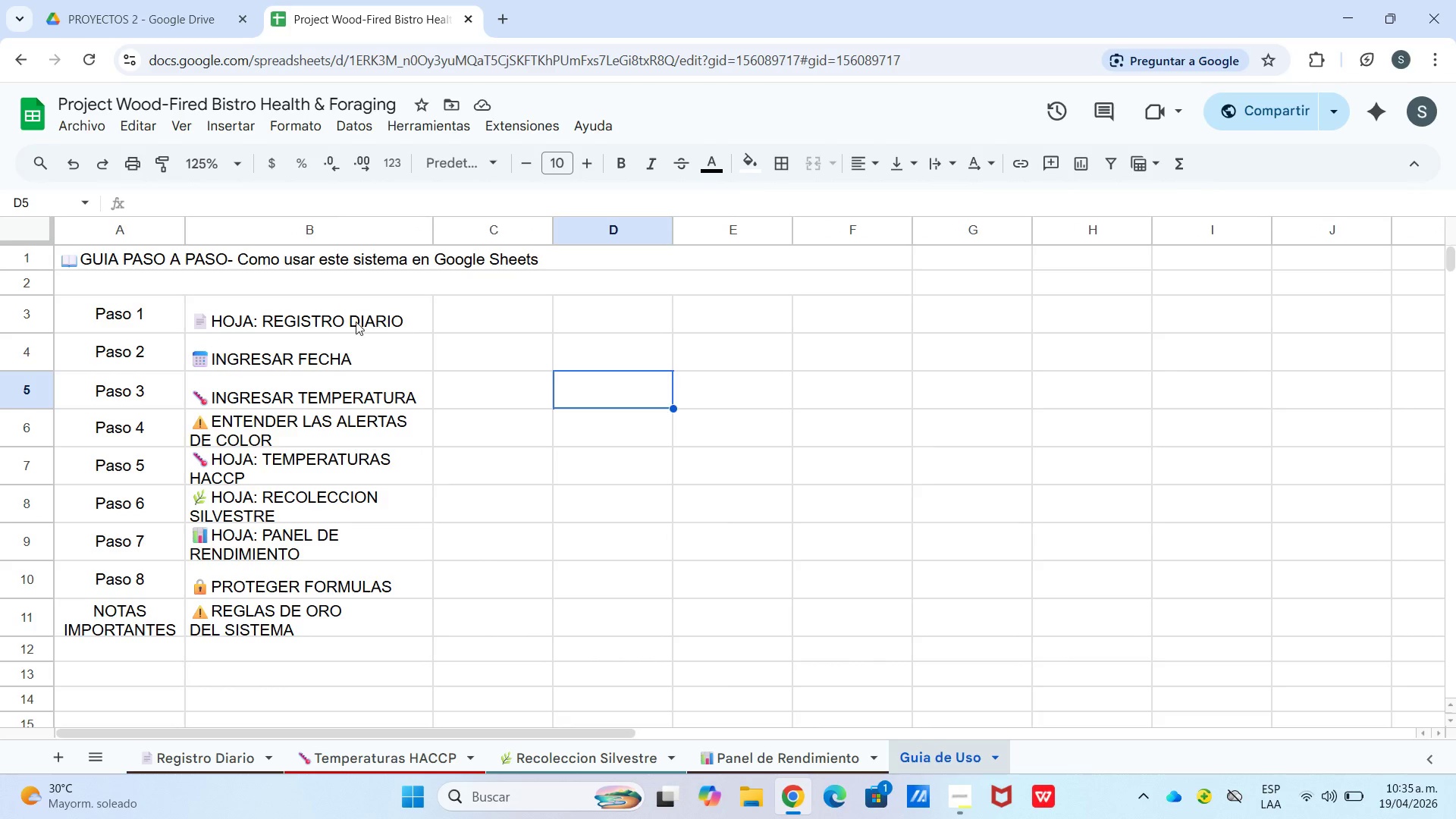 
left_click_drag(start_coordinate=[166, 313], to_coordinate=[134, 612])
 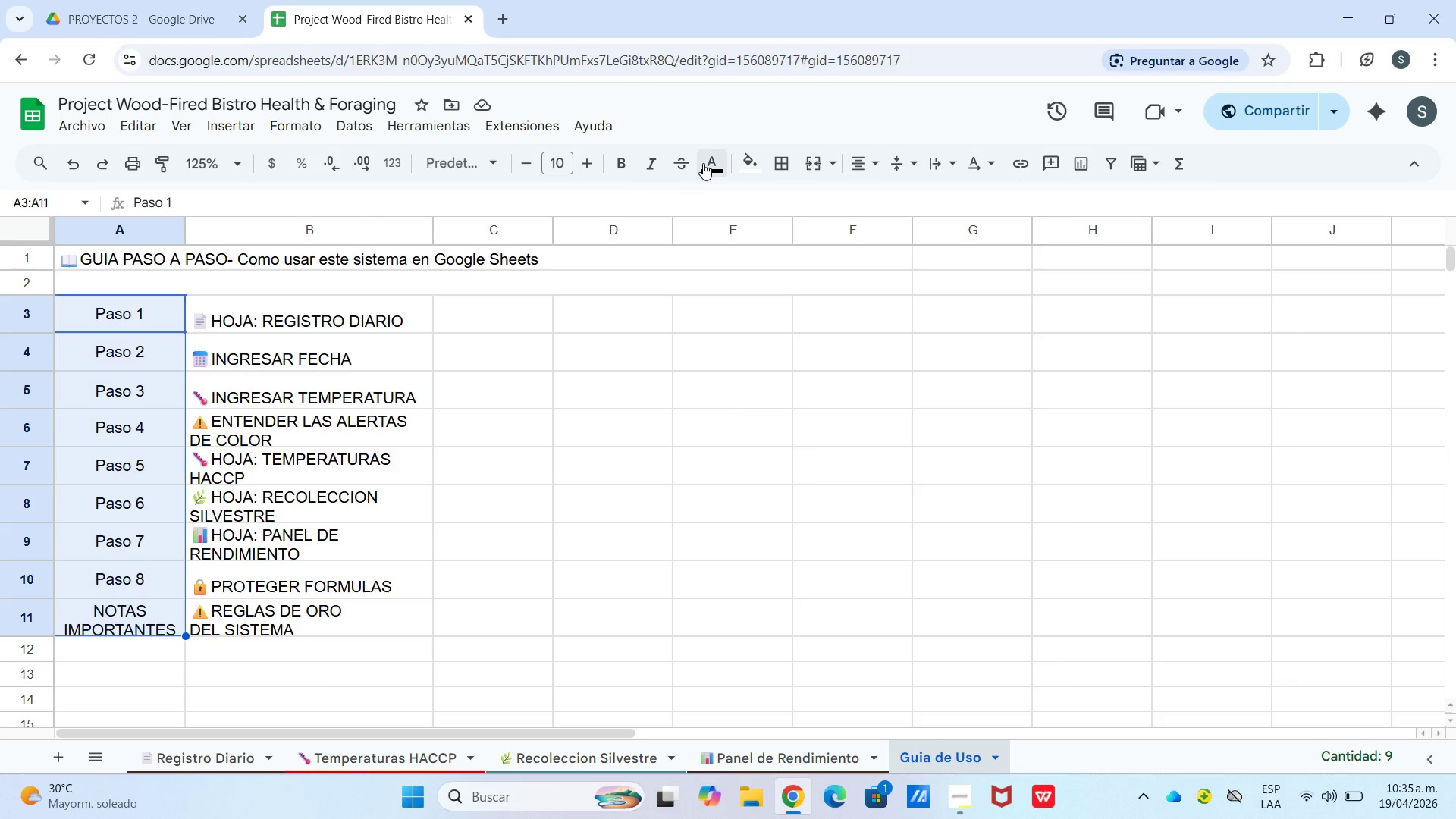 
left_click([704, 165])
 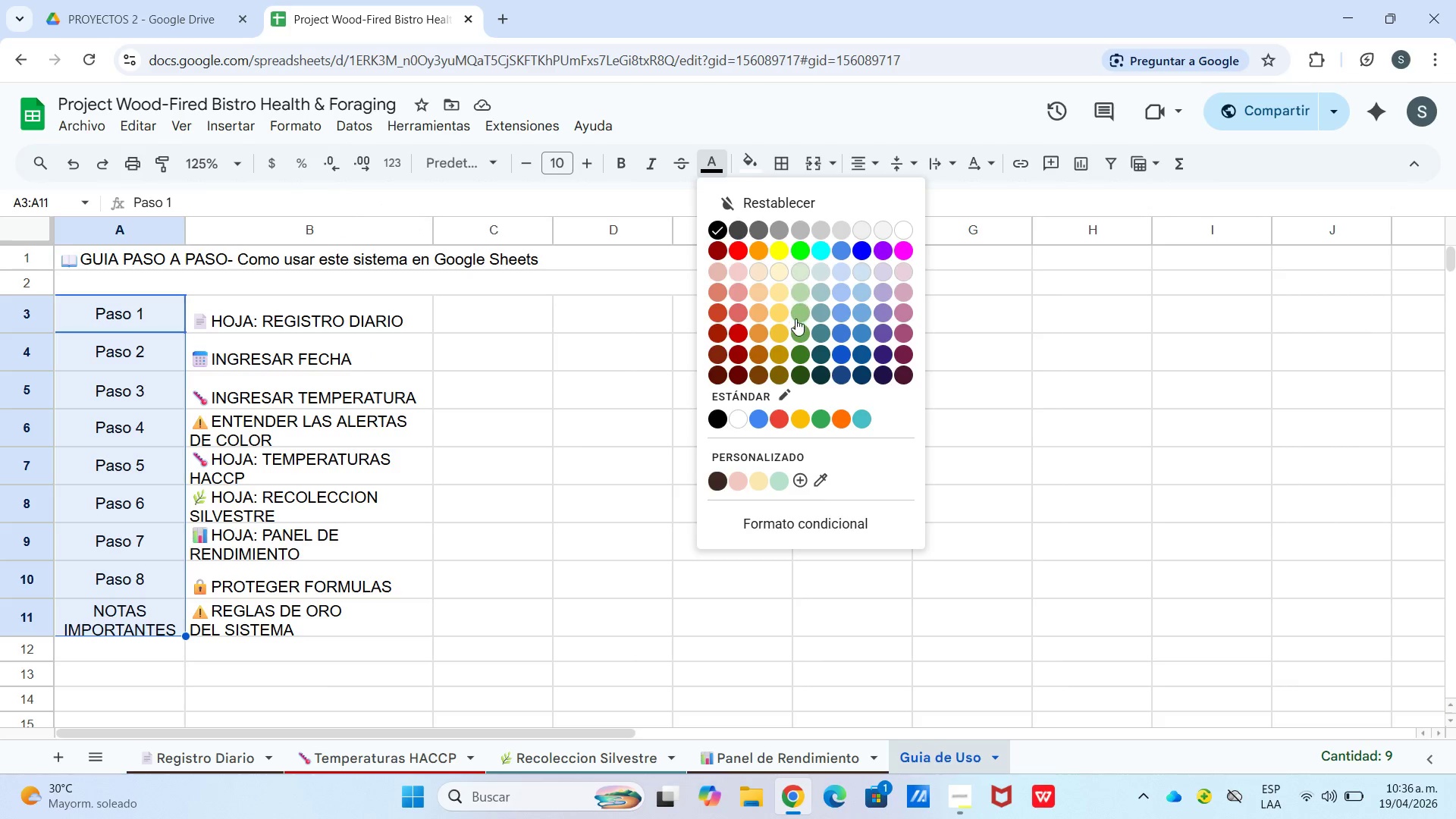 
wait(23.61)
 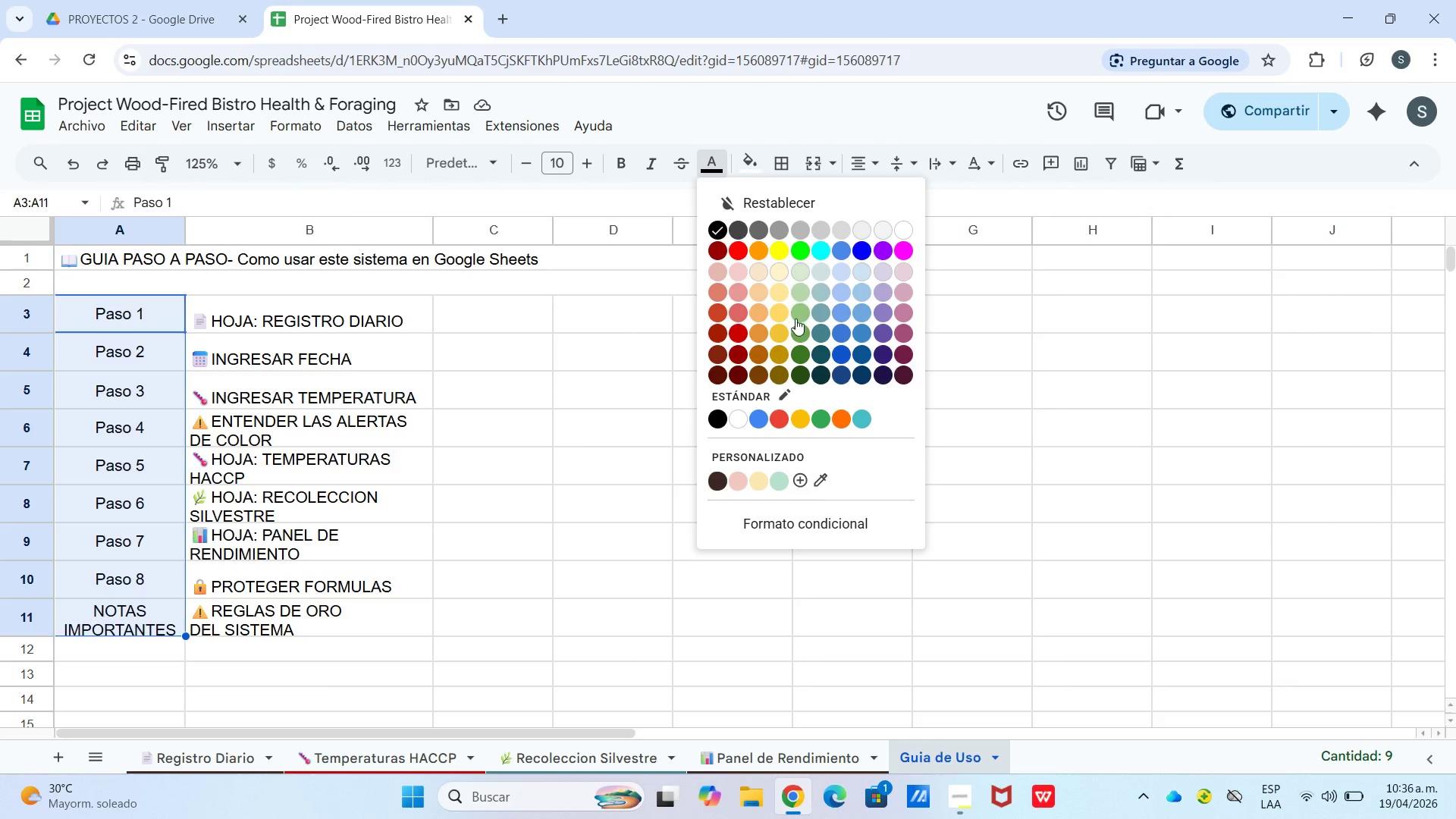 
left_click([756, 485])
 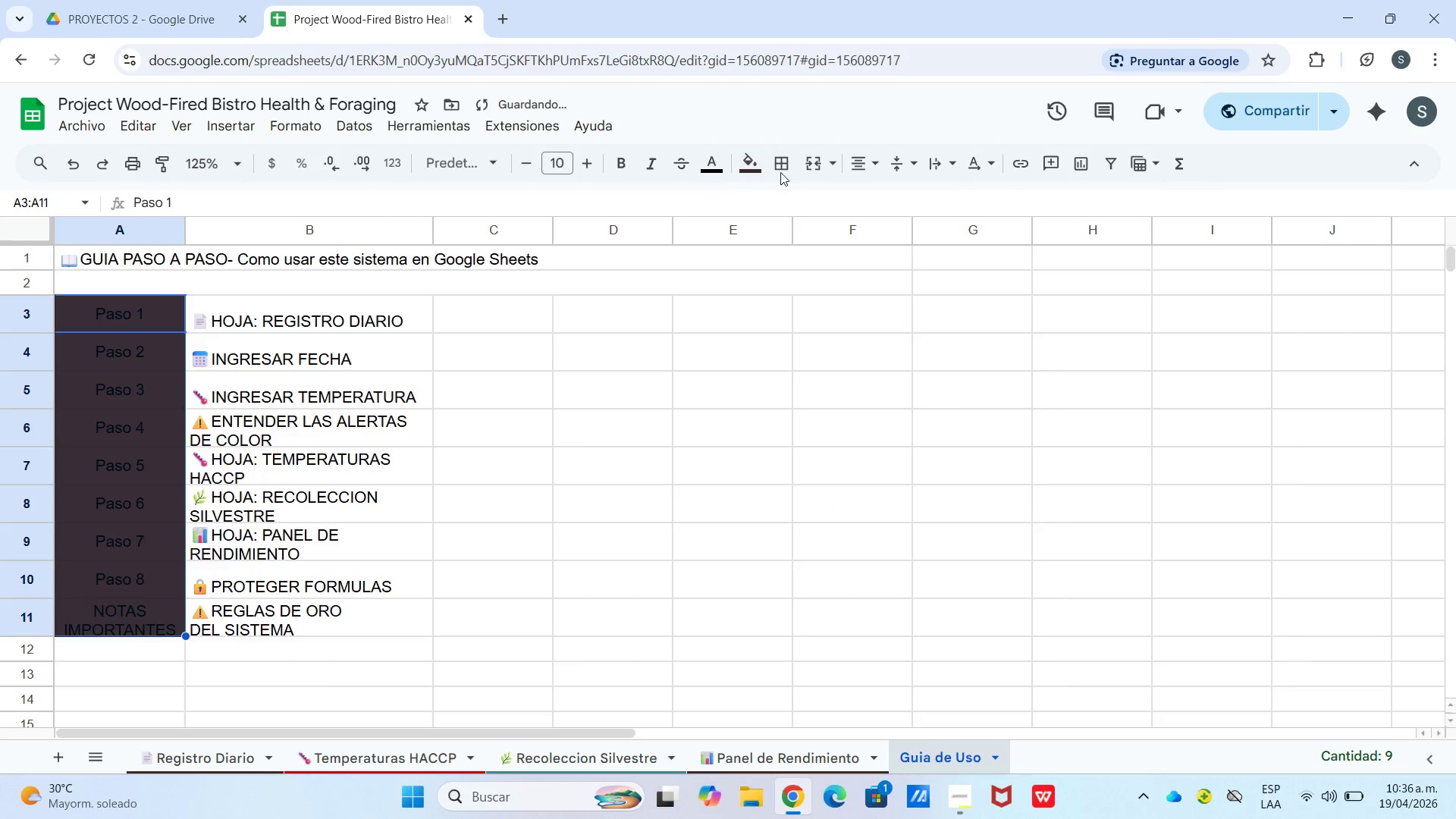 
left_click([736, 149])
 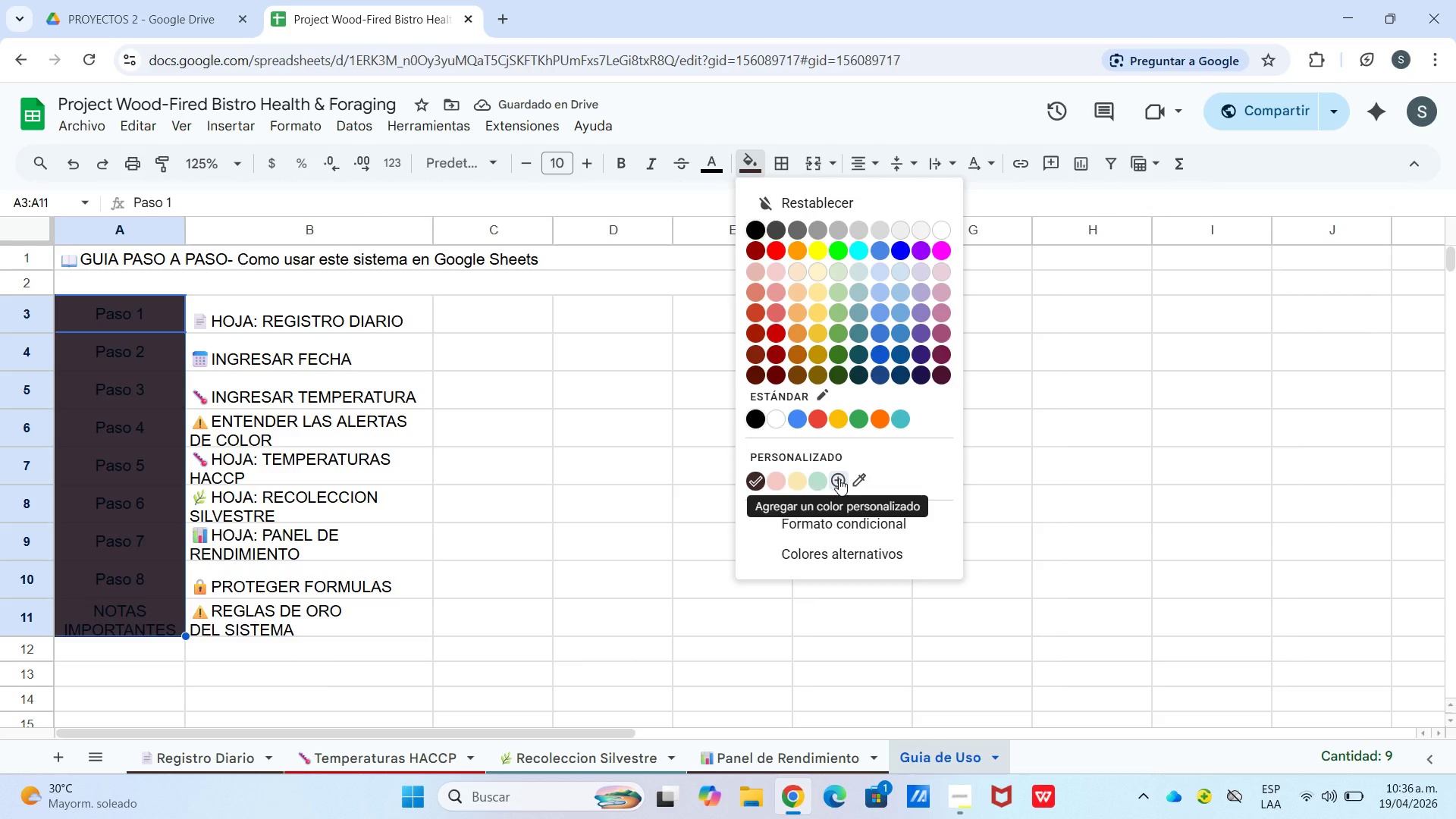 
left_click([839, 479])
 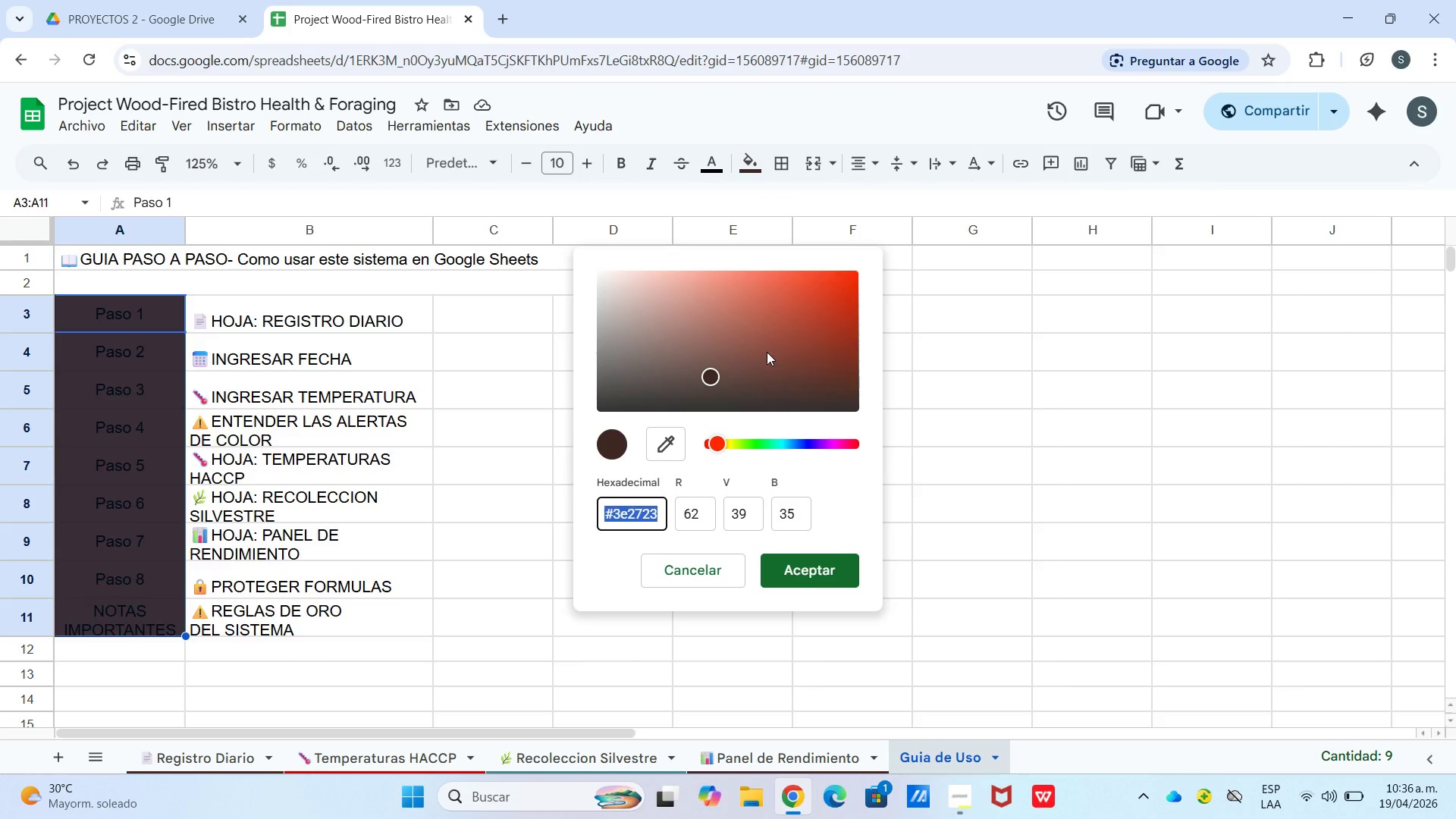 
left_click_drag(start_coordinate=[759, 355], to_coordinate=[729, 347])
 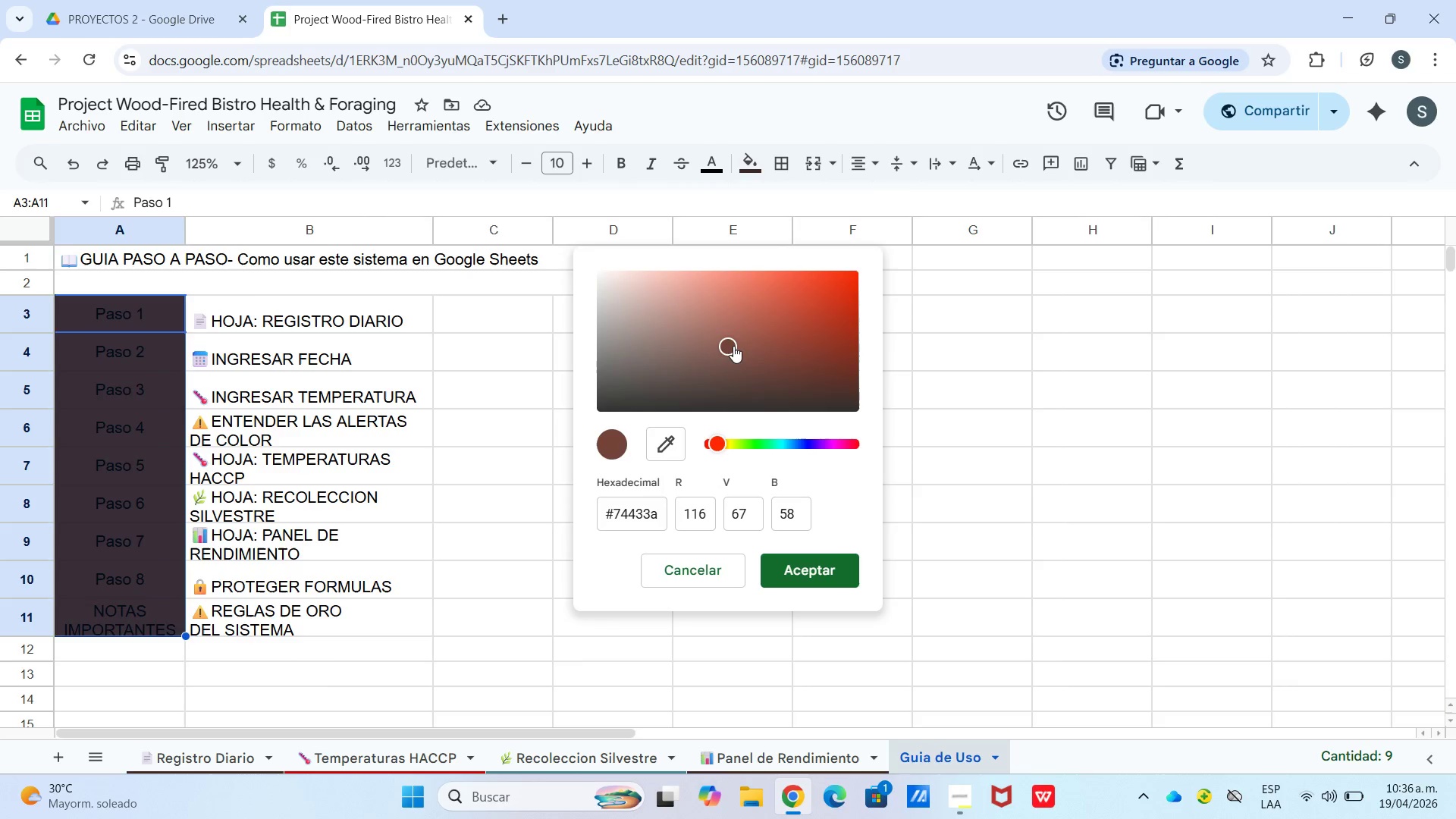 
left_click_drag(start_coordinate=[732, 344], to_coordinate=[732, 340])
 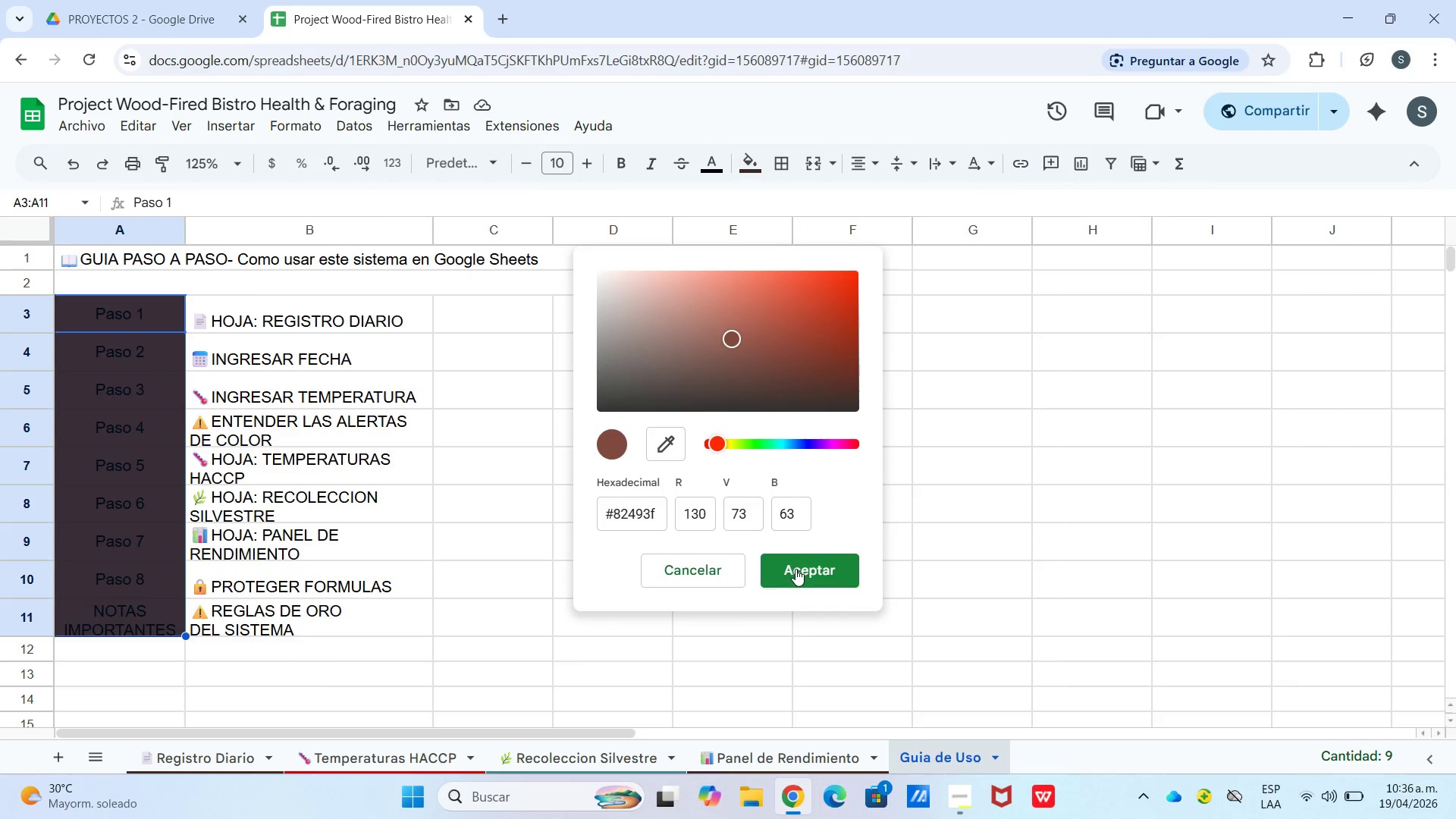 
left_click([795, 569])
 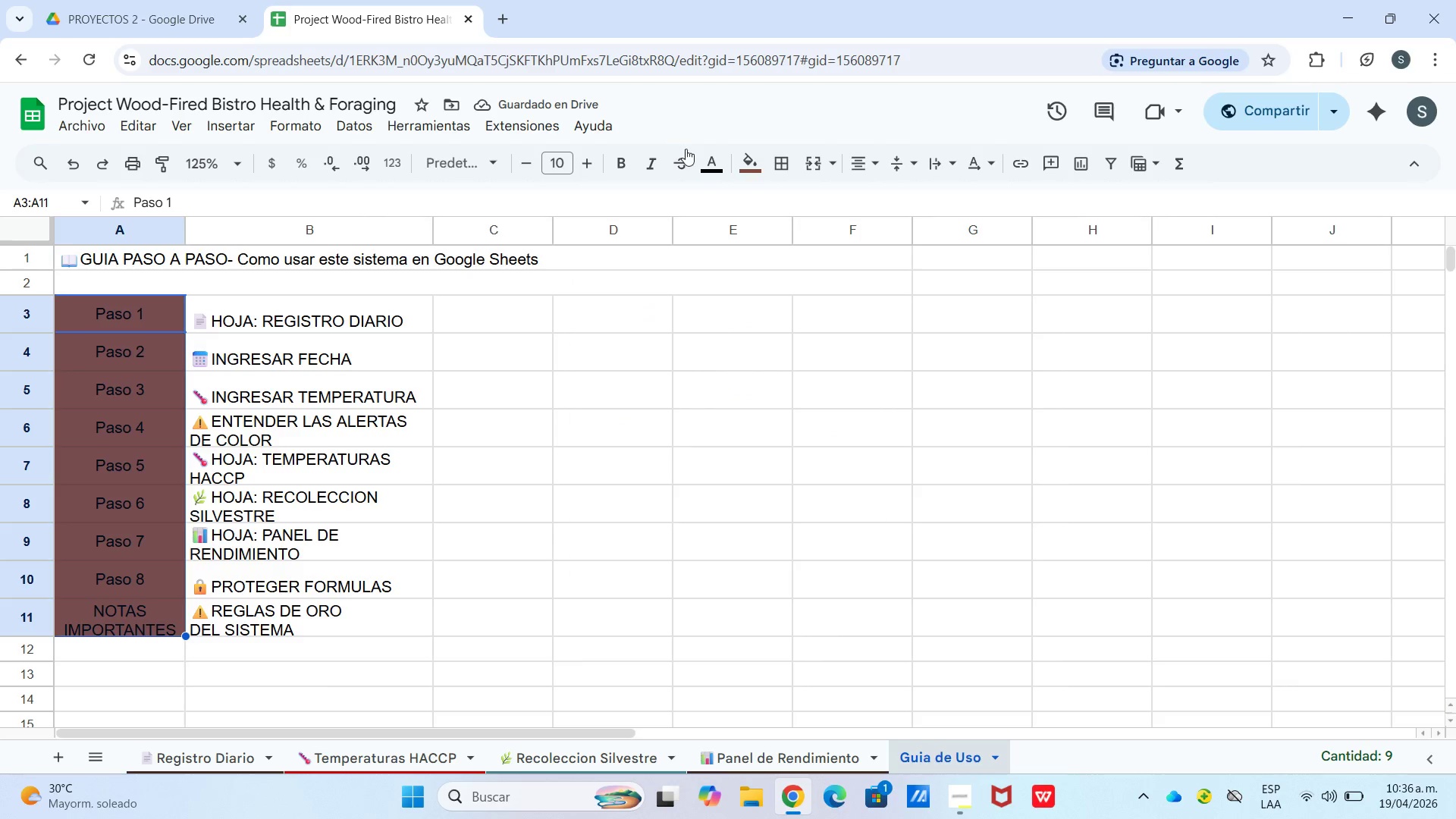 
left_click([736, 165])
 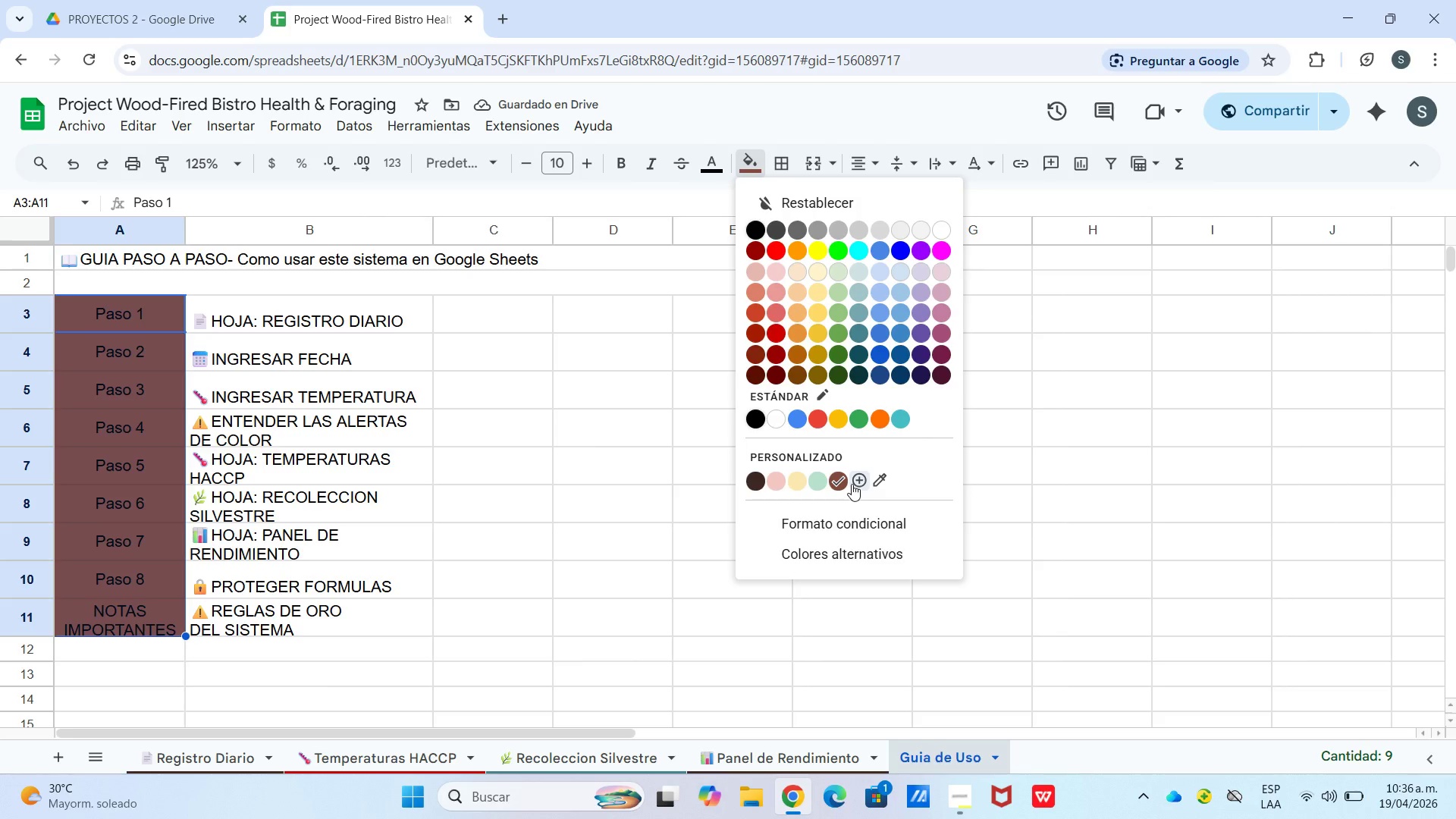 
left_click([852, 482])
 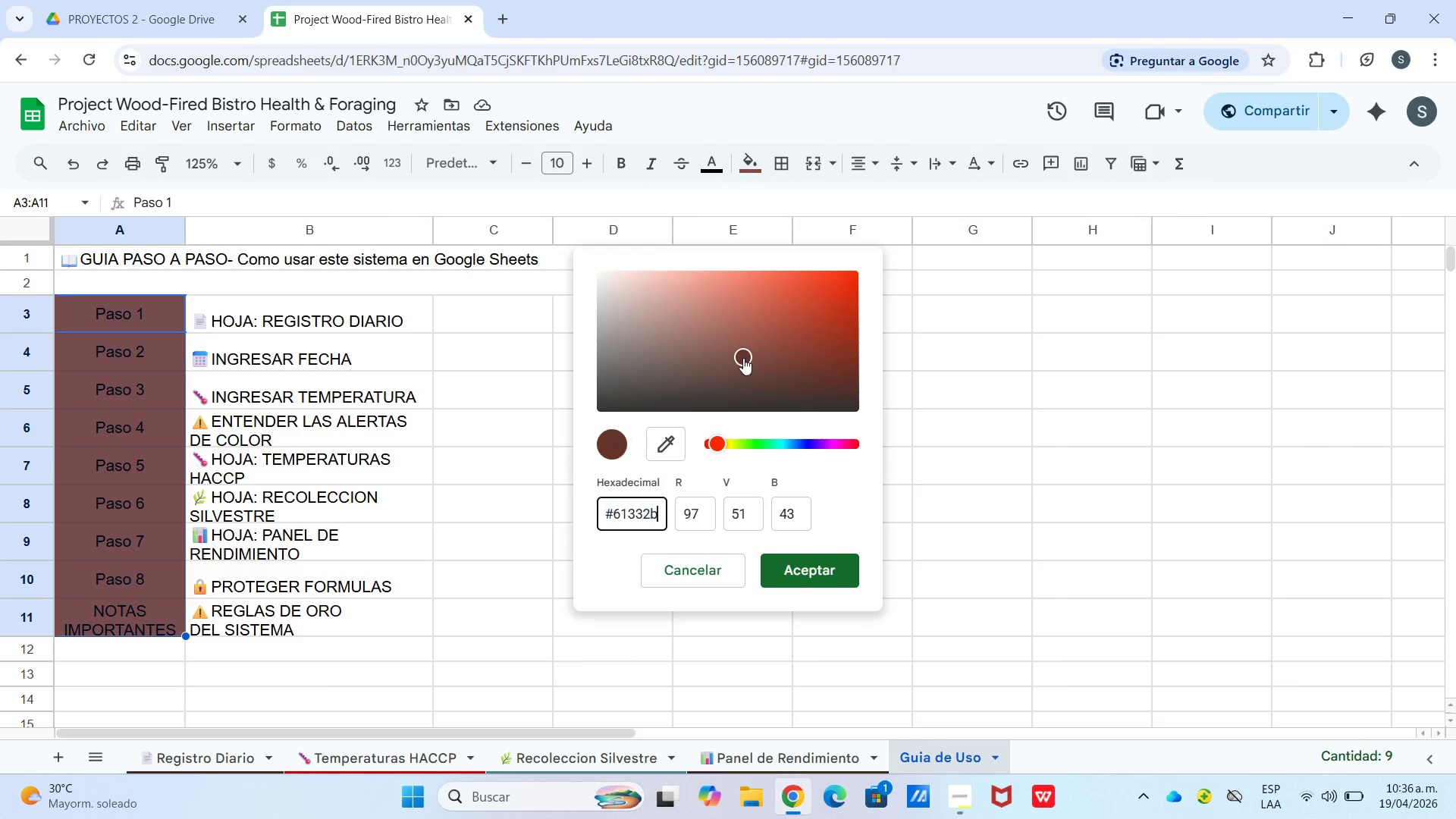 
left_click_drag(start_coordinate=[743, 358], to_coordinate=[745, 319])
 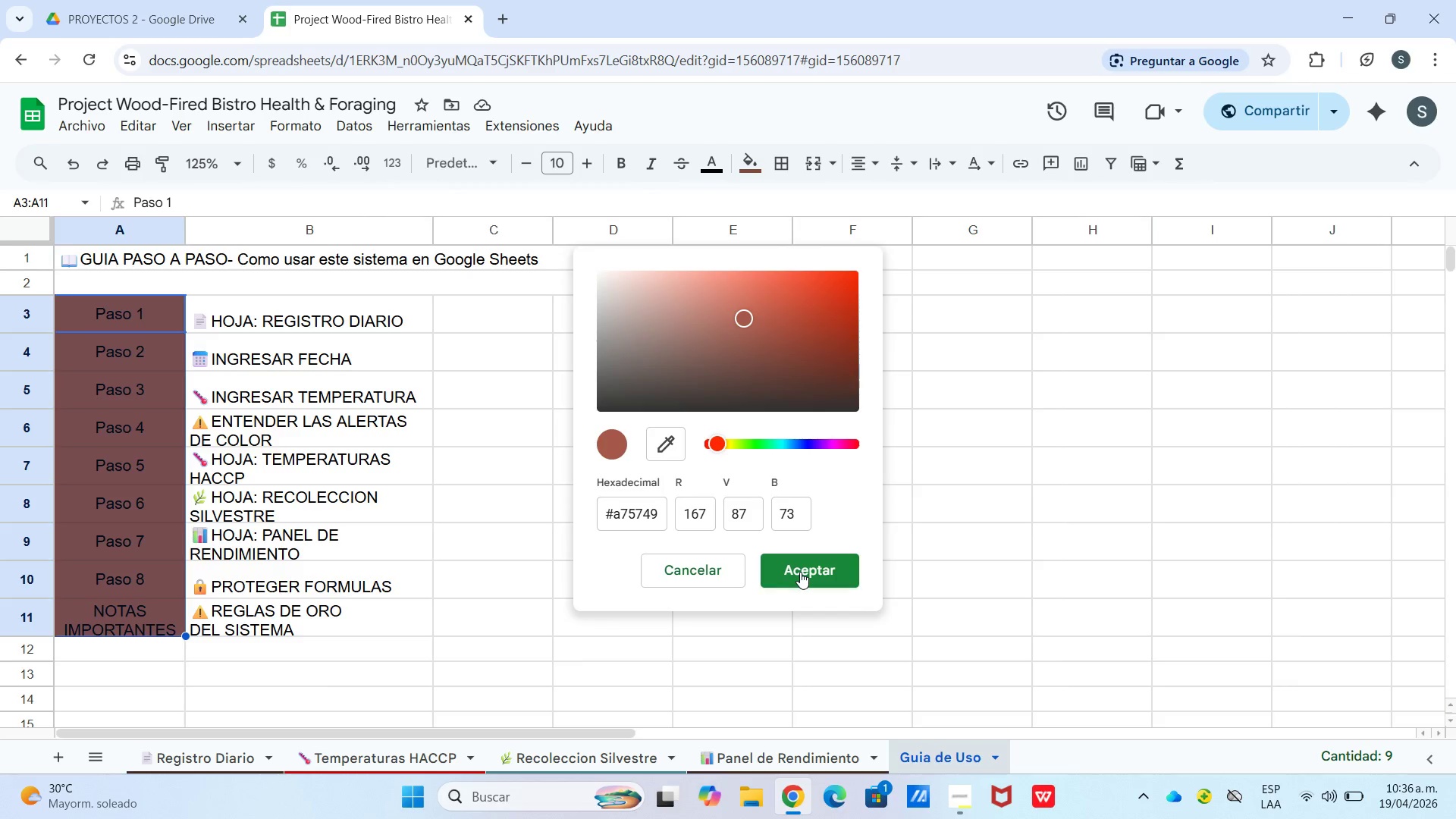 
left_click_drag(start_coordinate=[800, 572], to_coordinate=[800, 568])
 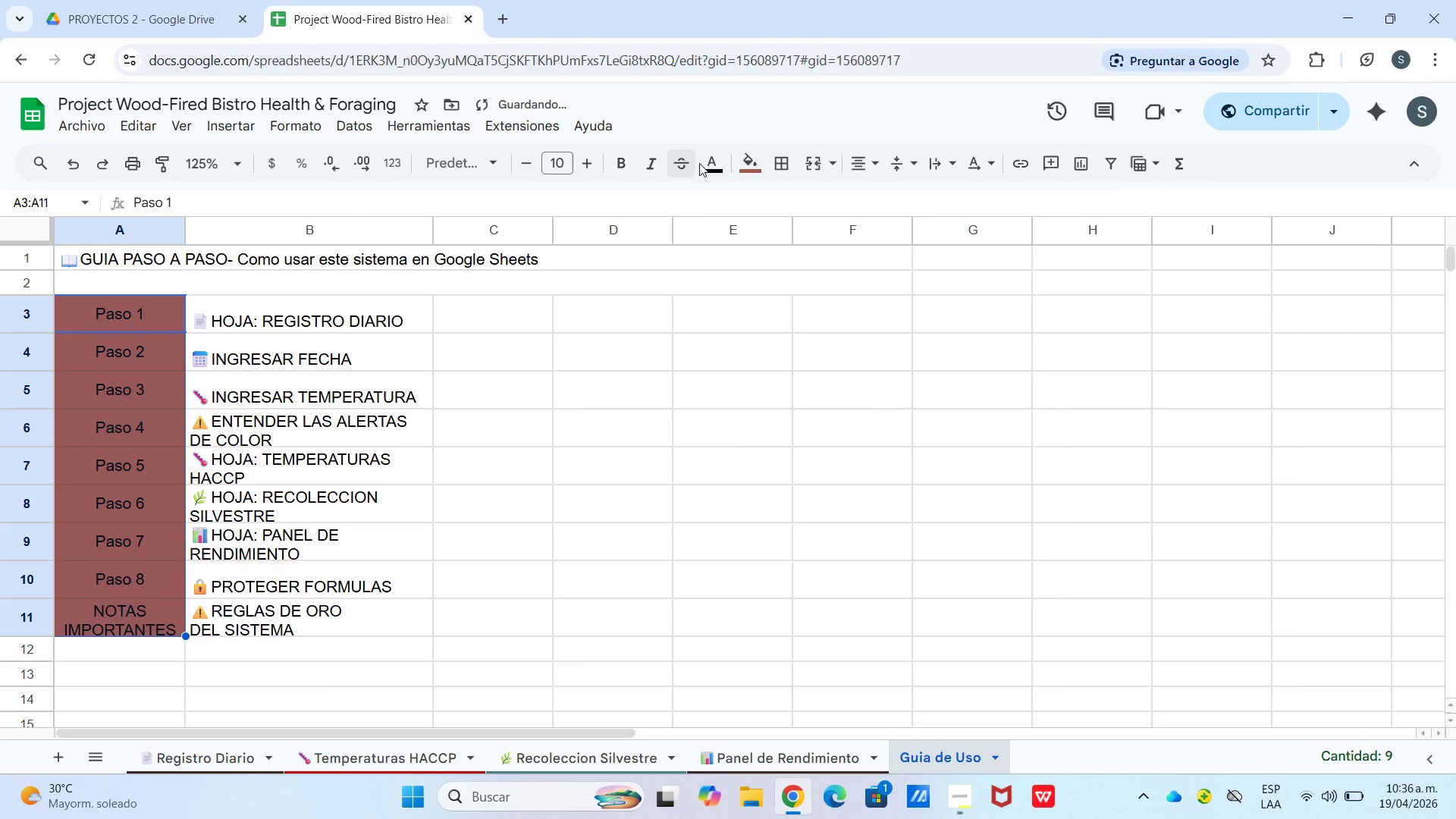 
left_click([704, 163])
 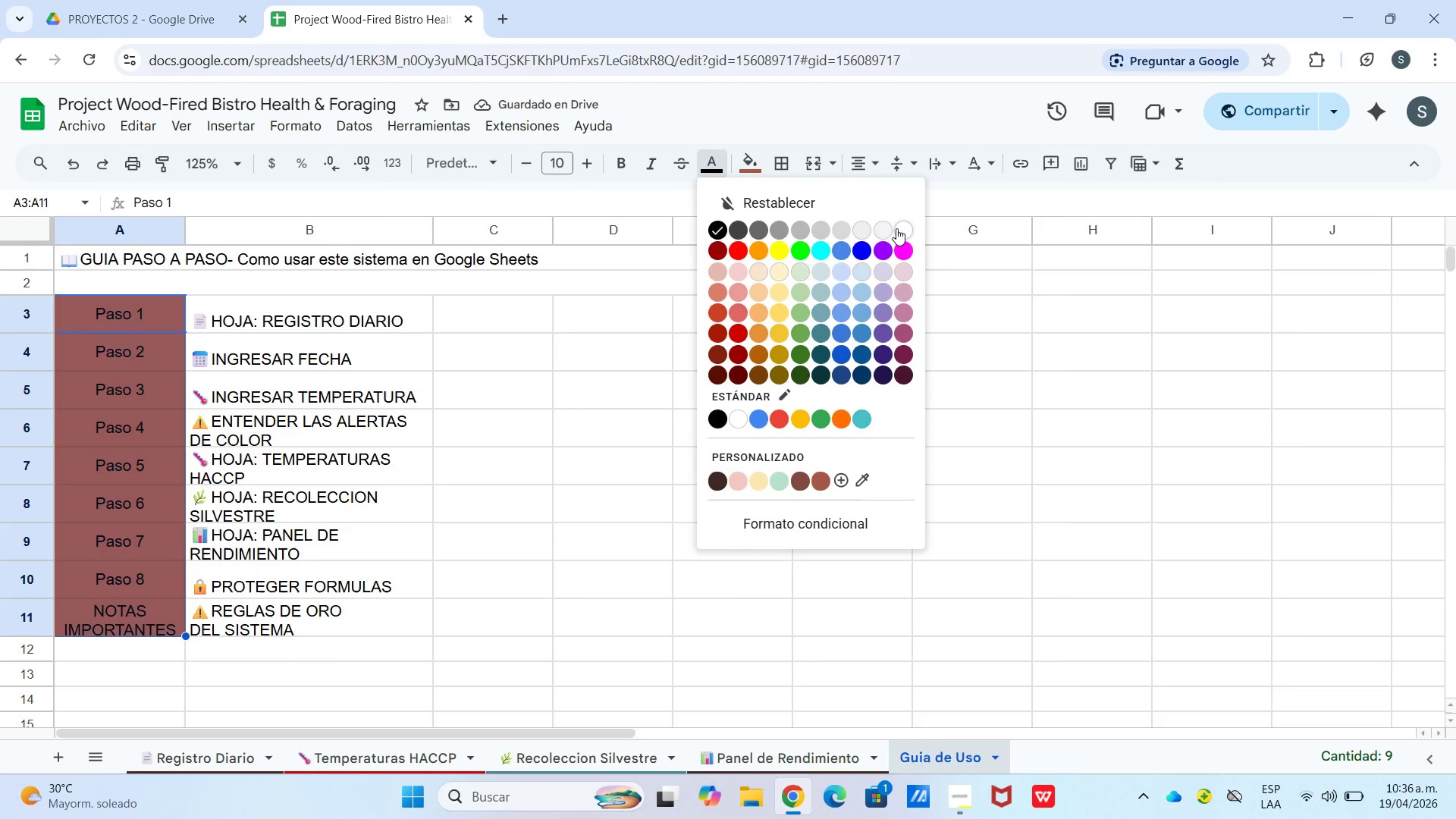 
left_click([900, 228])
 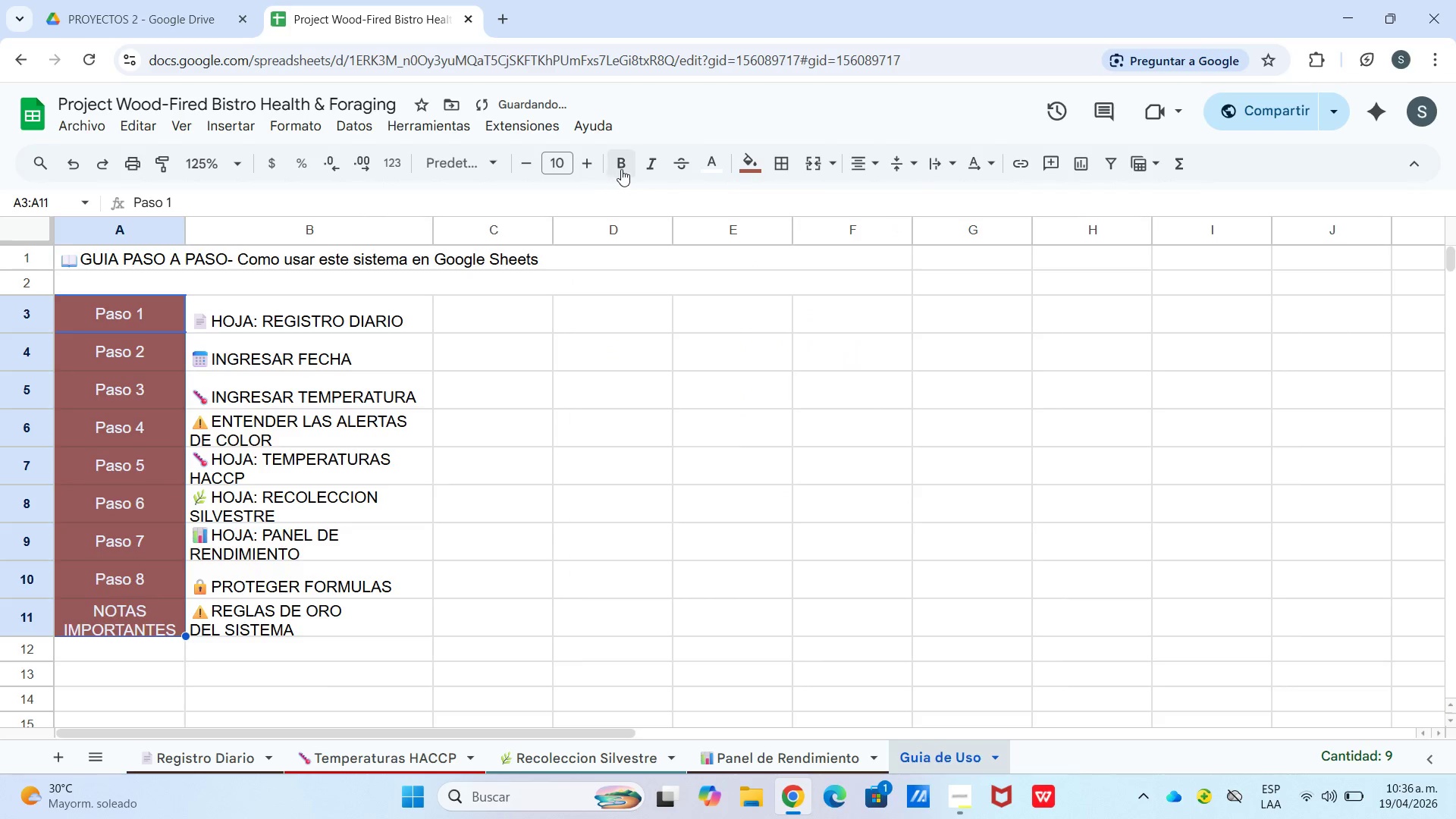 
left_click([626, 163])
 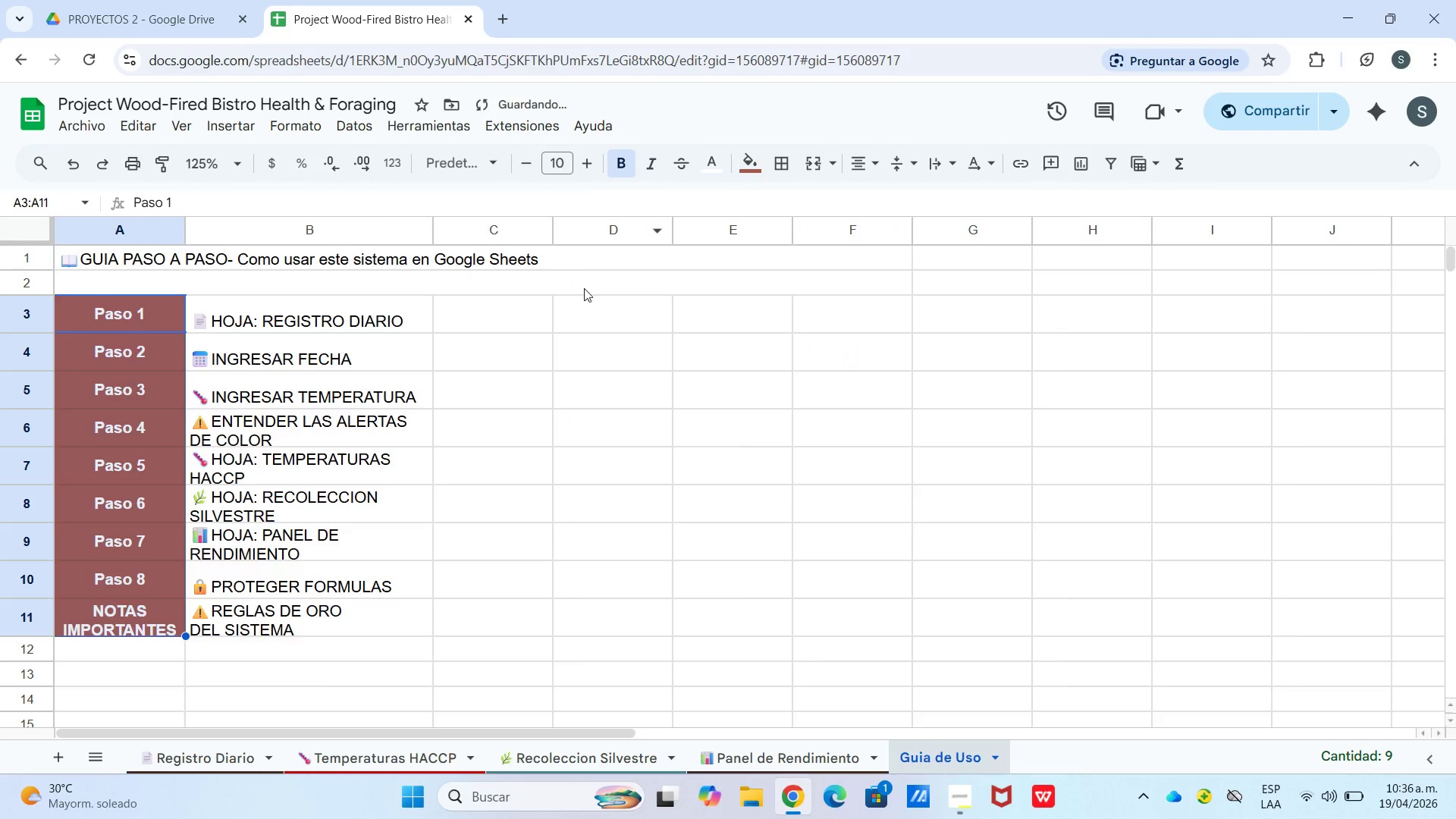 
left_click([585, 379])
 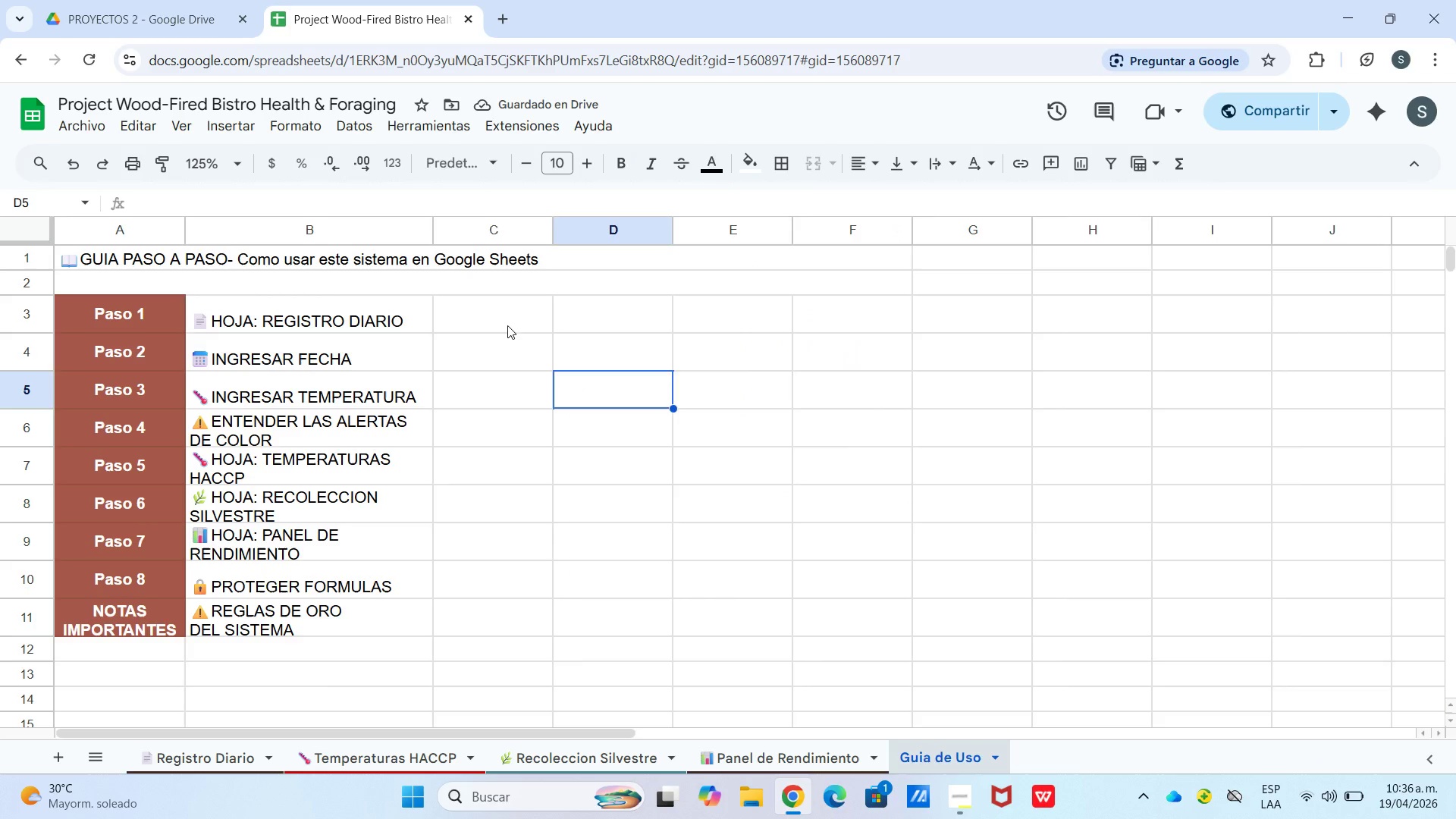 
double_click([507, 326])
 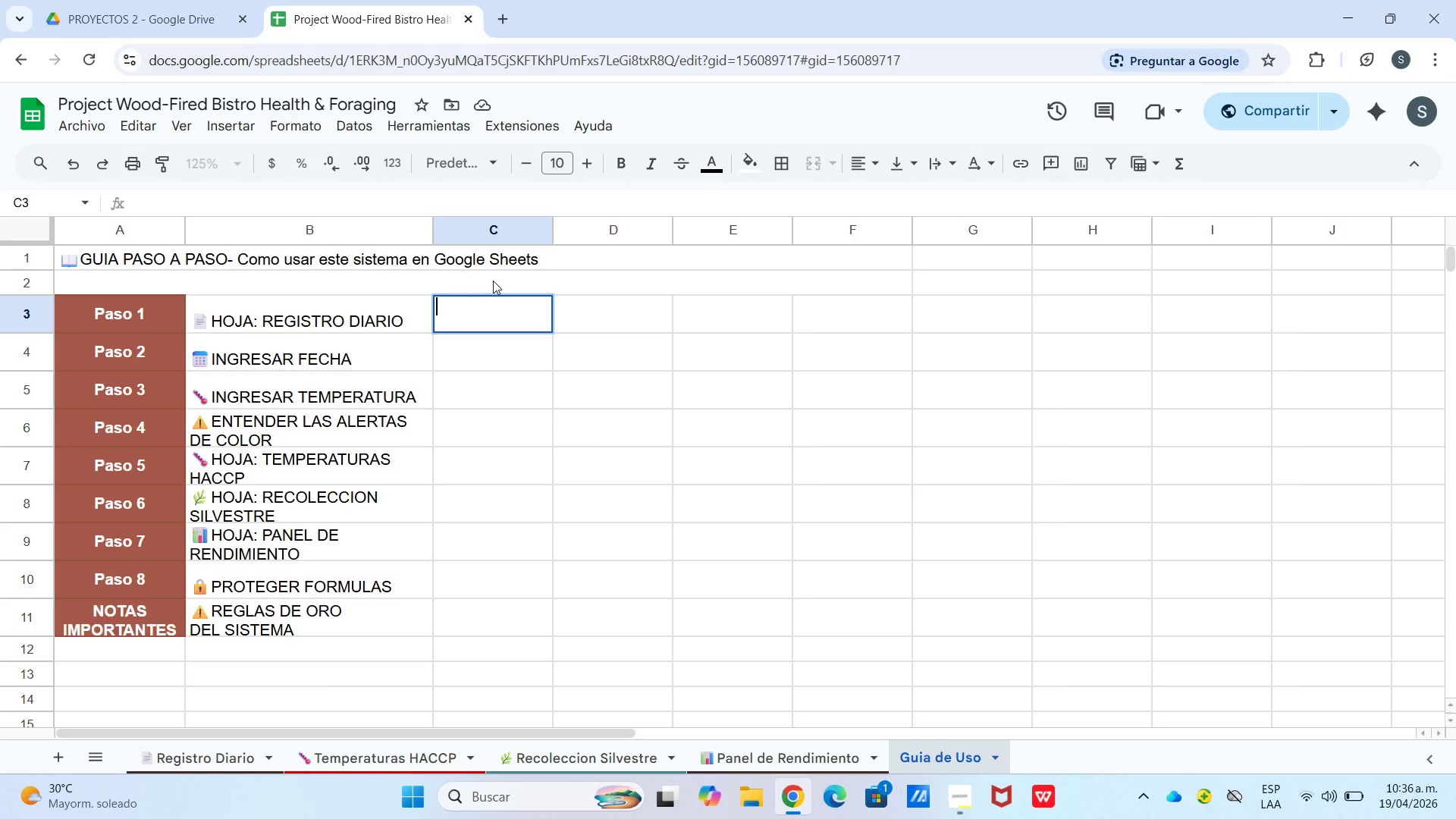 
wait(7.02)
 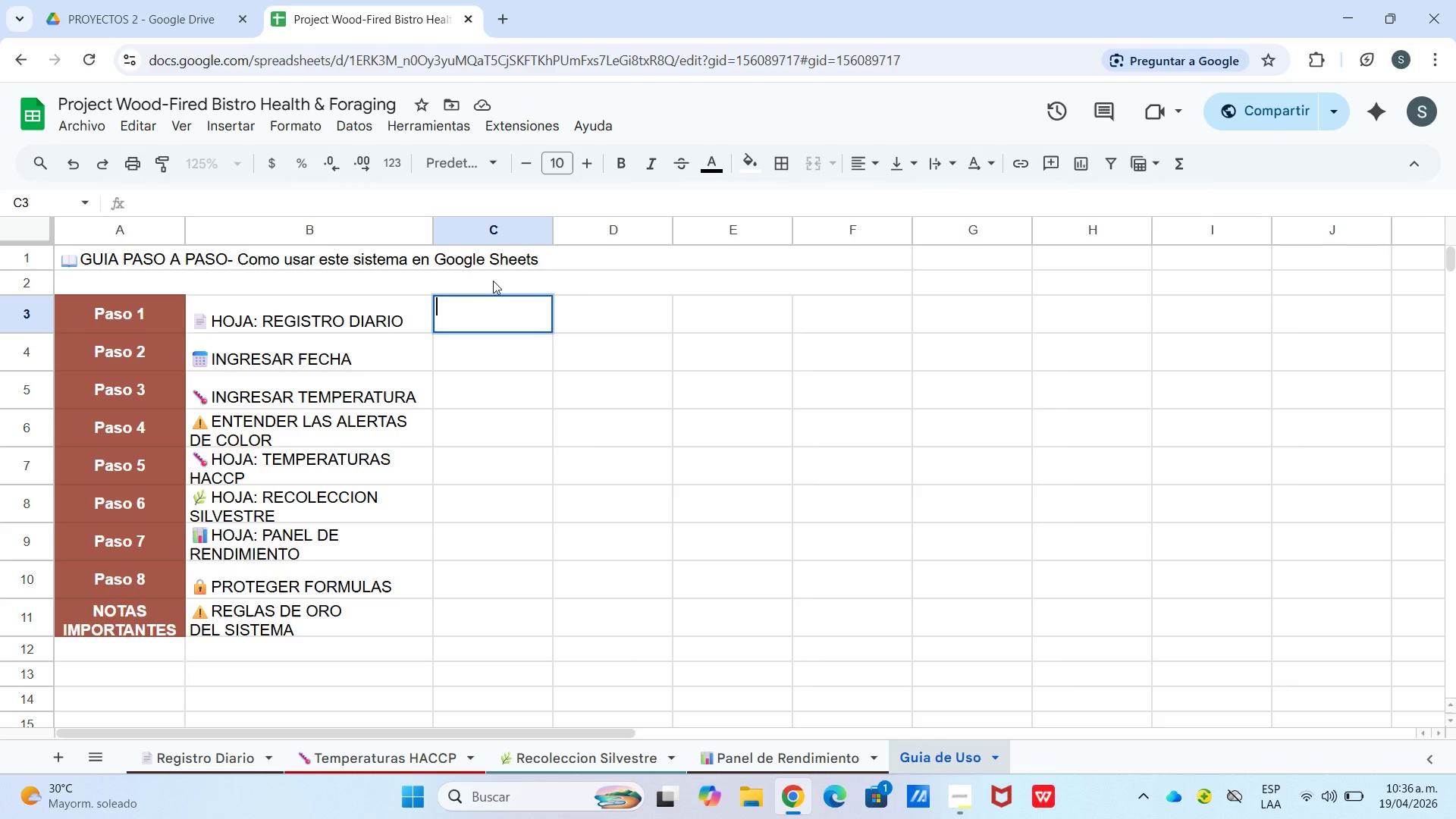 
left_click_drag(start_coordinate=[526, 310], to_coordinate=[700, 343])
 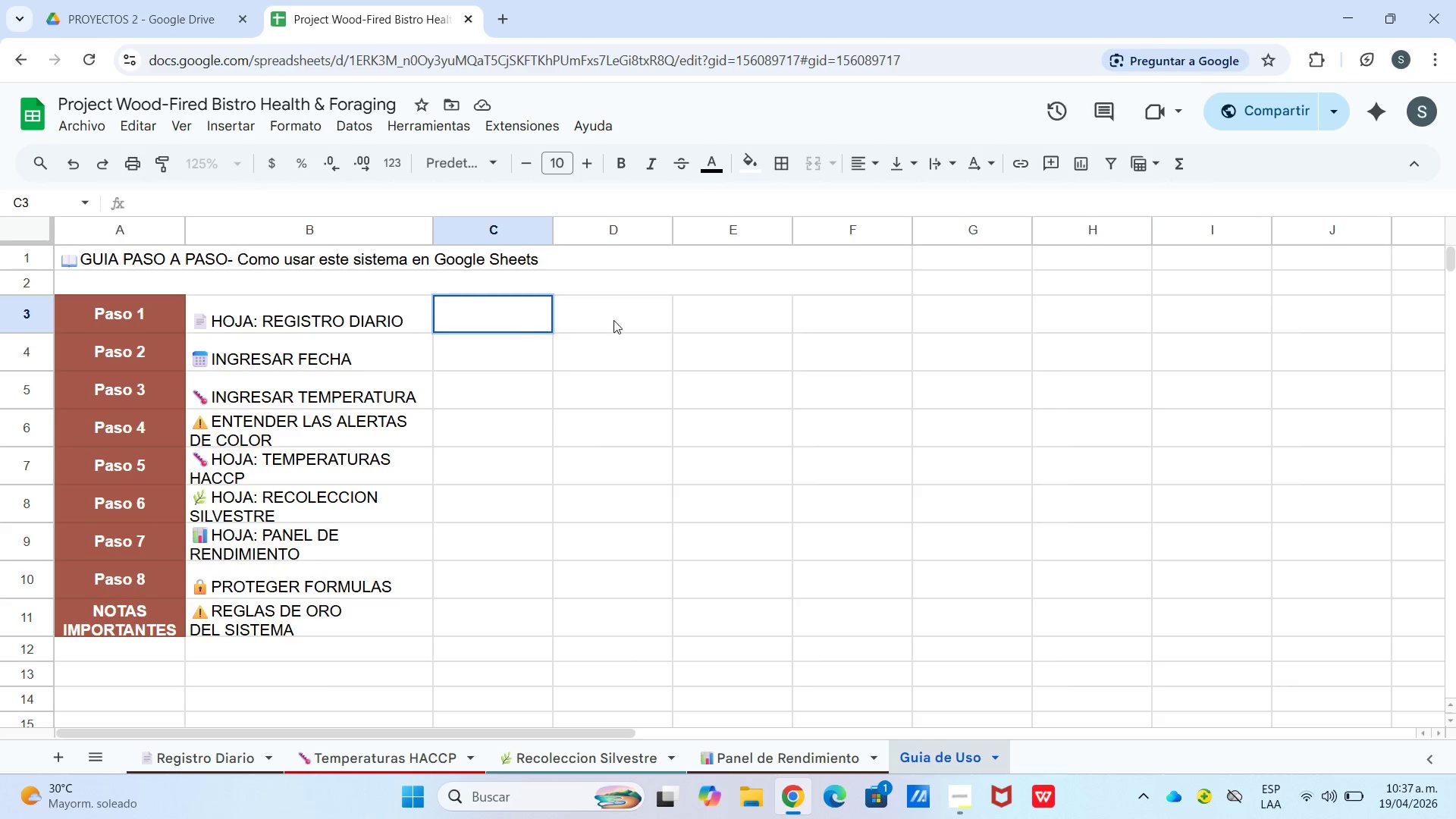 
left_click_drag(start_coordinate=[523, 319], to_coordinate=[732, 342])
 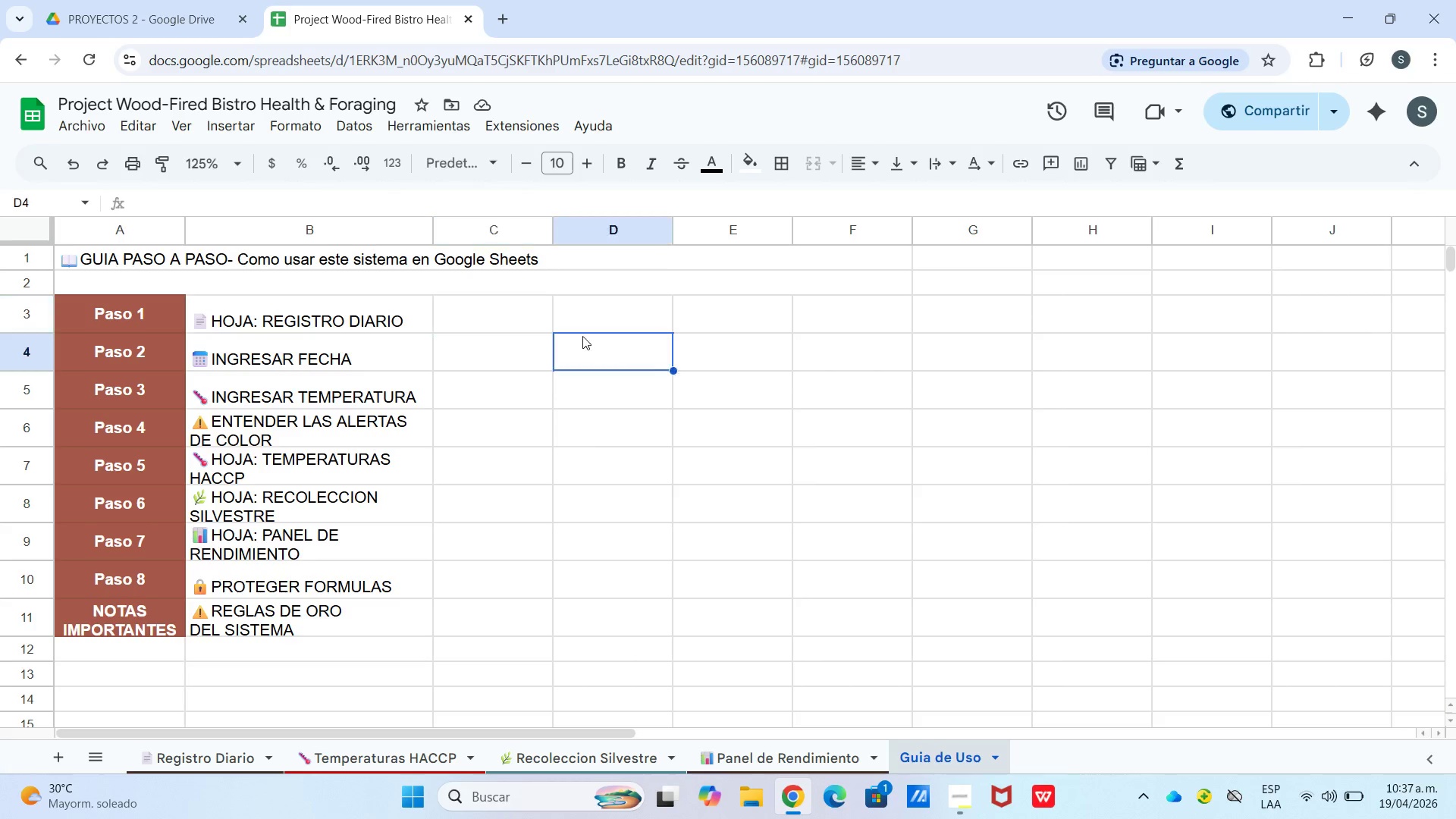 
left_click([605, 346])
 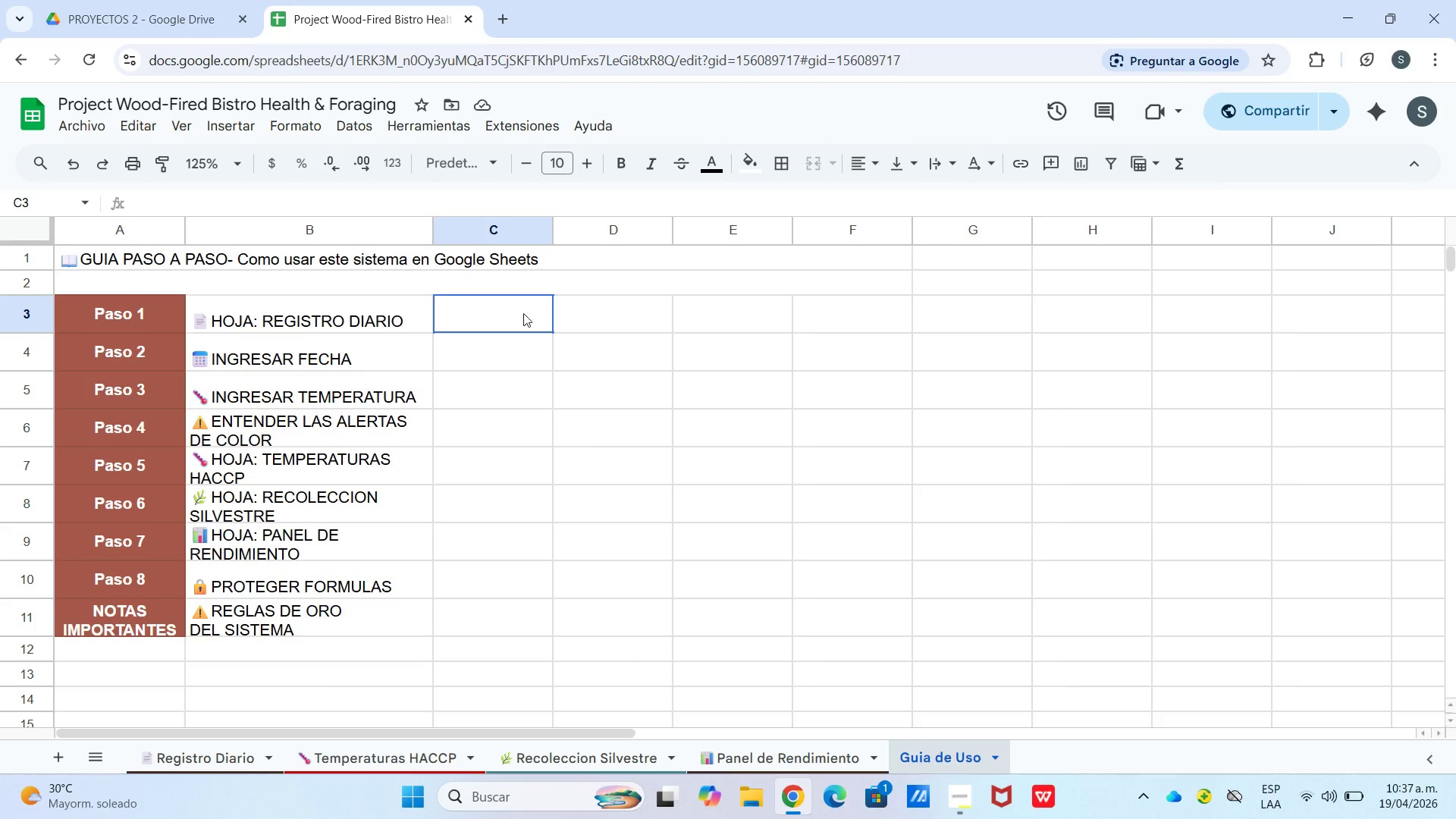 
left_click_drag(start_coordinate=[505, 313], to_coordinate=[820, 624])
 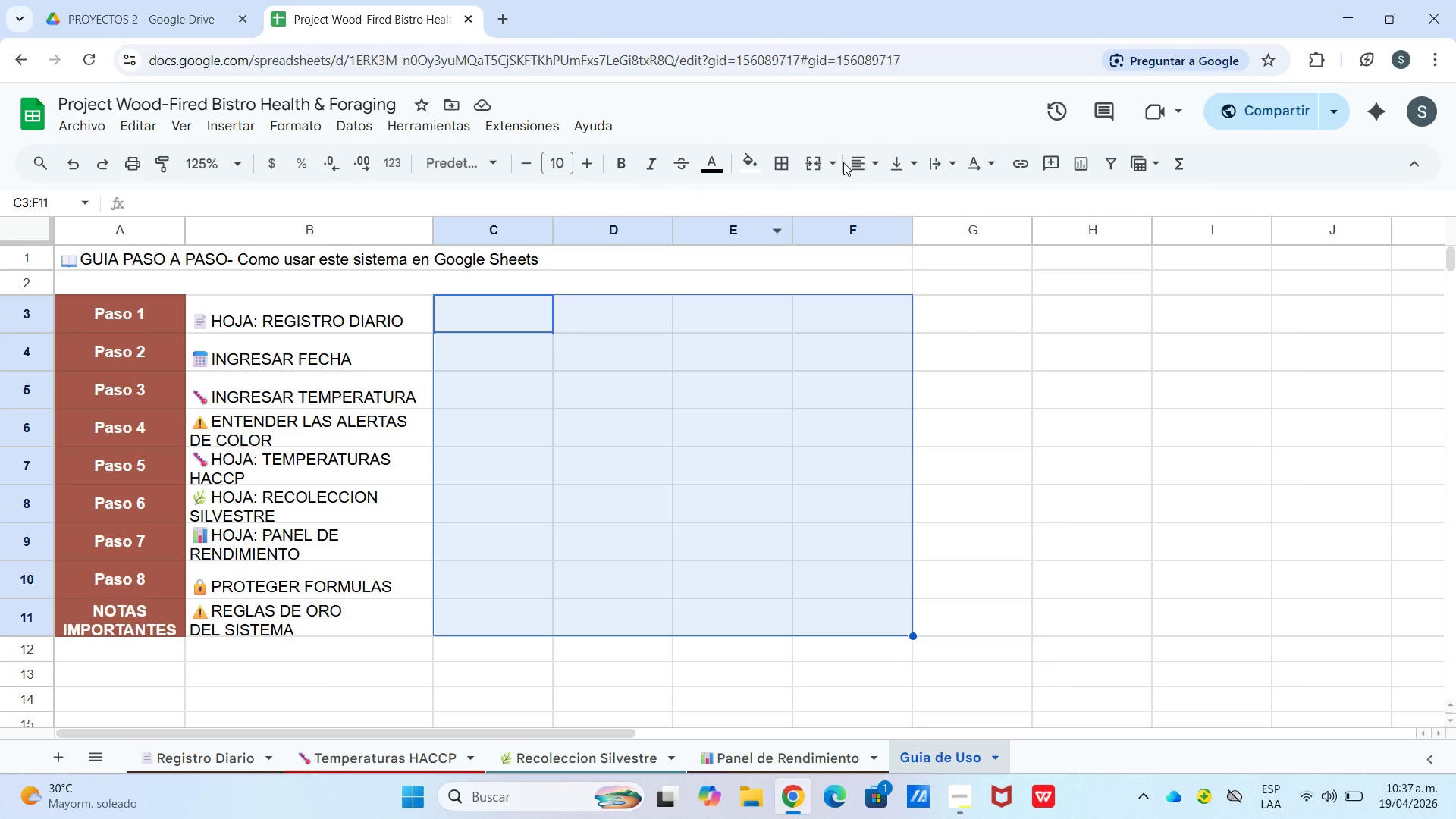 
double_click([837, 164])
 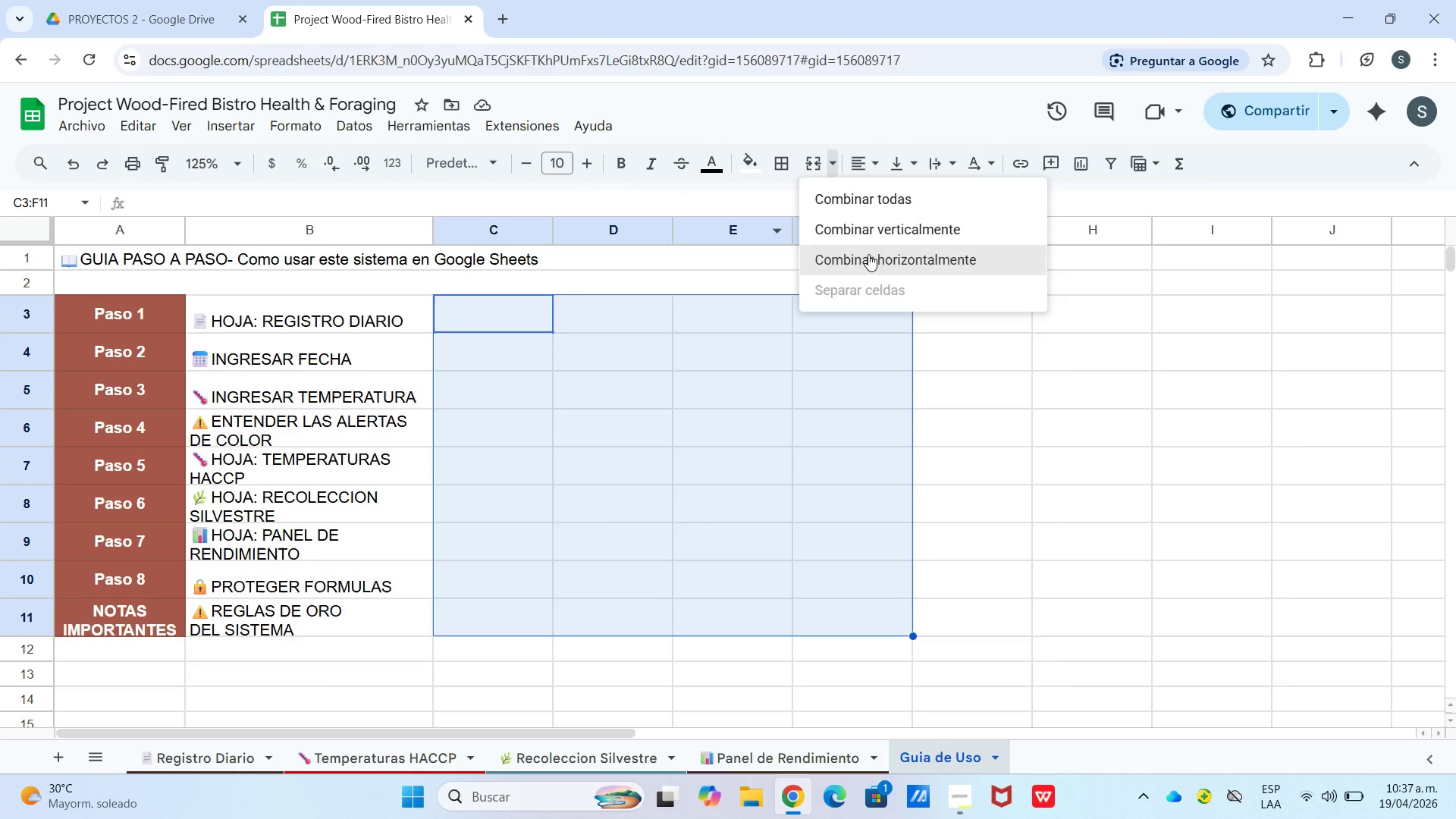 
left_click([869, 255])
 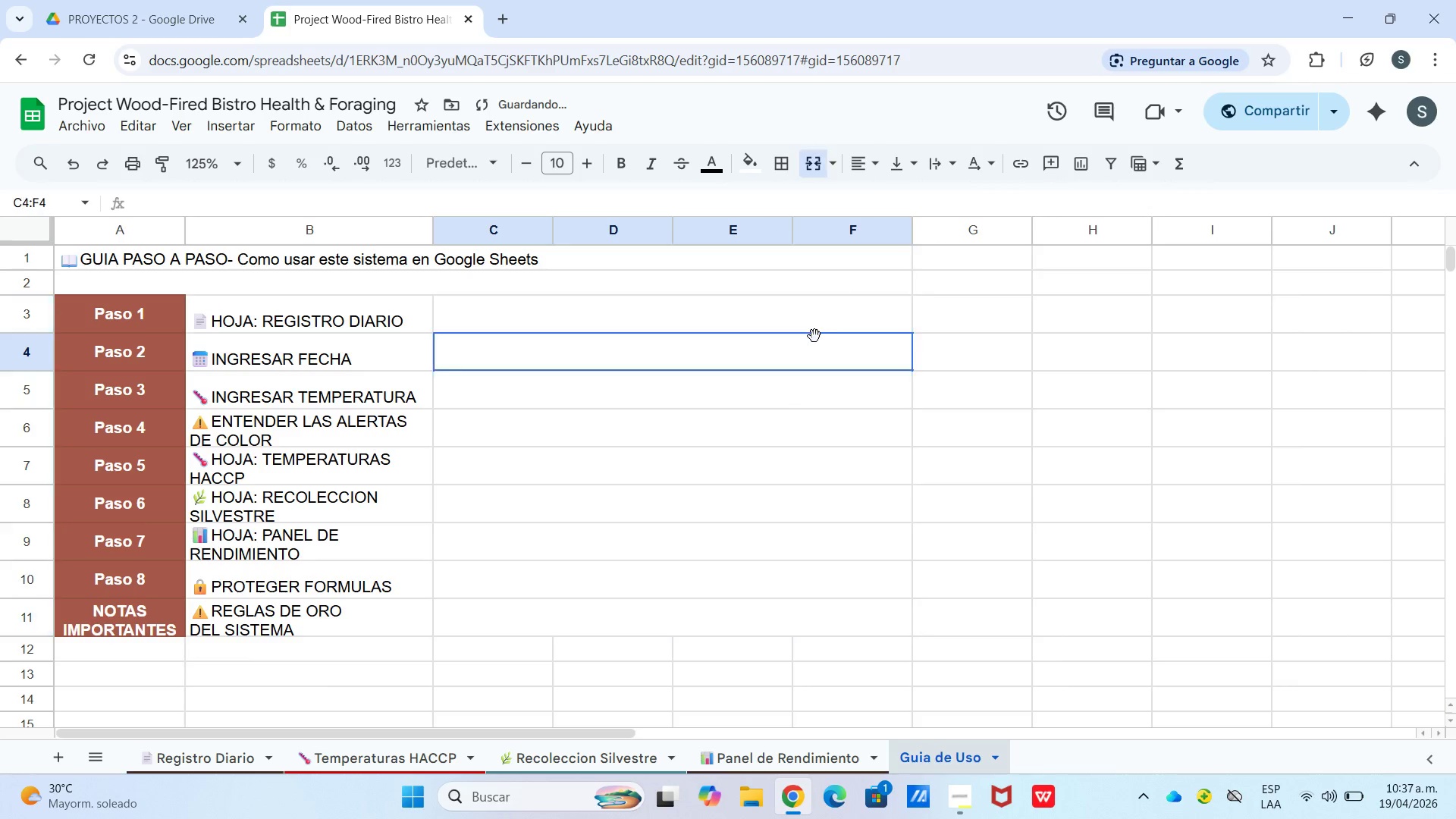 
left_click_drag(start_coordinate=[816, 335], to_coordinate=[812, 336])
 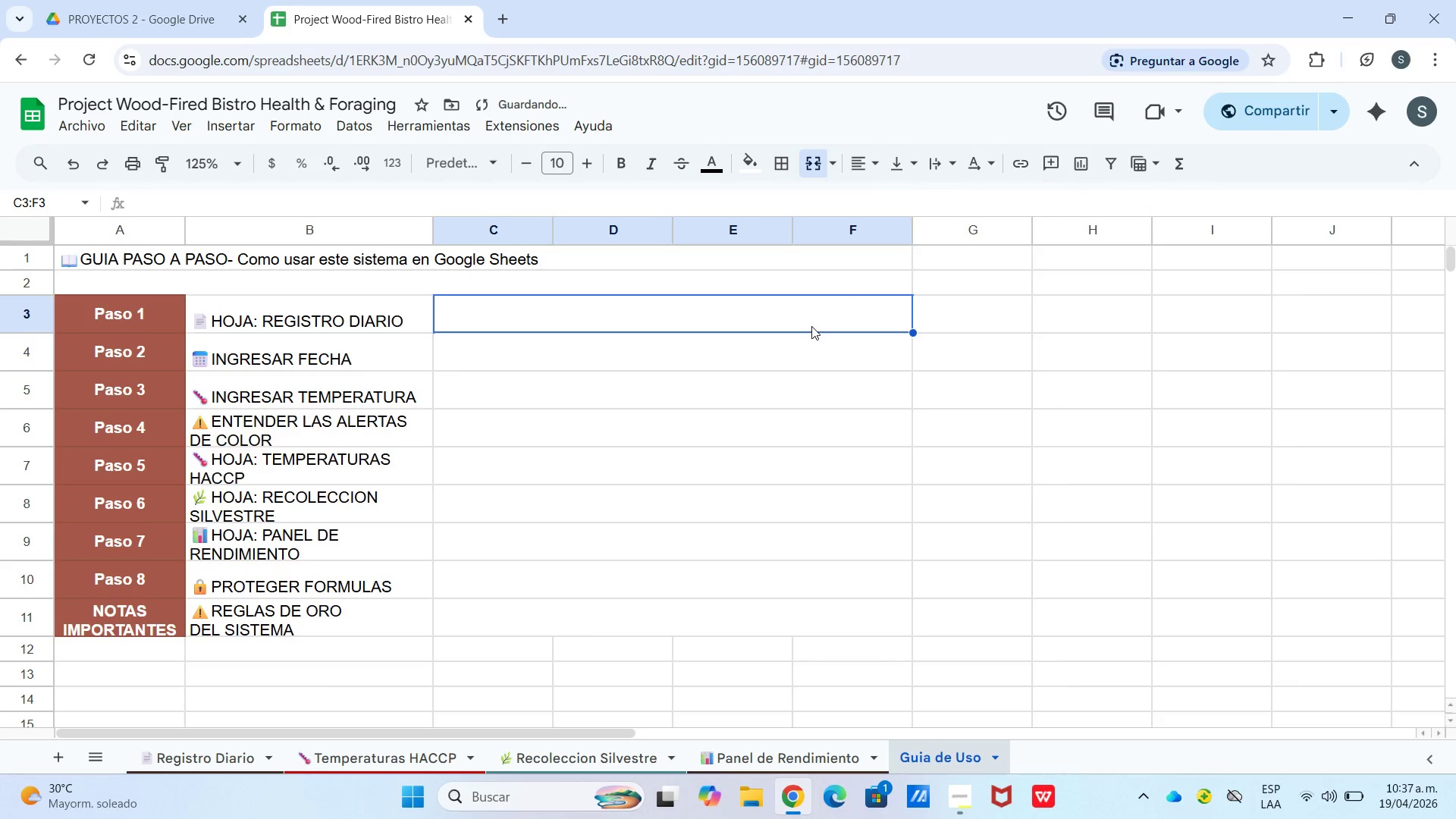 
double_click([811, 328])
 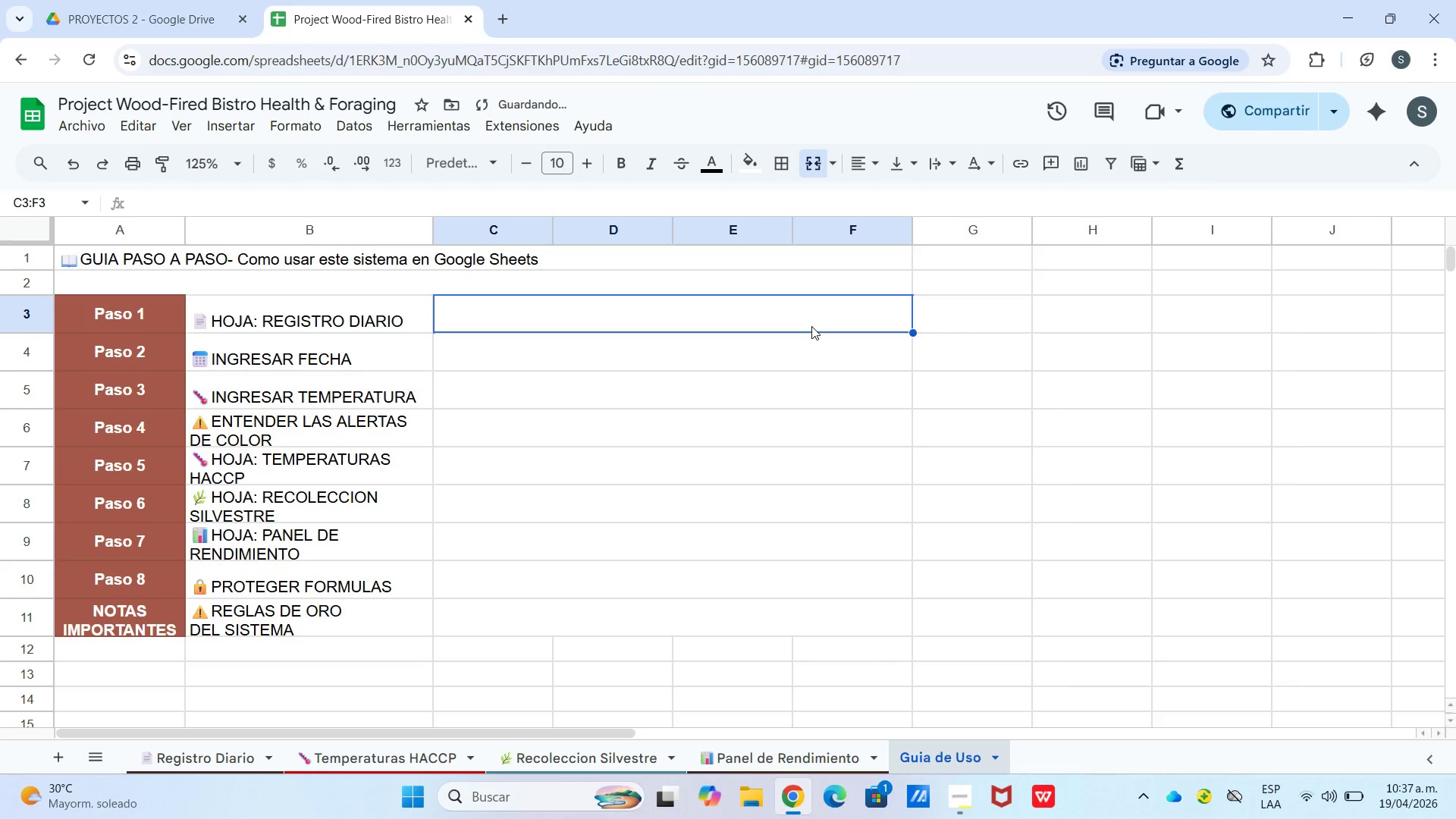 
triple_click([811, 326])
 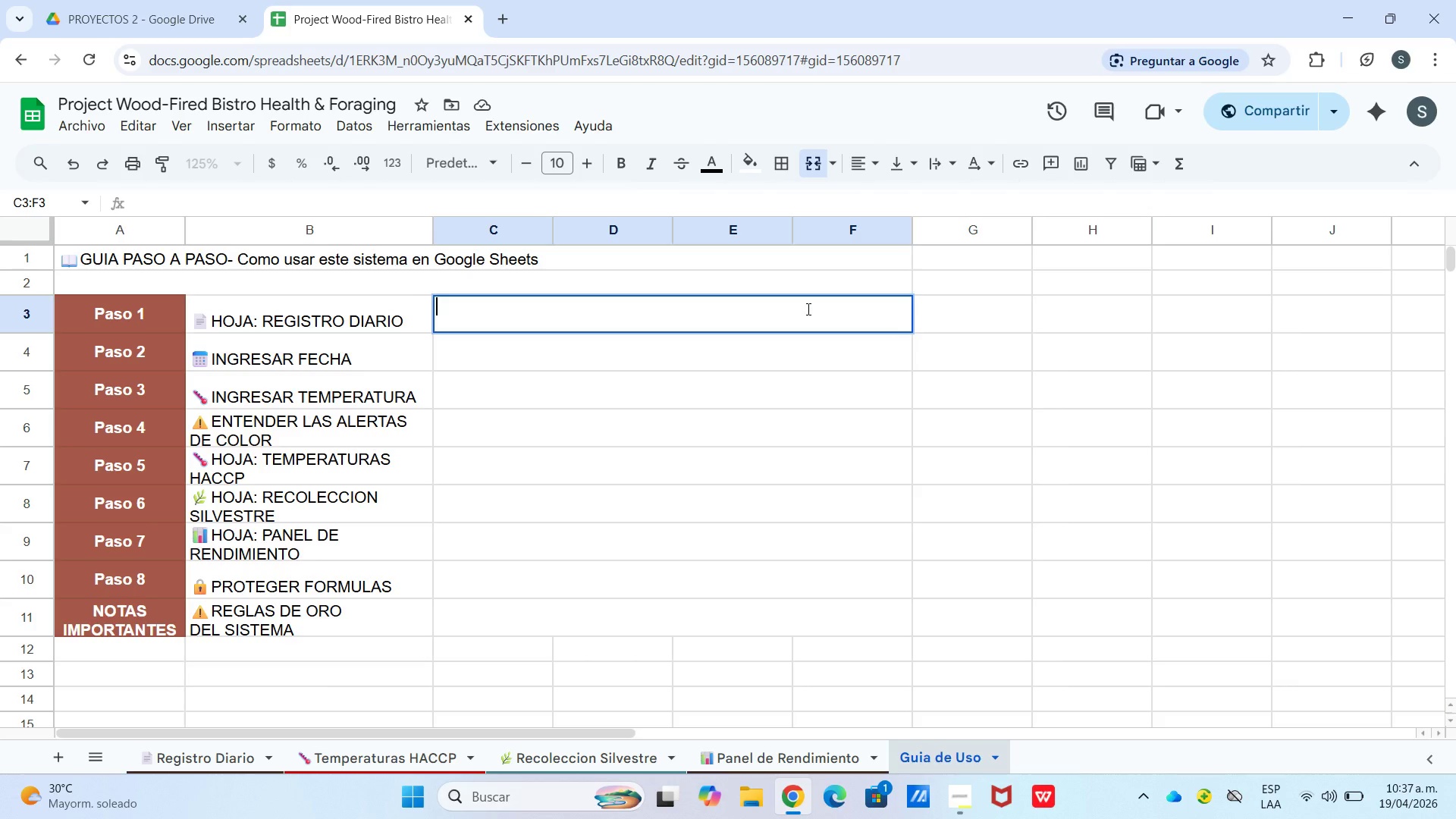 
wait(14.19)
 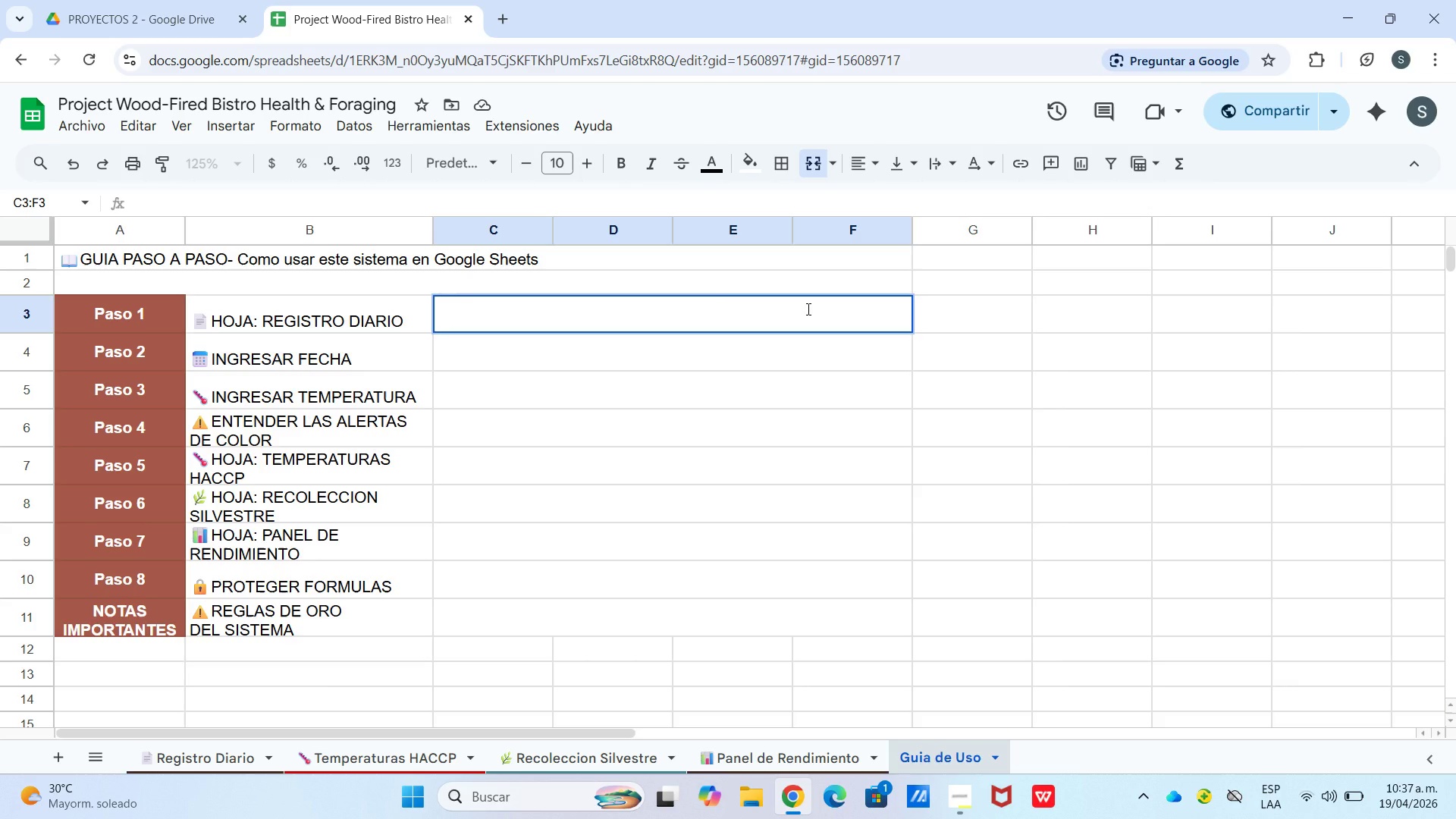 
type(aQUI)
key(Backspace)
key(Backspace)
key(Backspace)
key(Backspace)
key(Backspace)
type(Aqui registra tareas diarias,Las columnas A-G son para los turnos MA~ANA y)
 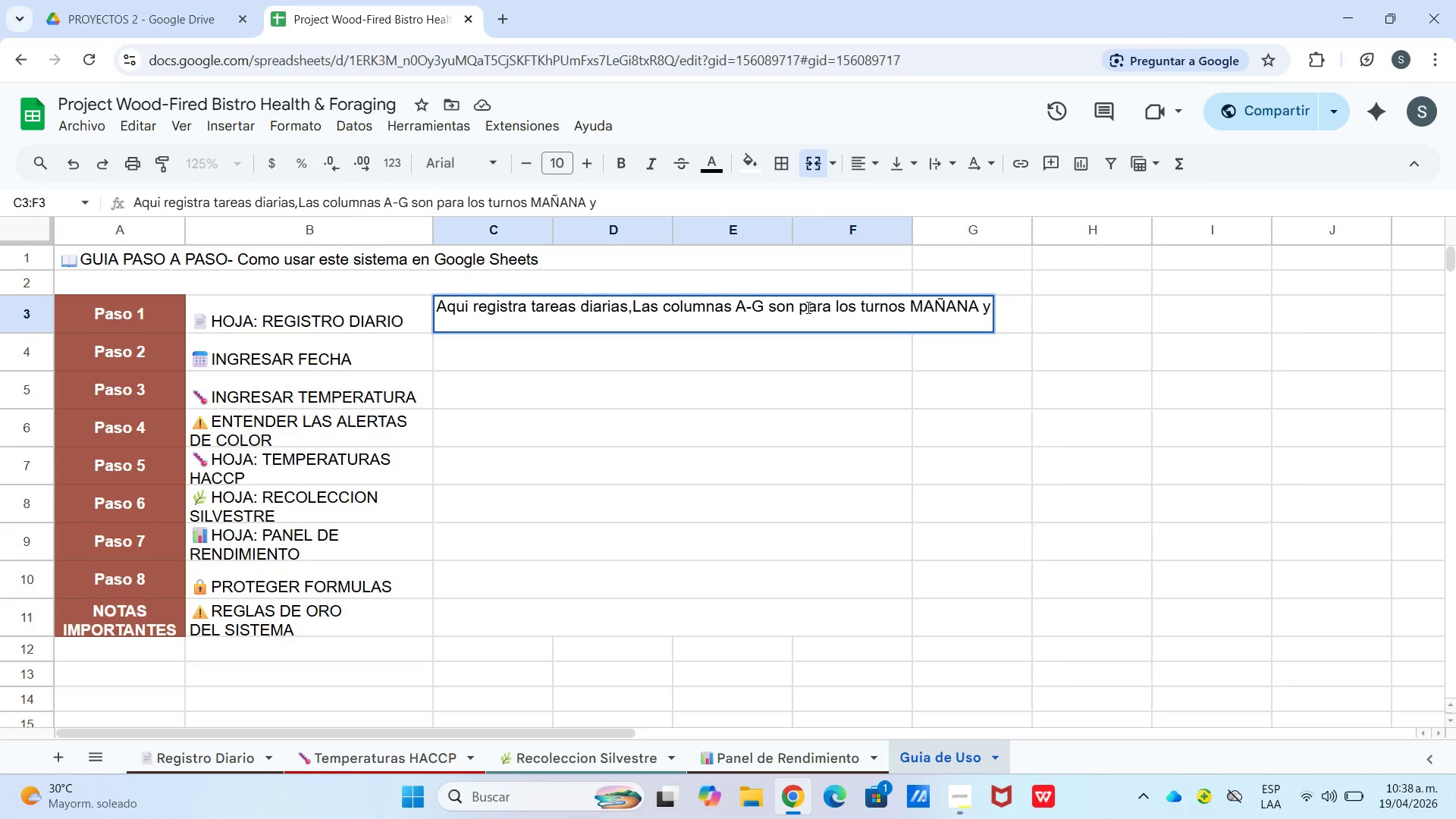 
wait(5.86)
 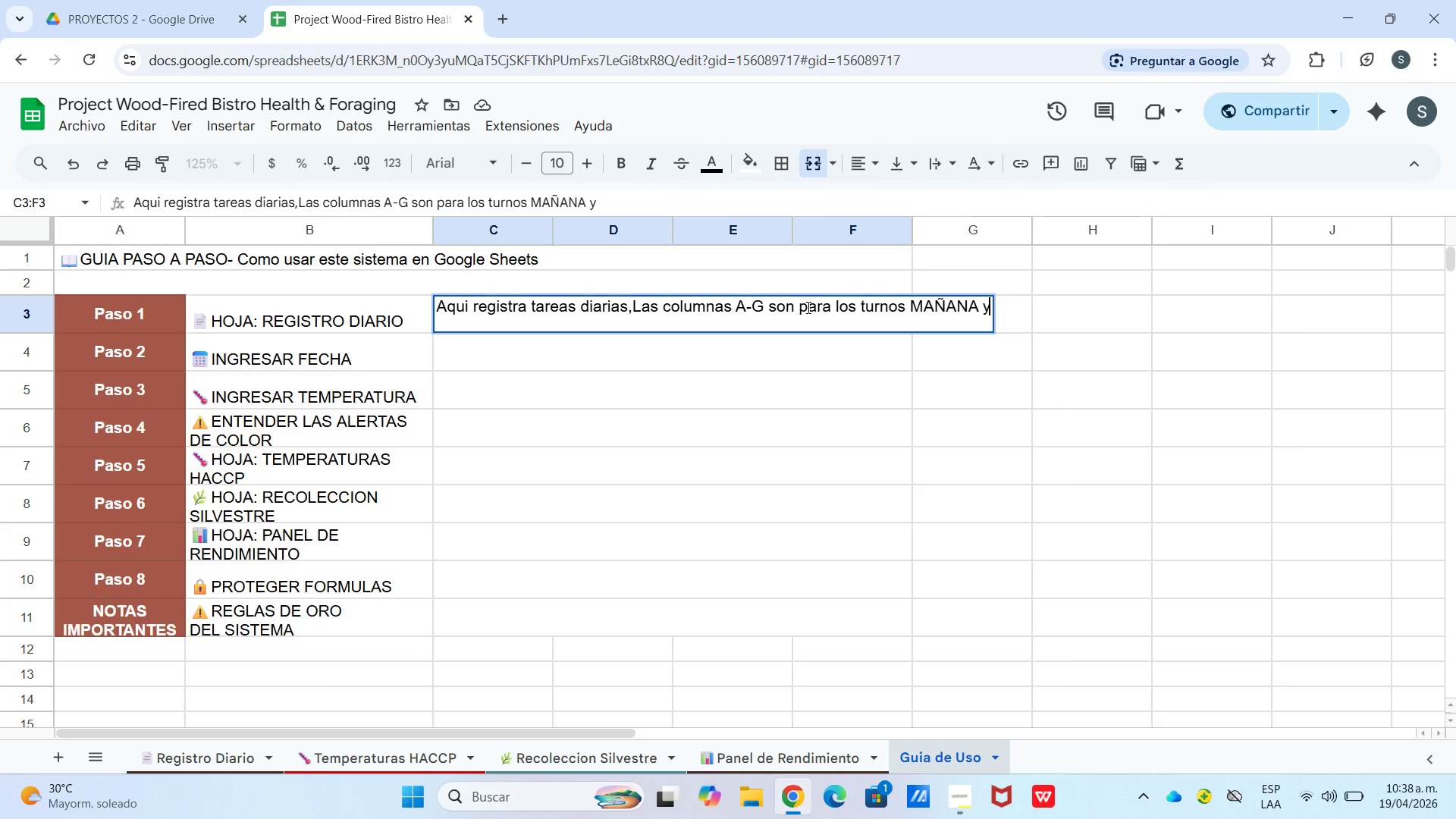 
type( HN para el tuno)
 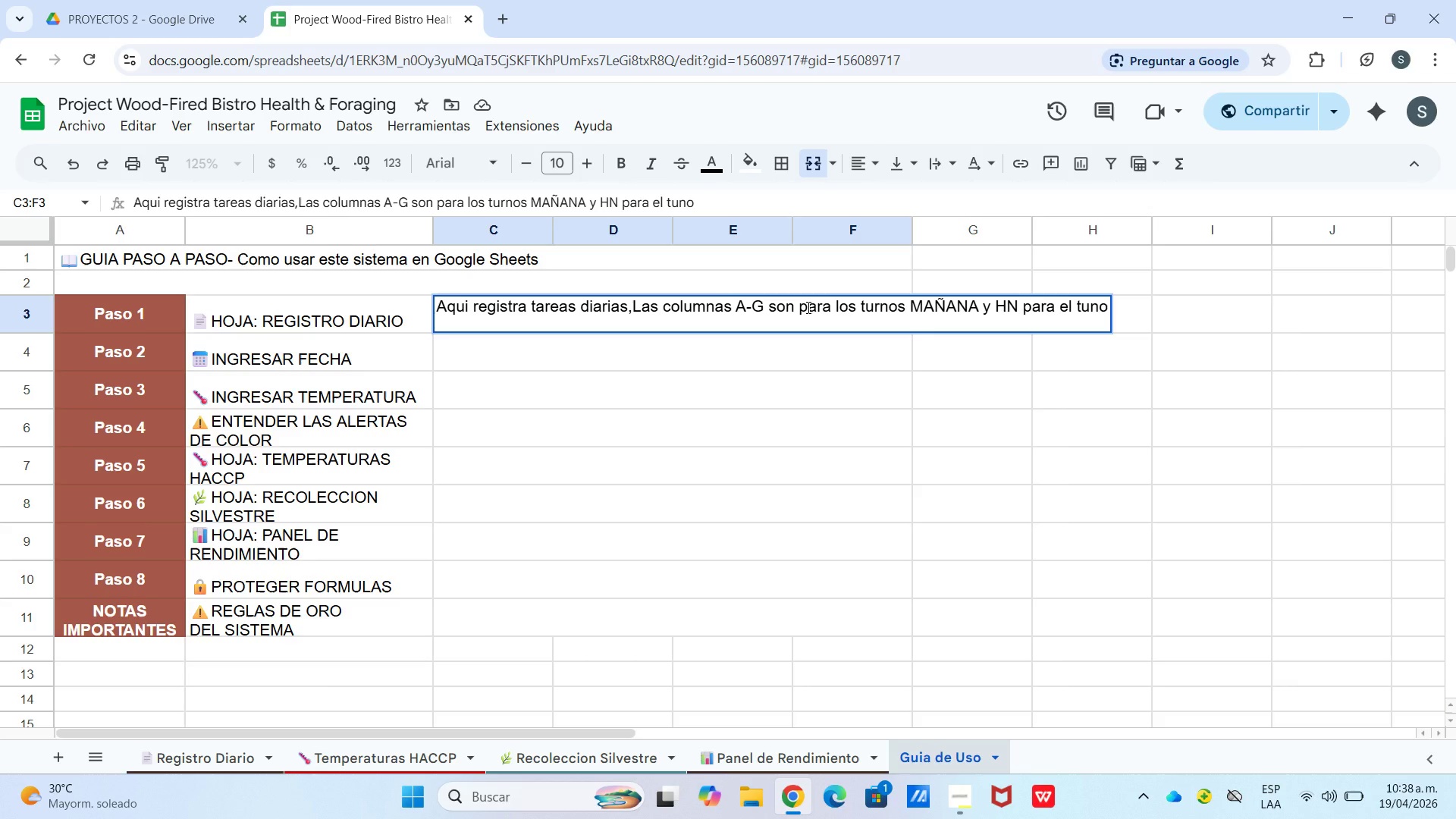 
key(Control+Enter)
 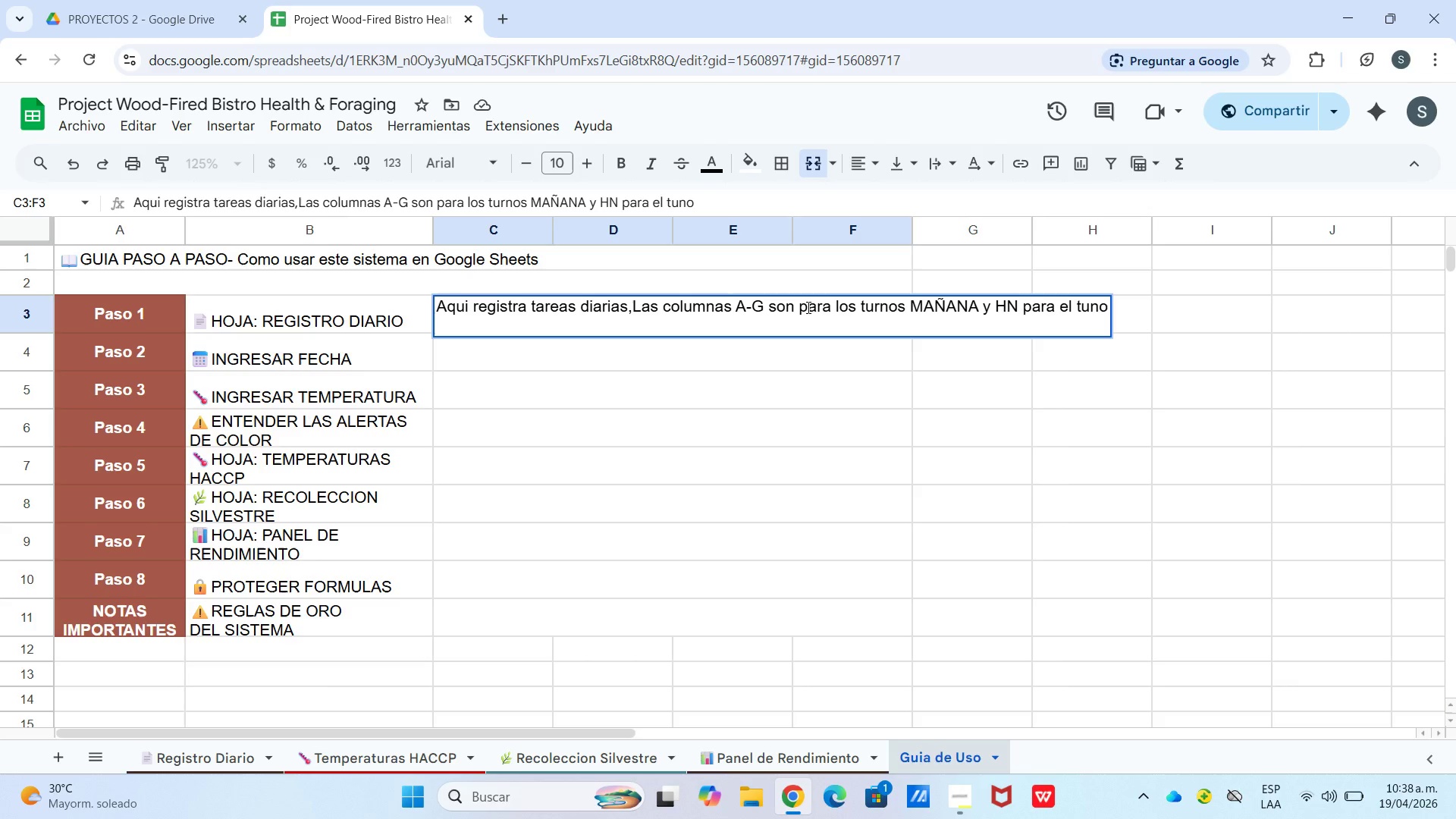 
type(TARDE. Los campos con menu desplegable *)
key(Backspace)
type(solo prem)
key(Backspace)
key(Backspace)
key(Backspace)
type(ermiten opciones predefinidas--)
 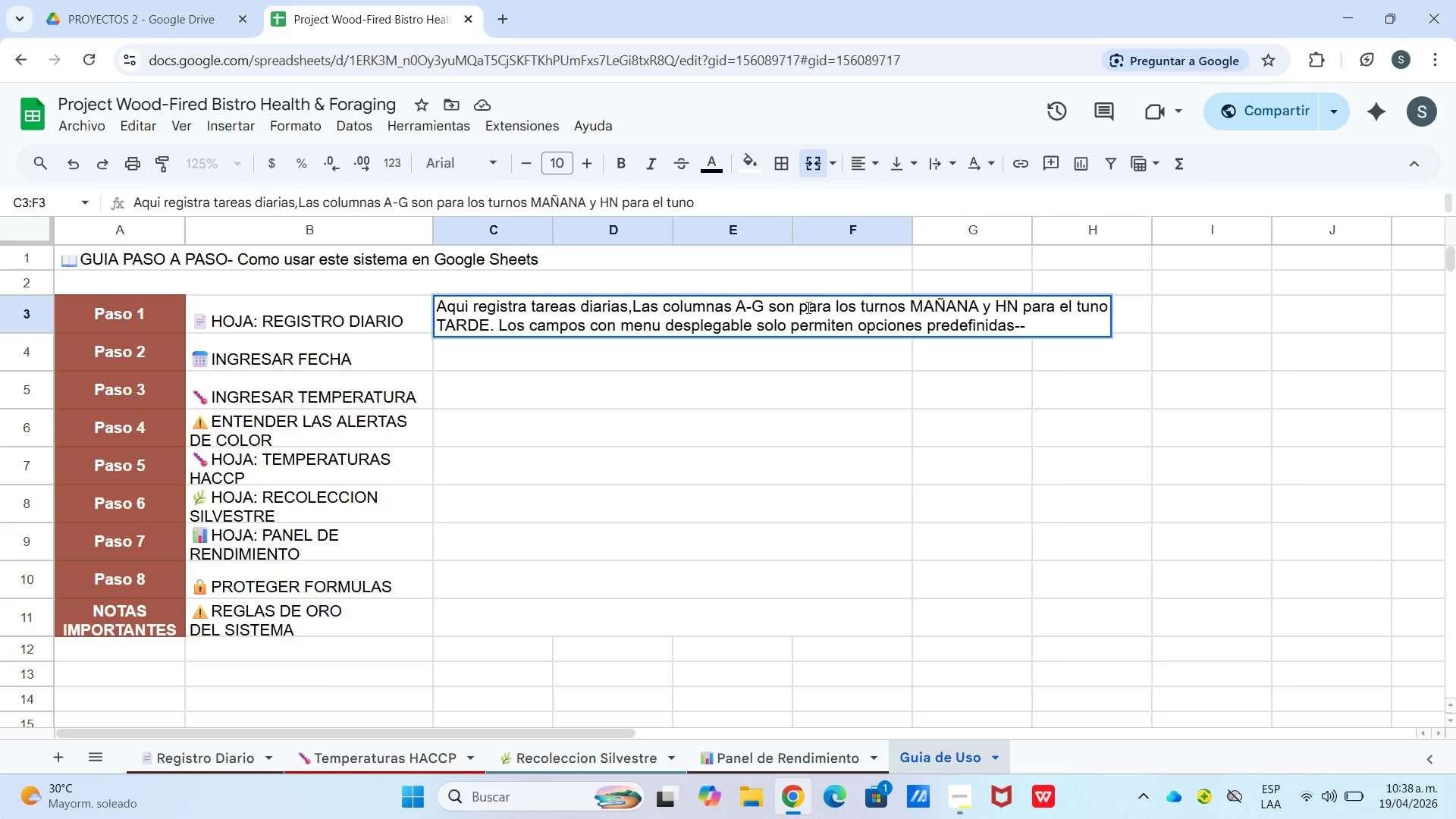 
key(Control+Enter)
 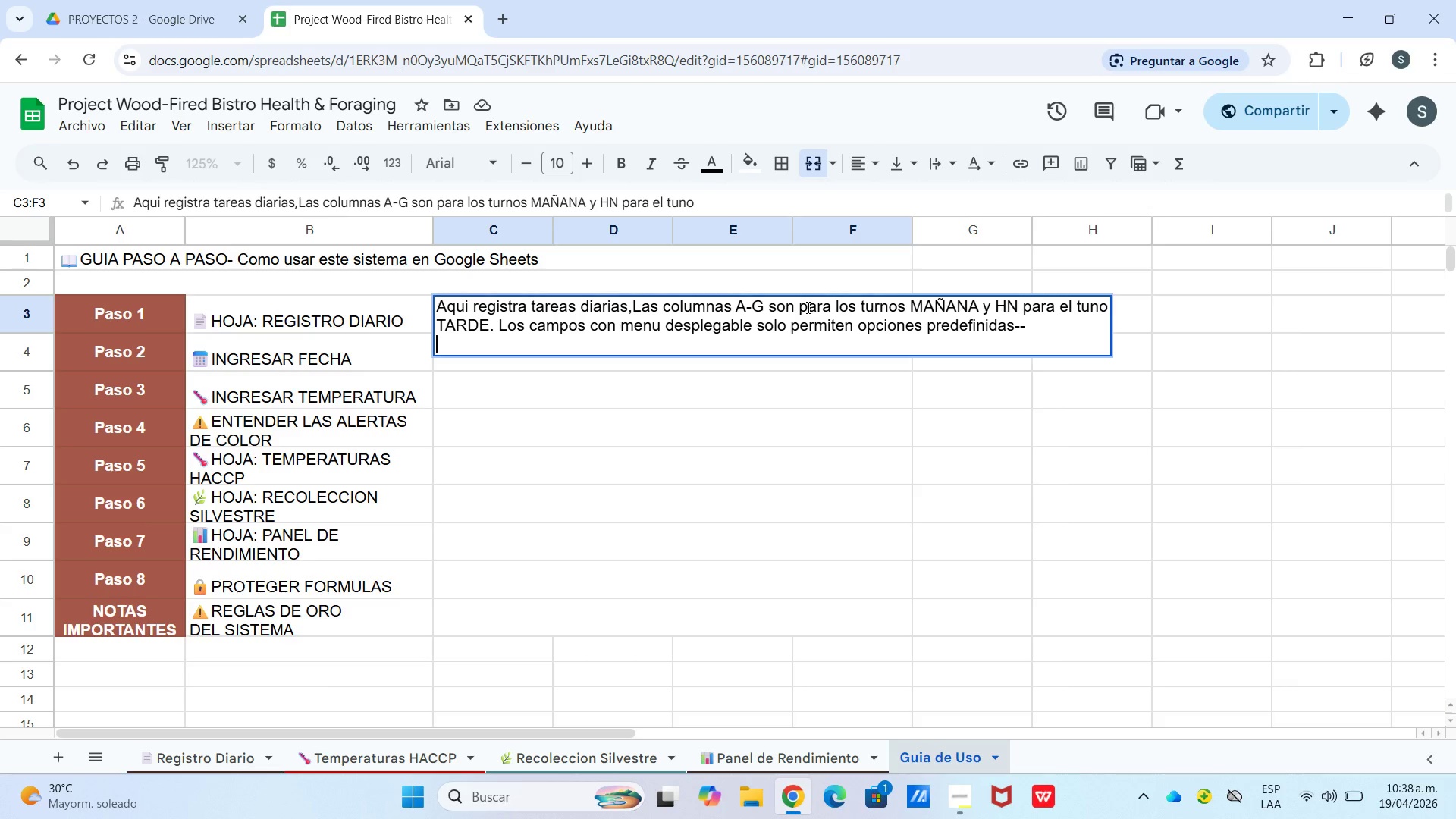 
type(simplemente haz clic y elgie)
key(Backspace)
key(Backspace)
key(Backspace)
type(ige.)
 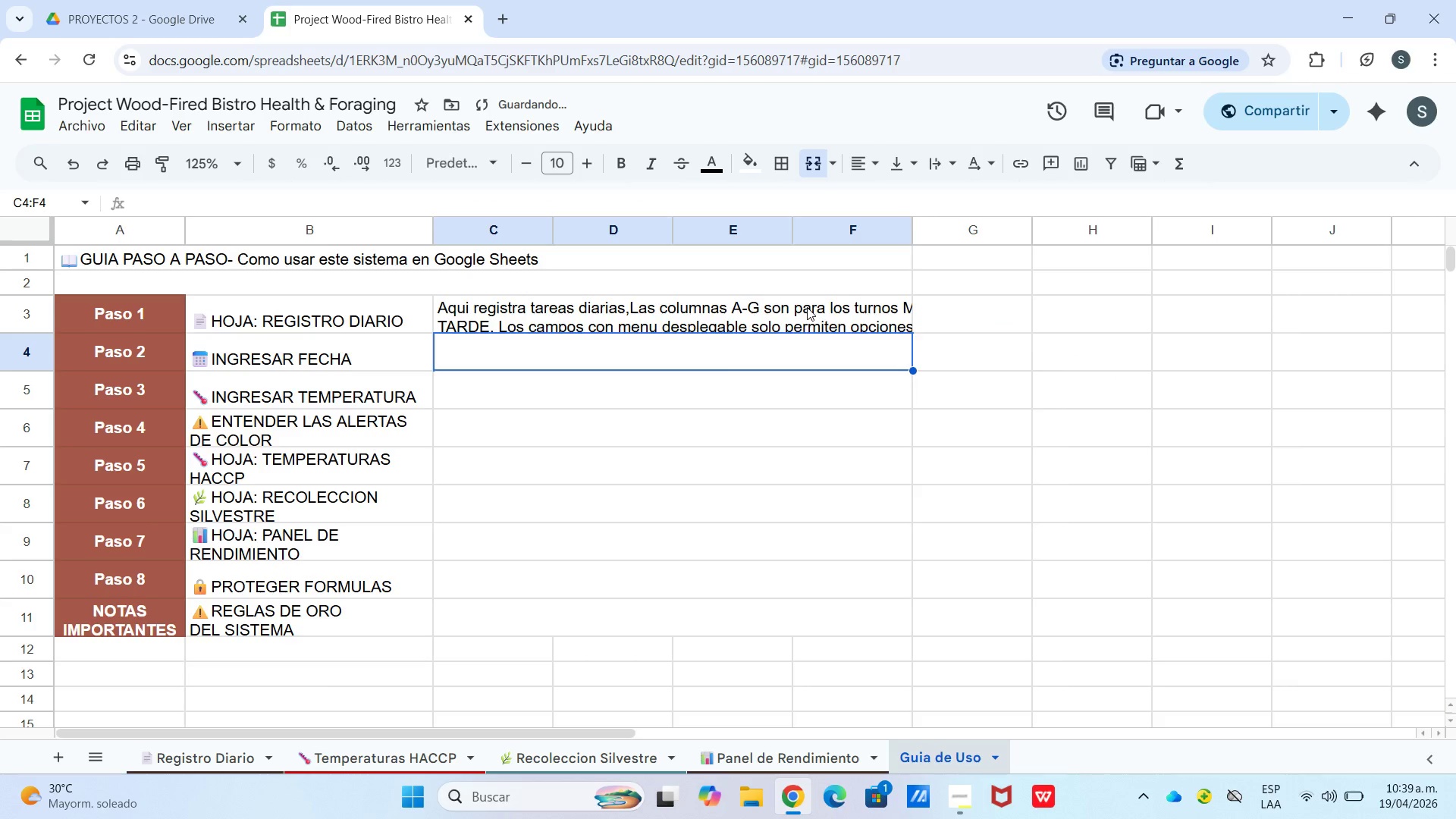 
key(Enter)
 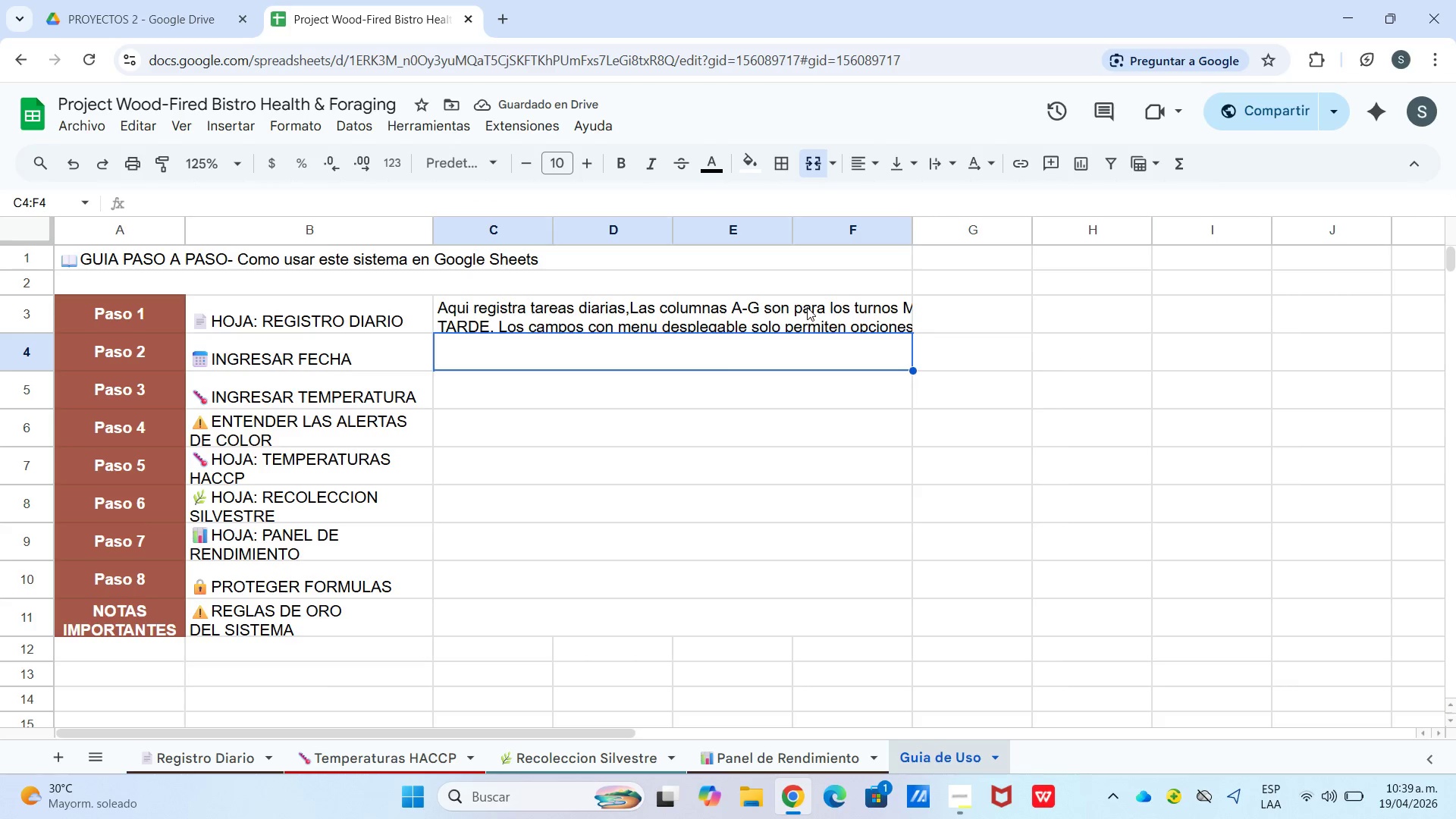 
wait(5.58)
 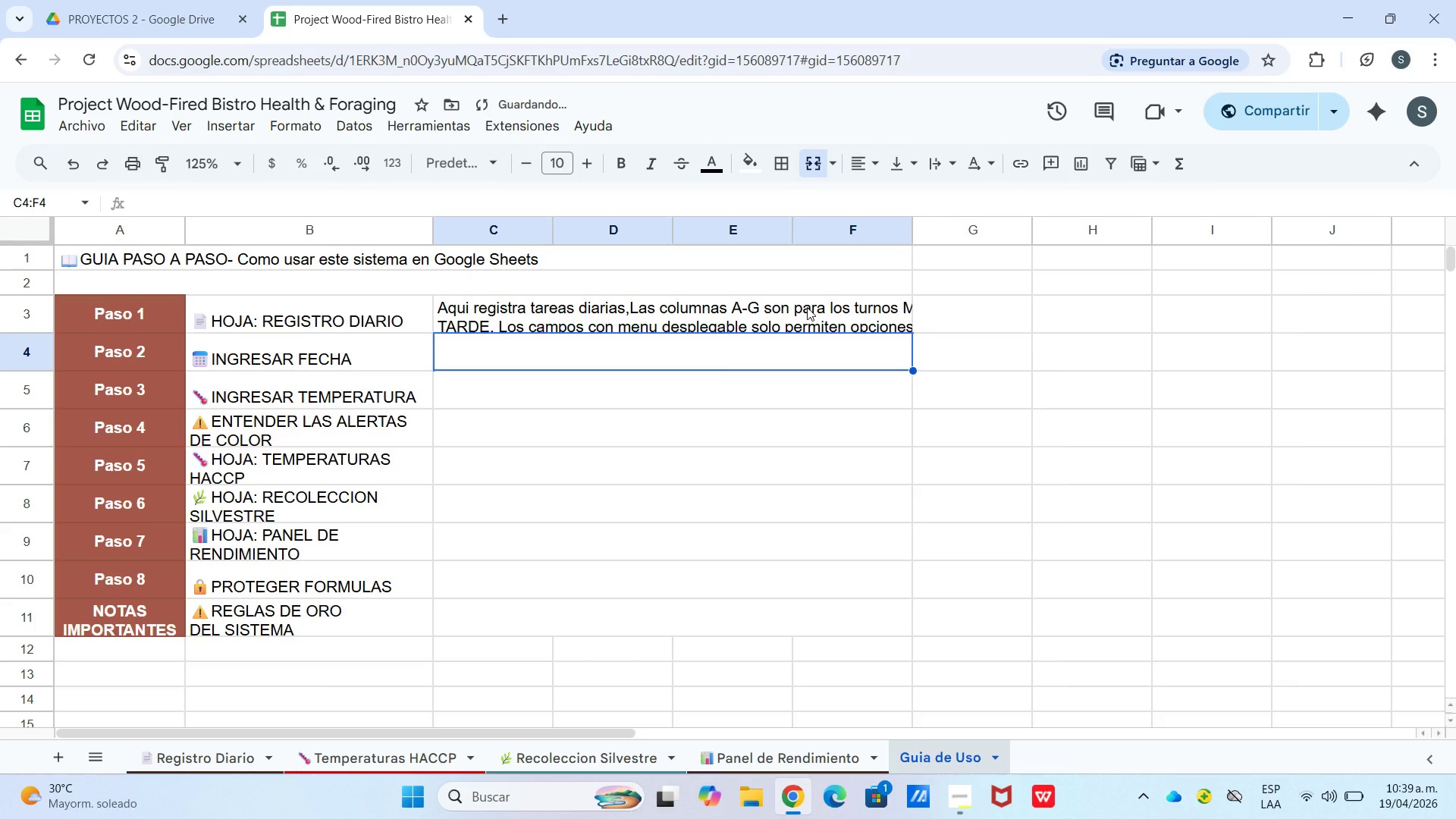 
type(Haz clic en una celda de la columna A oH)
key(Backspace)
type( H.. Escribe la fecha en formato)
 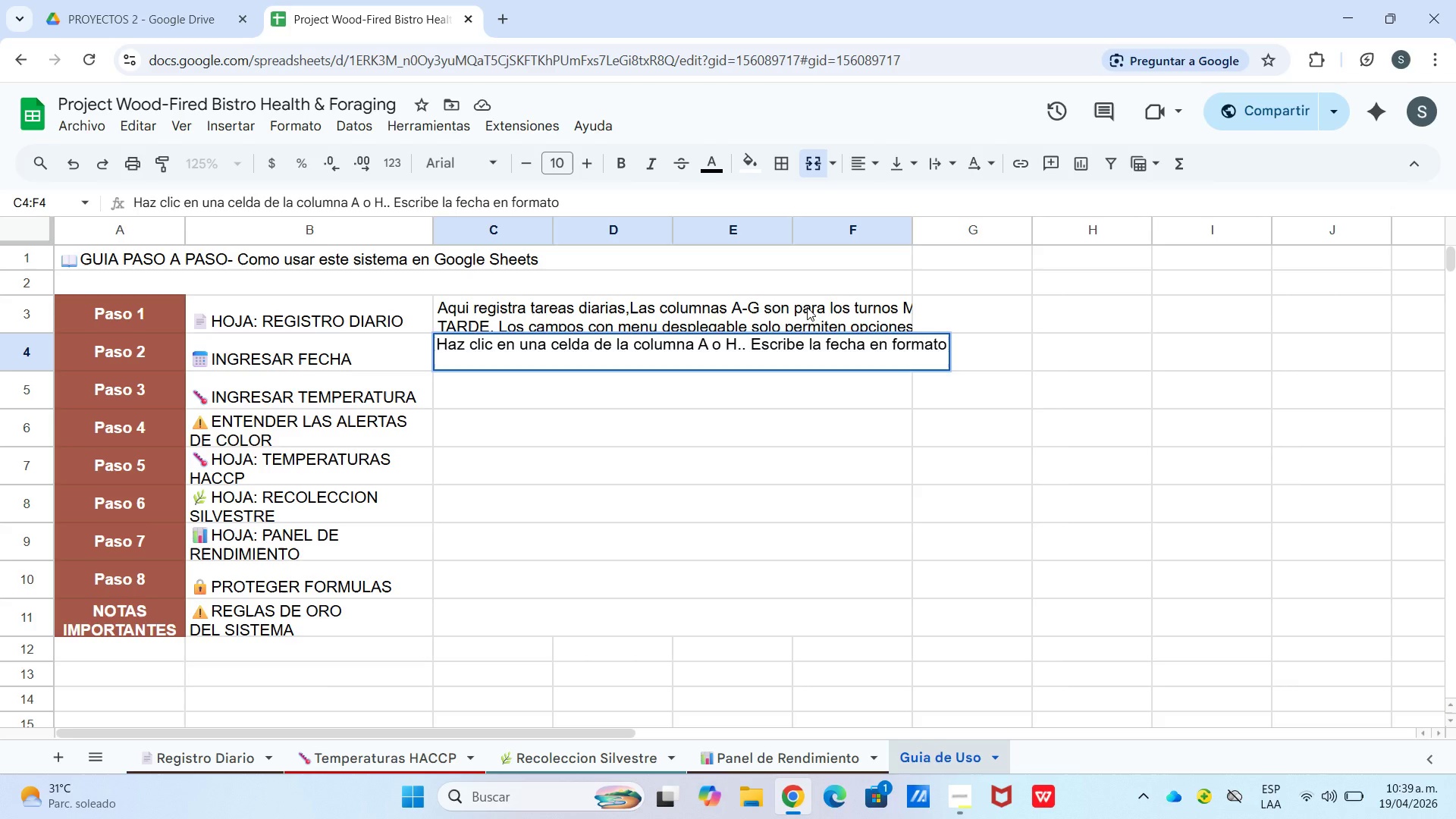 
type( DD&MM&AAAA *ej>)
 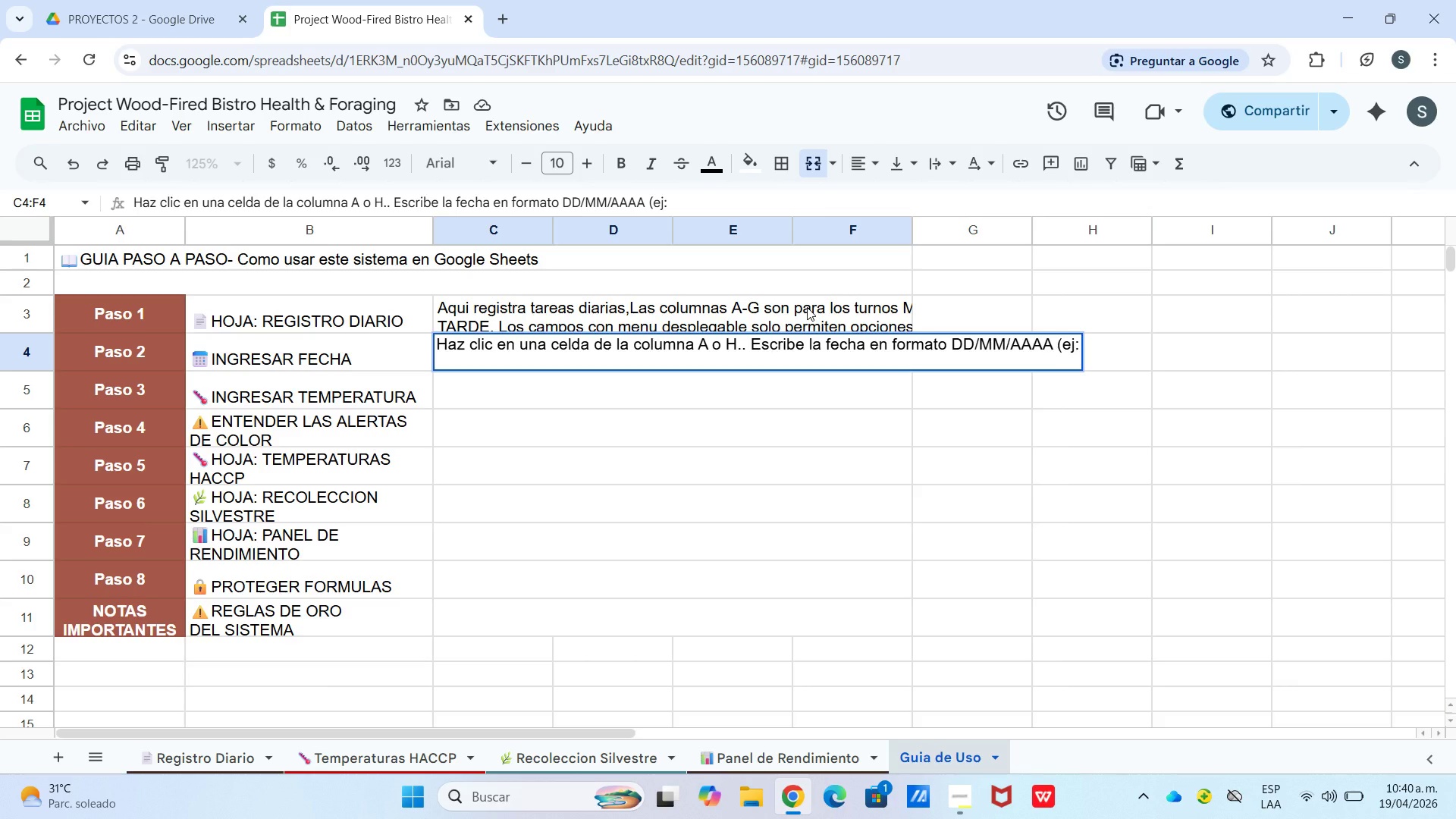 
key(Control+ControlLeft)
 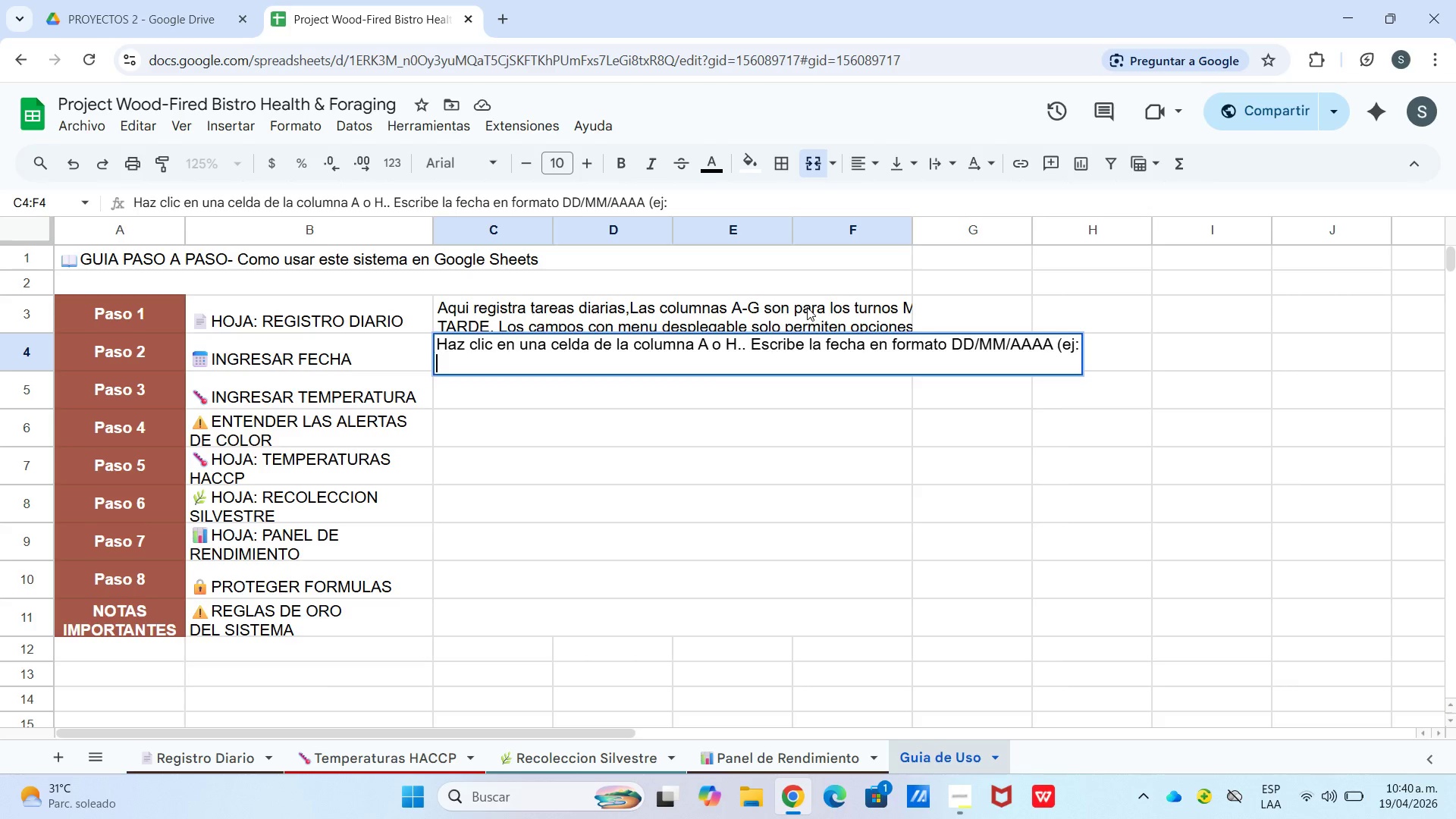 
key(Control+Enter)
 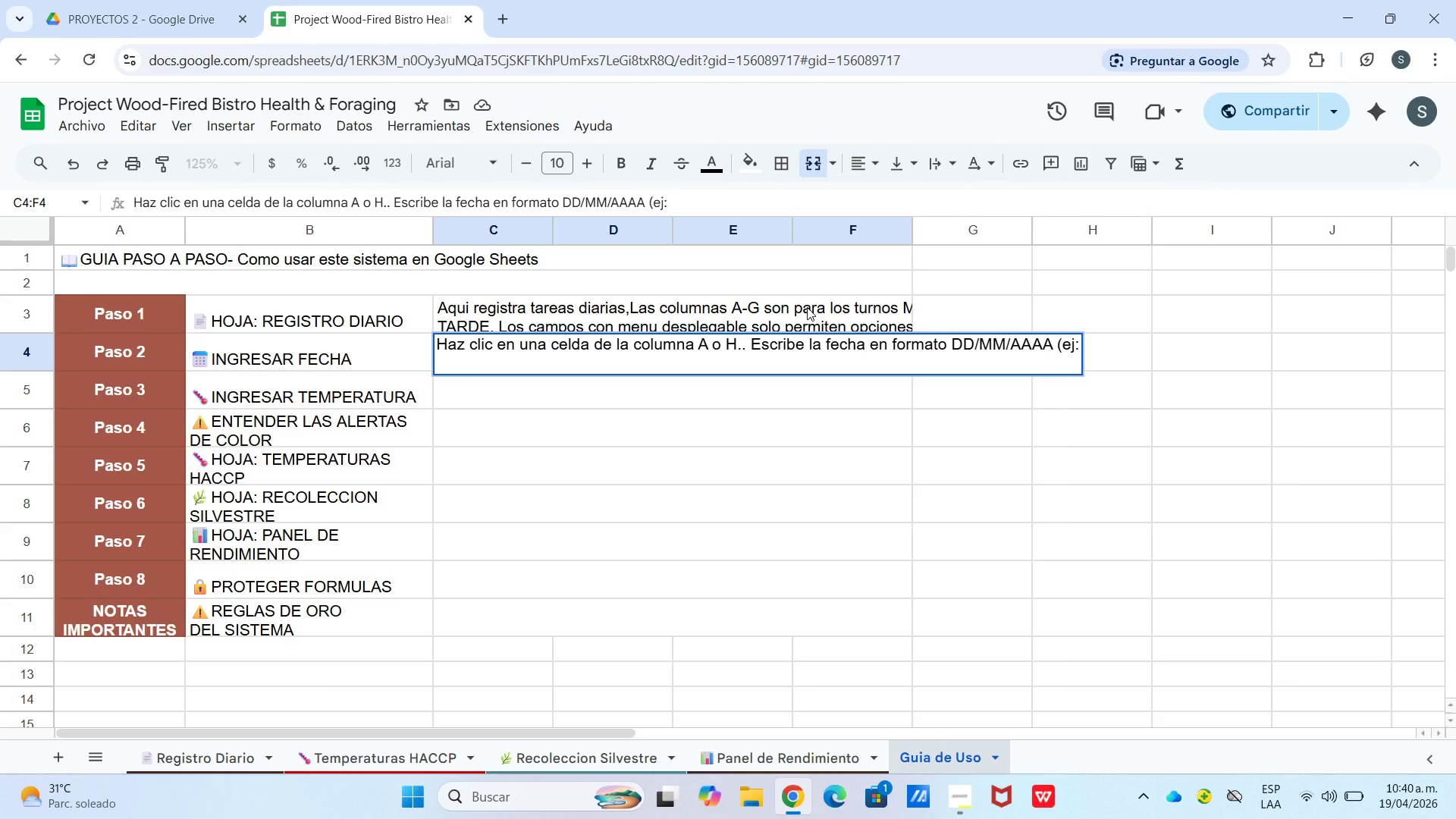 
type(06&01&2025)
 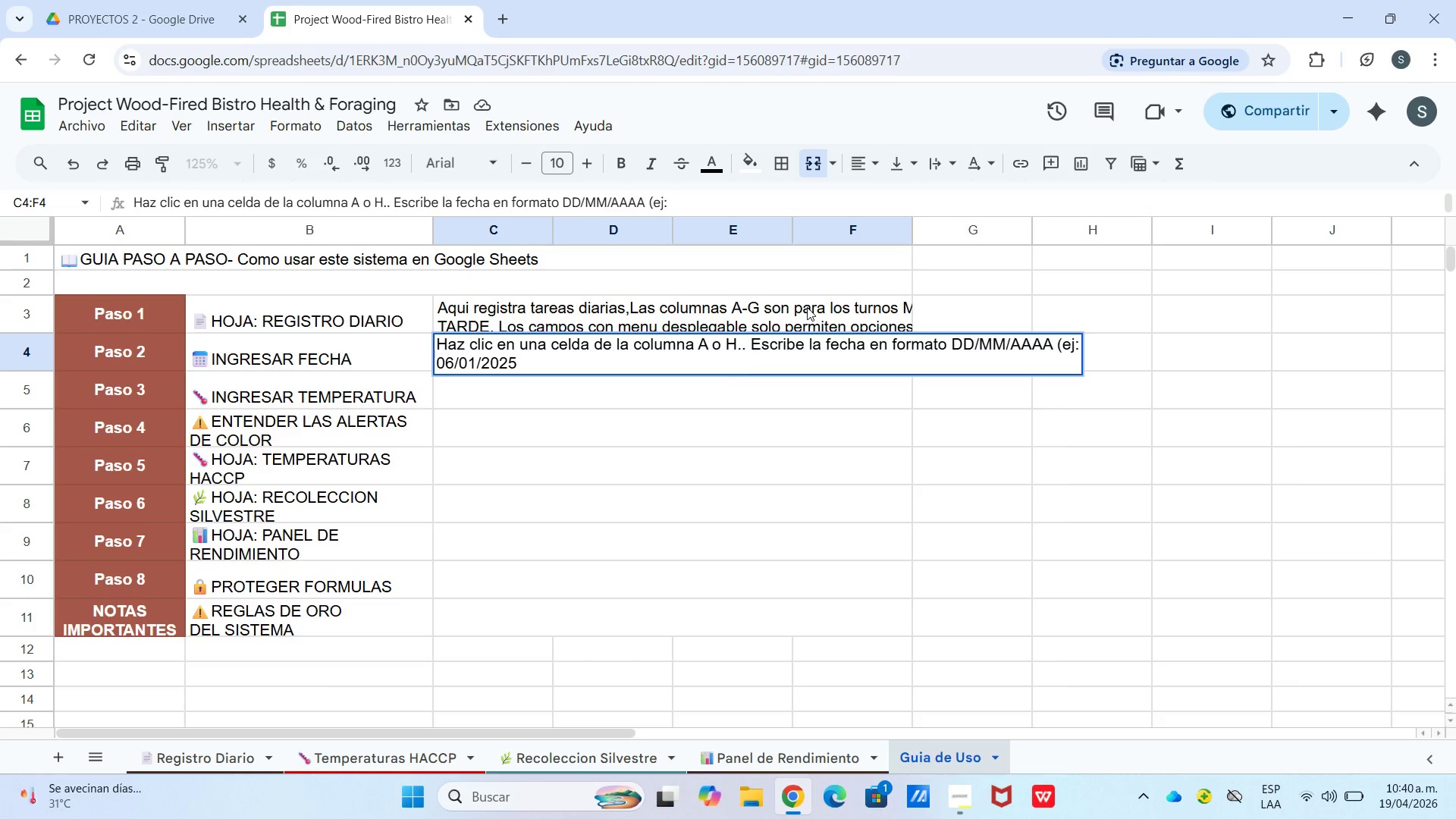 
wait(6.66)
 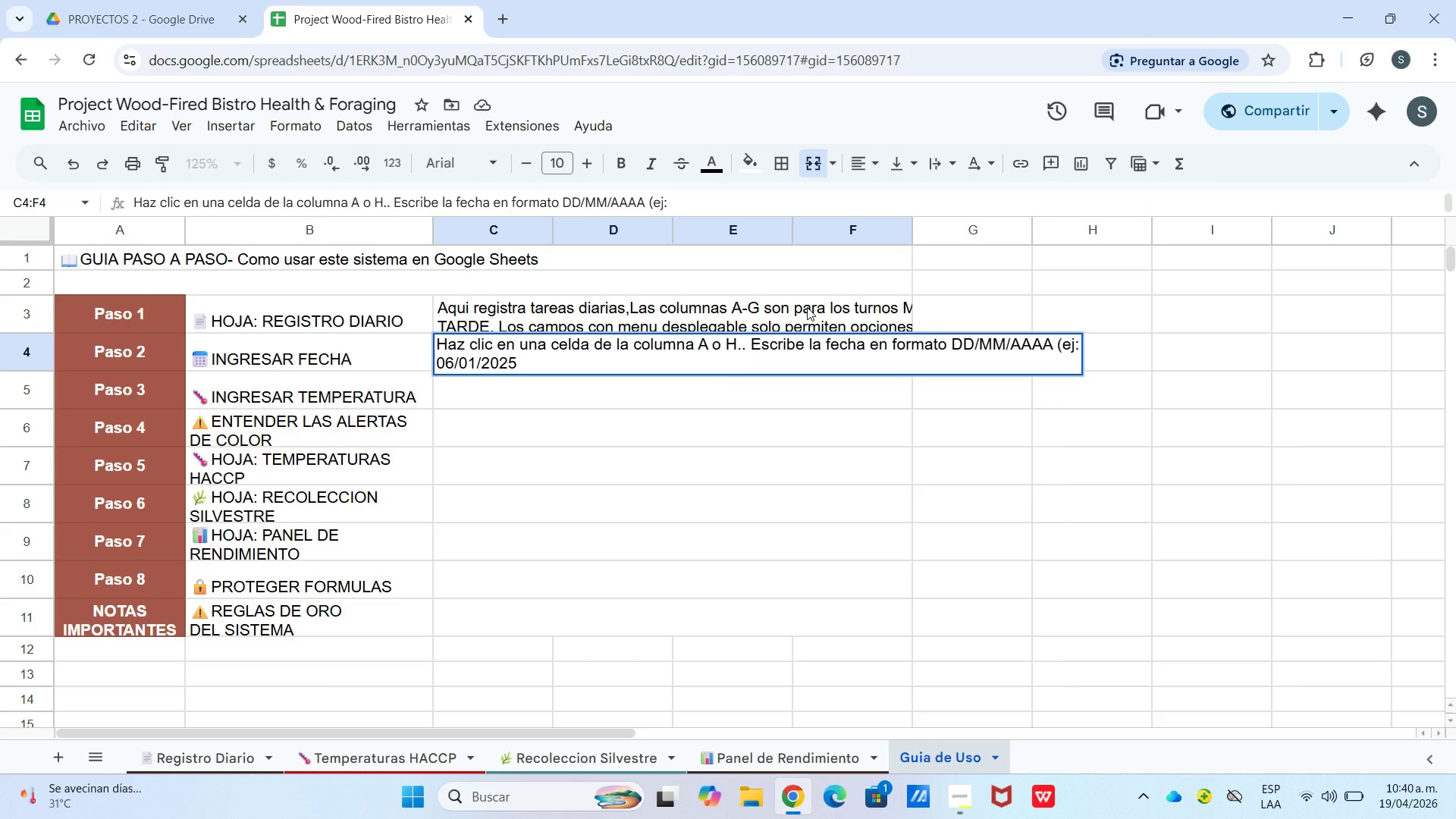 
type(( Google Sheets la reconoce automaticamnet)
key(Backspace)
key(Backspace)
key(Backspace)
type(ente como fecha.)
 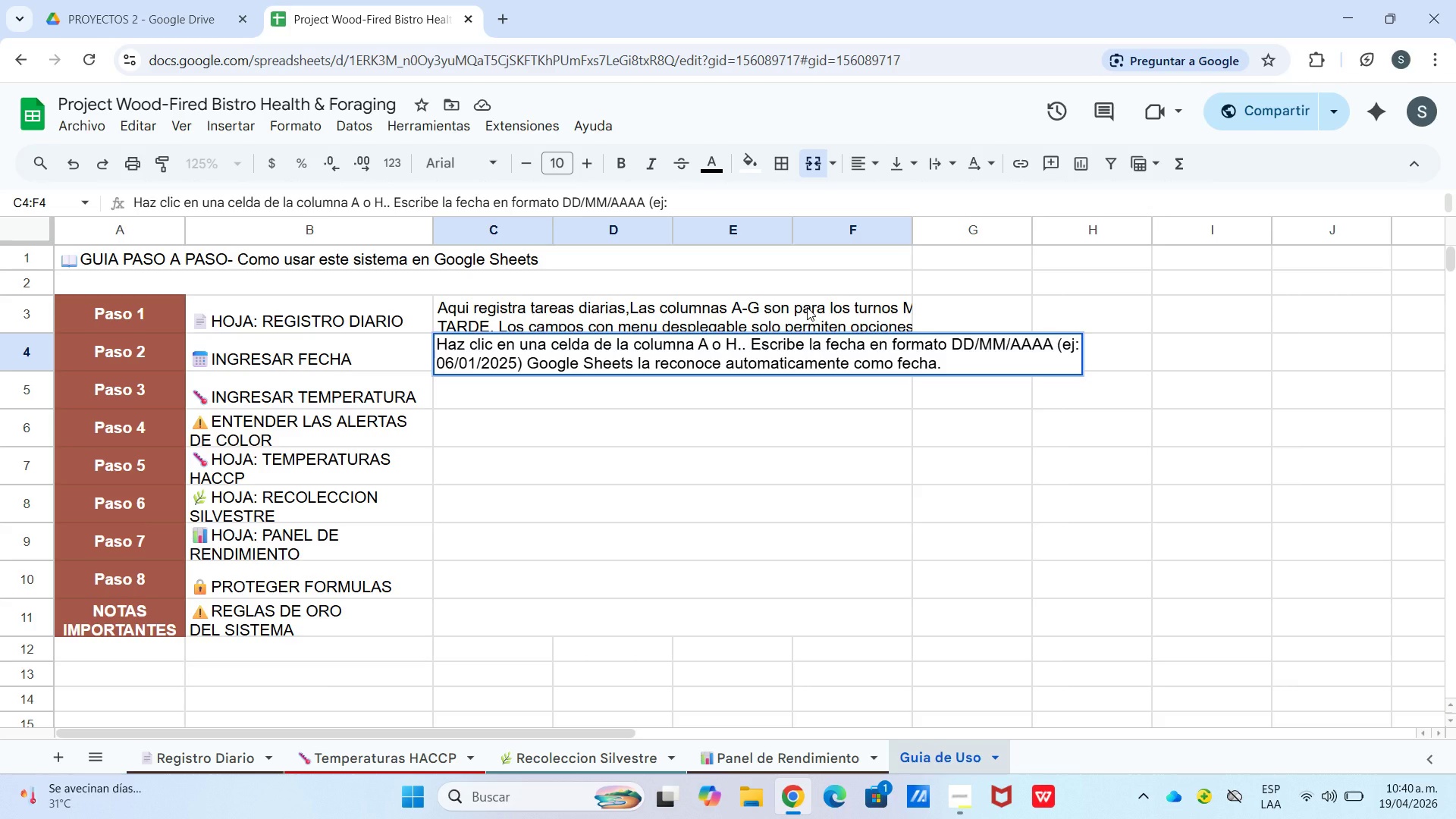 
key(Enter)
 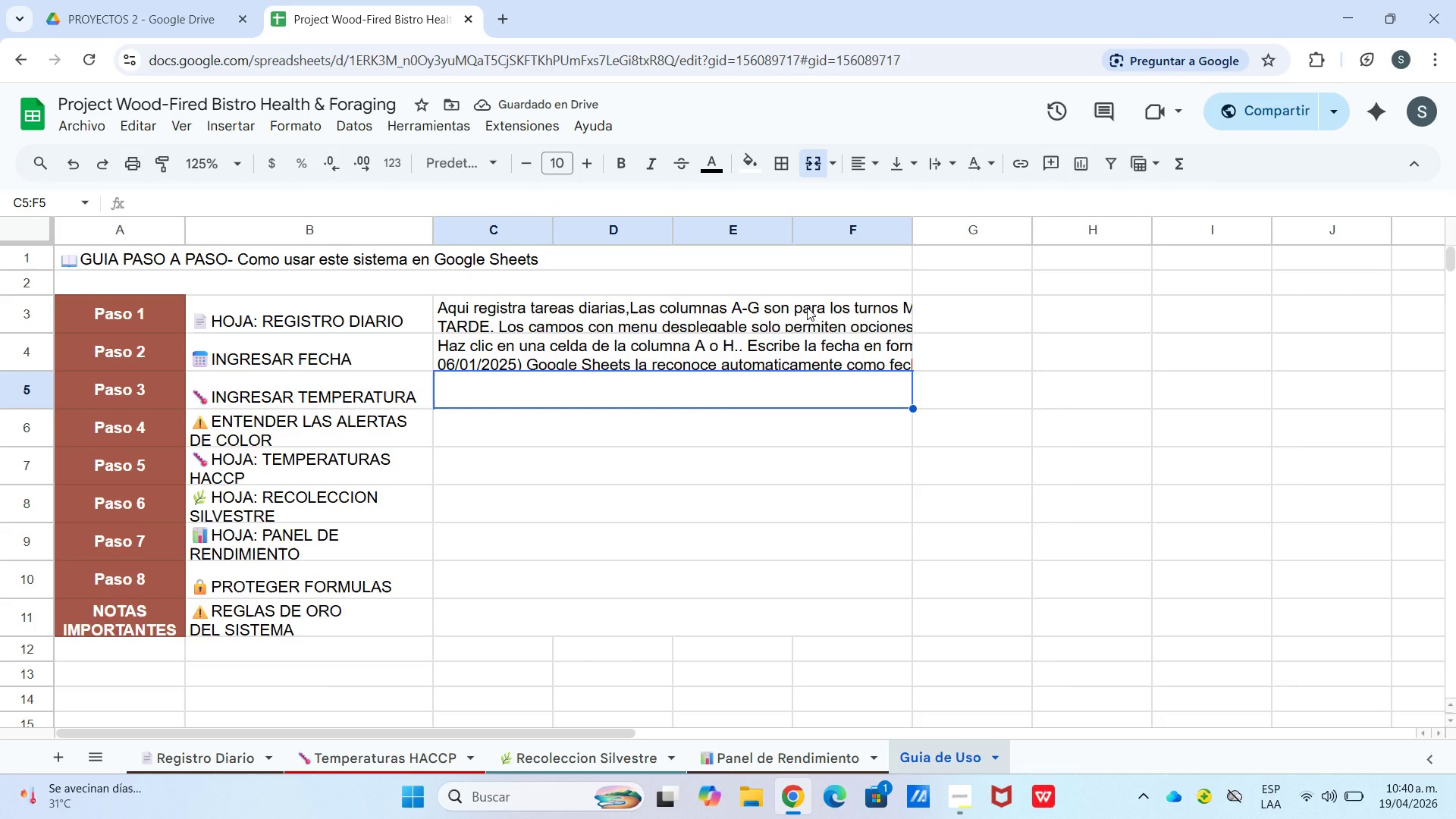 
type(en)
key(Backspace)
key(Backspace)
key(Backspace)
type(En las columnas G o N escribe solo el numero de la temperatura *ej> 3.5( si la celda se pone)
 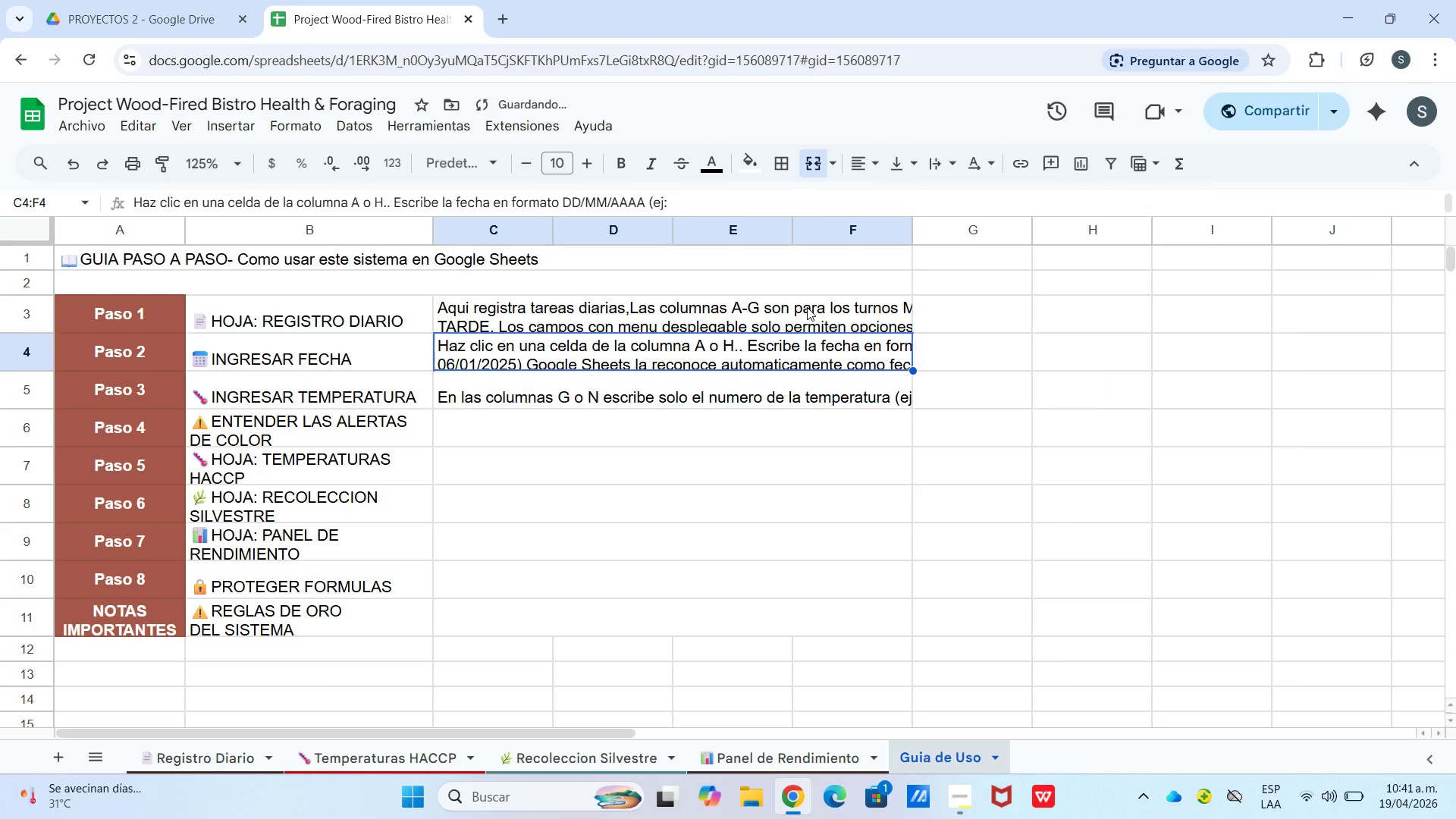 
key(Shift+Enter)
 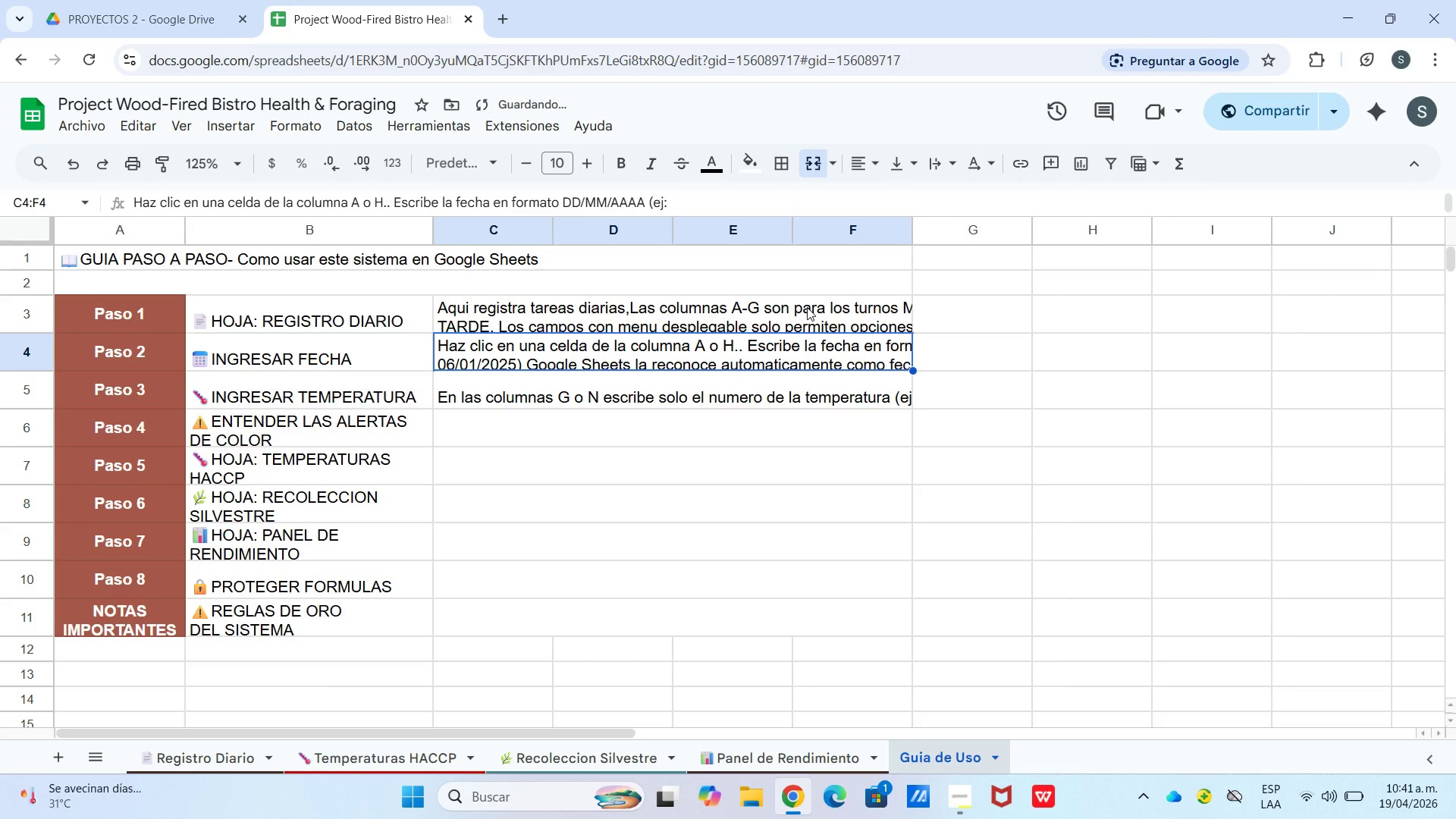 
key(ArrowDown)
 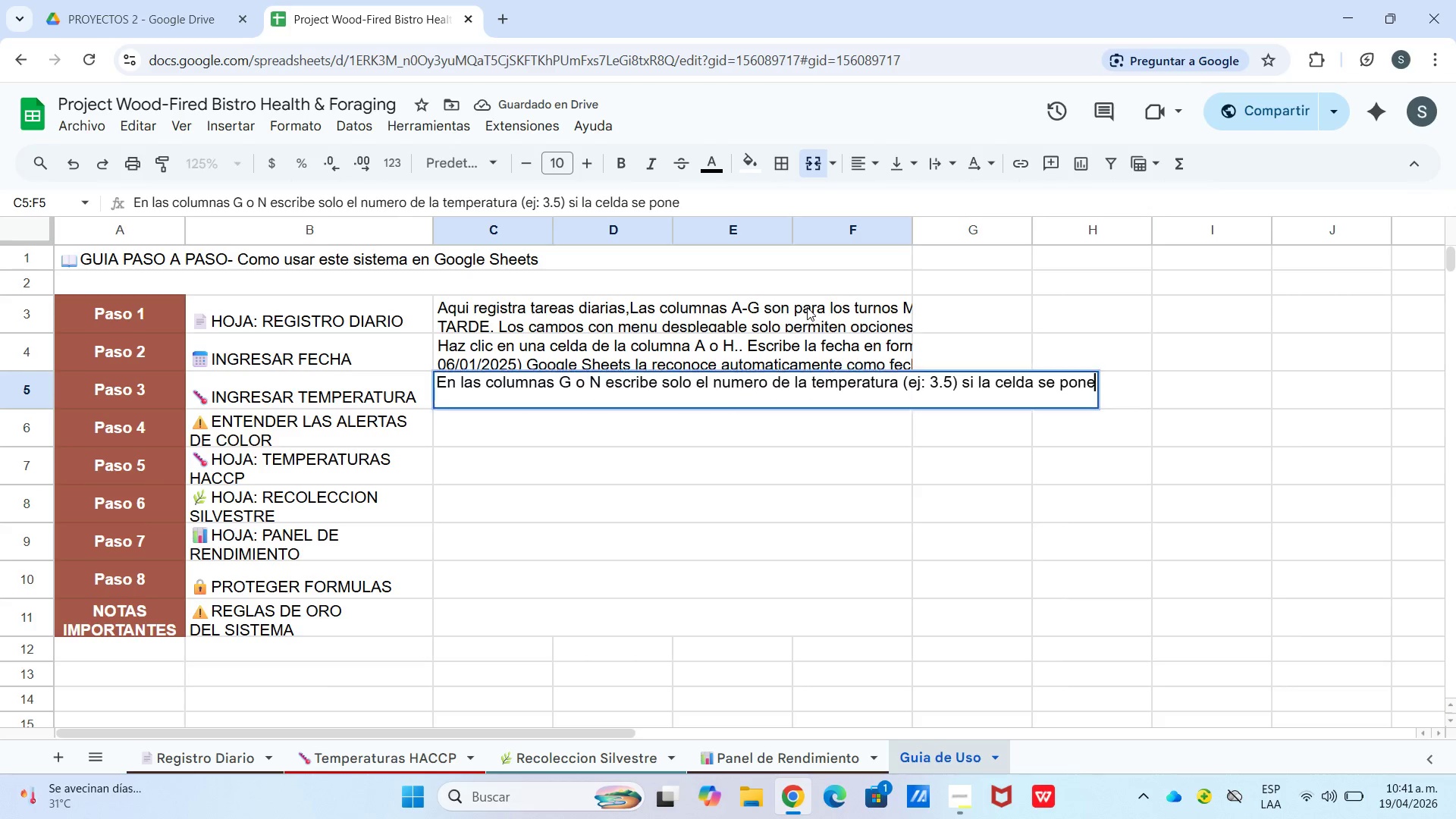 
key(Enter)
 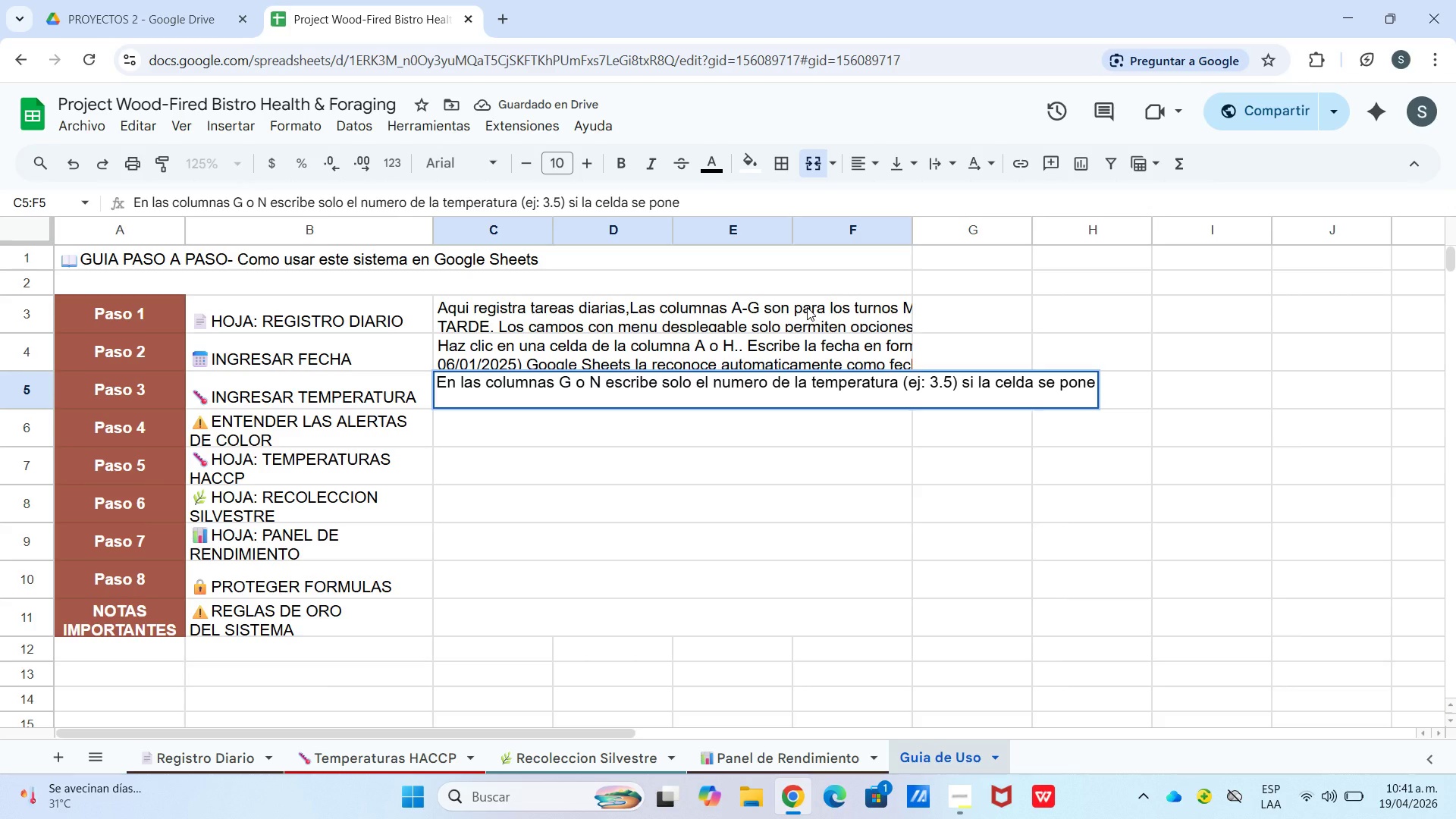 
key(Control+Enter)
 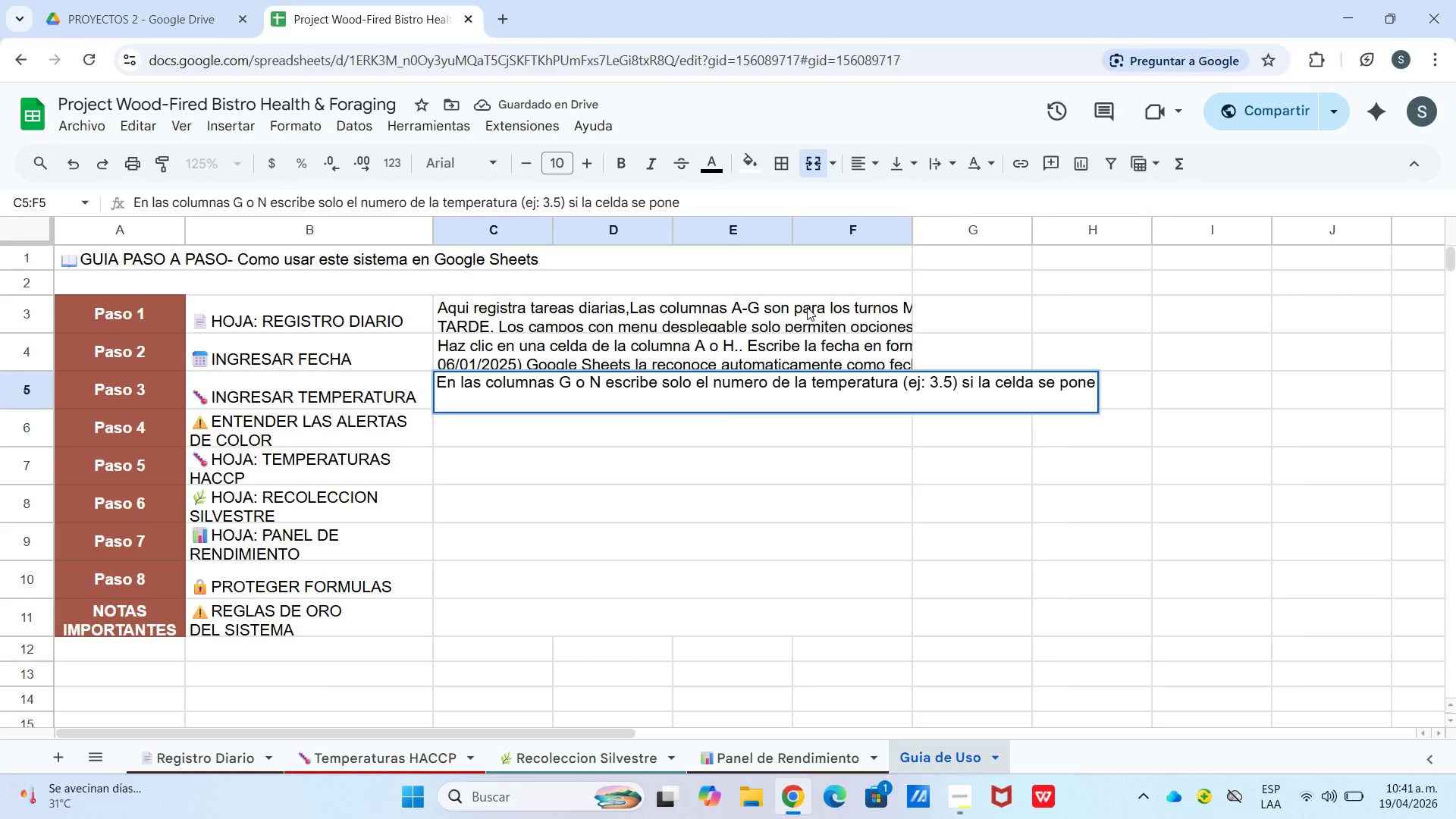 
type(ROJA ) T)
key(Backspace)
type(temperatura fuera de rango CRITIO. Esto es automatico, no tienes que hacer nada.)
 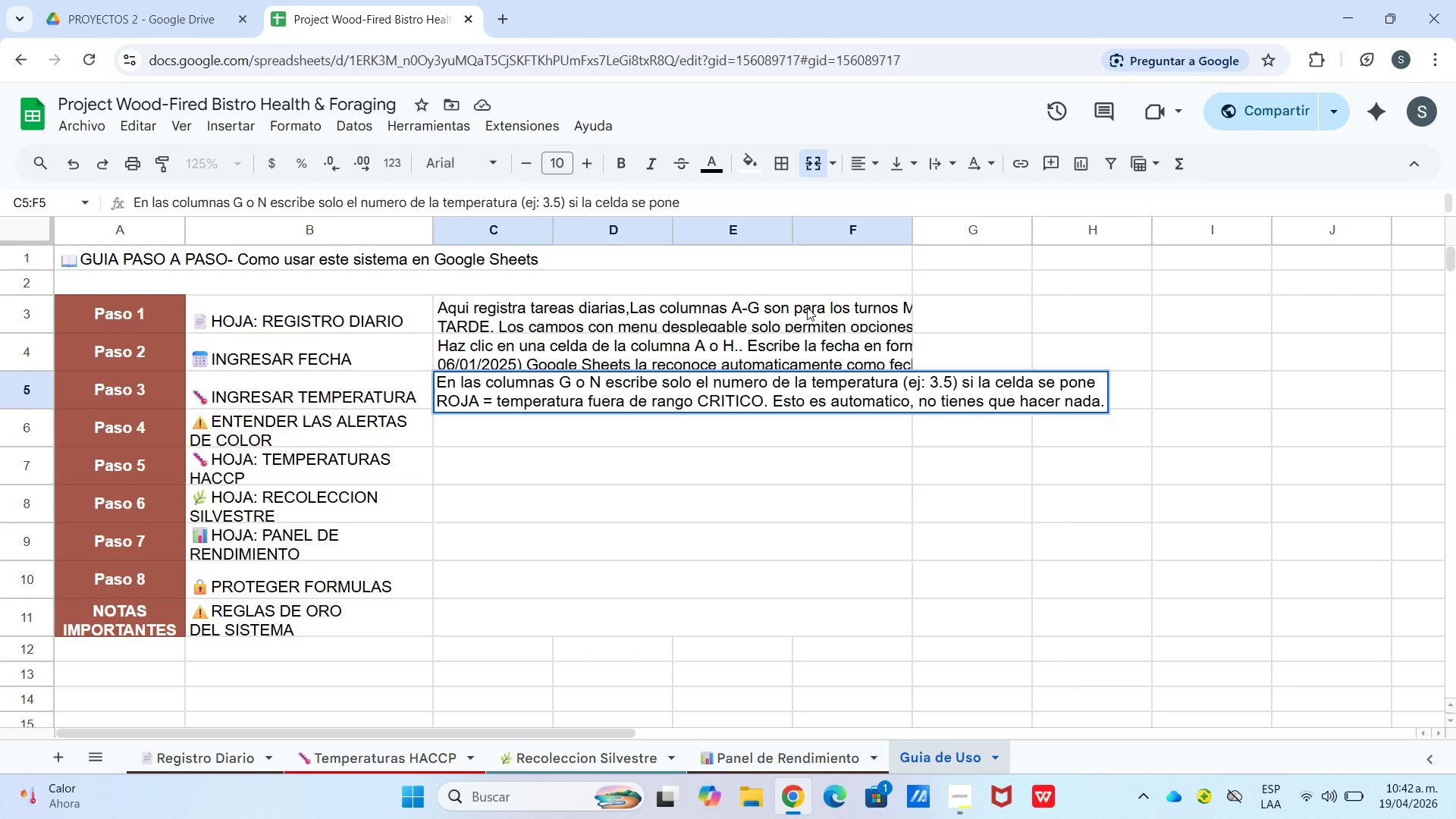 
key(Enter)
 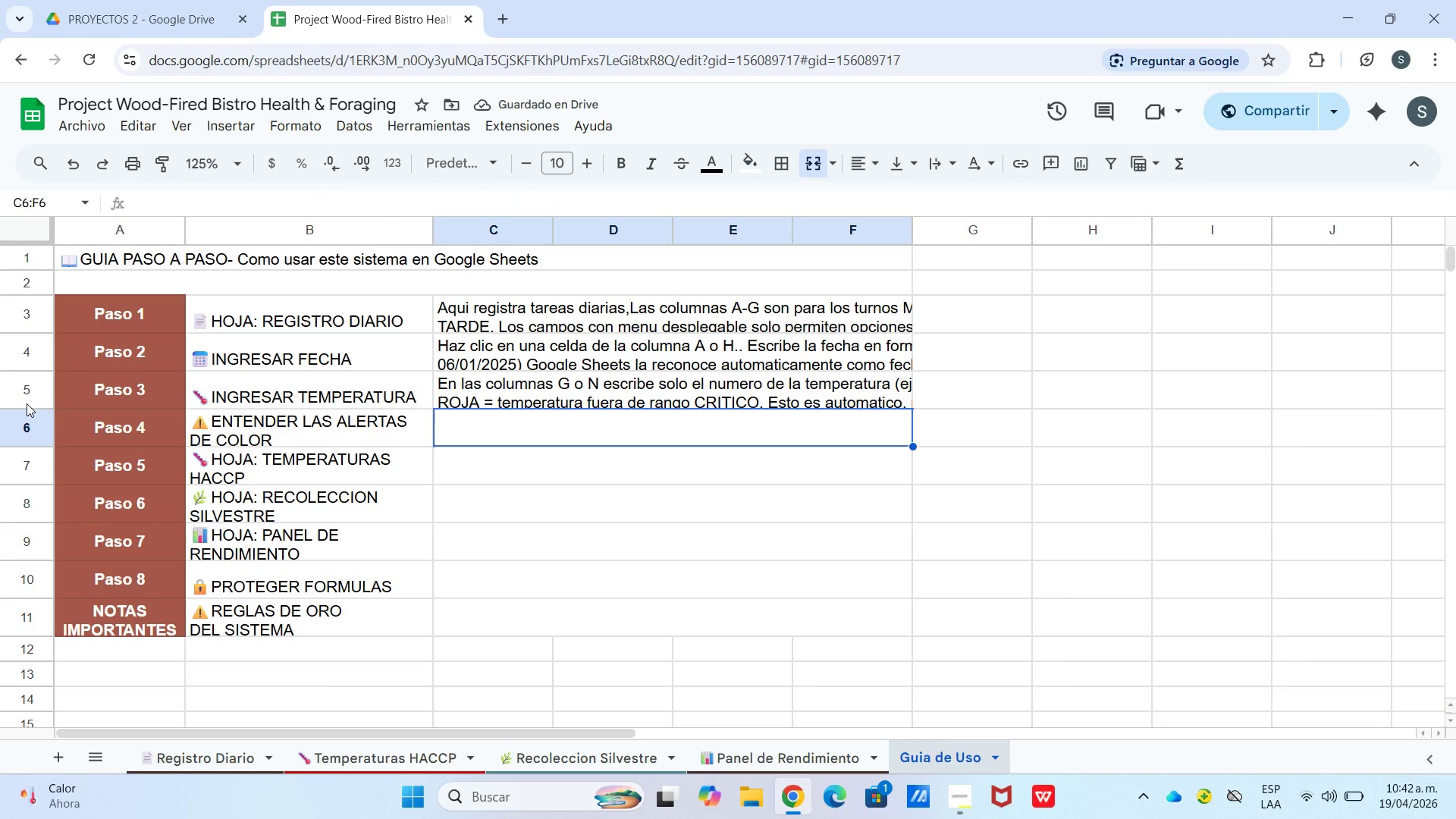 
left_click([27, 388])
 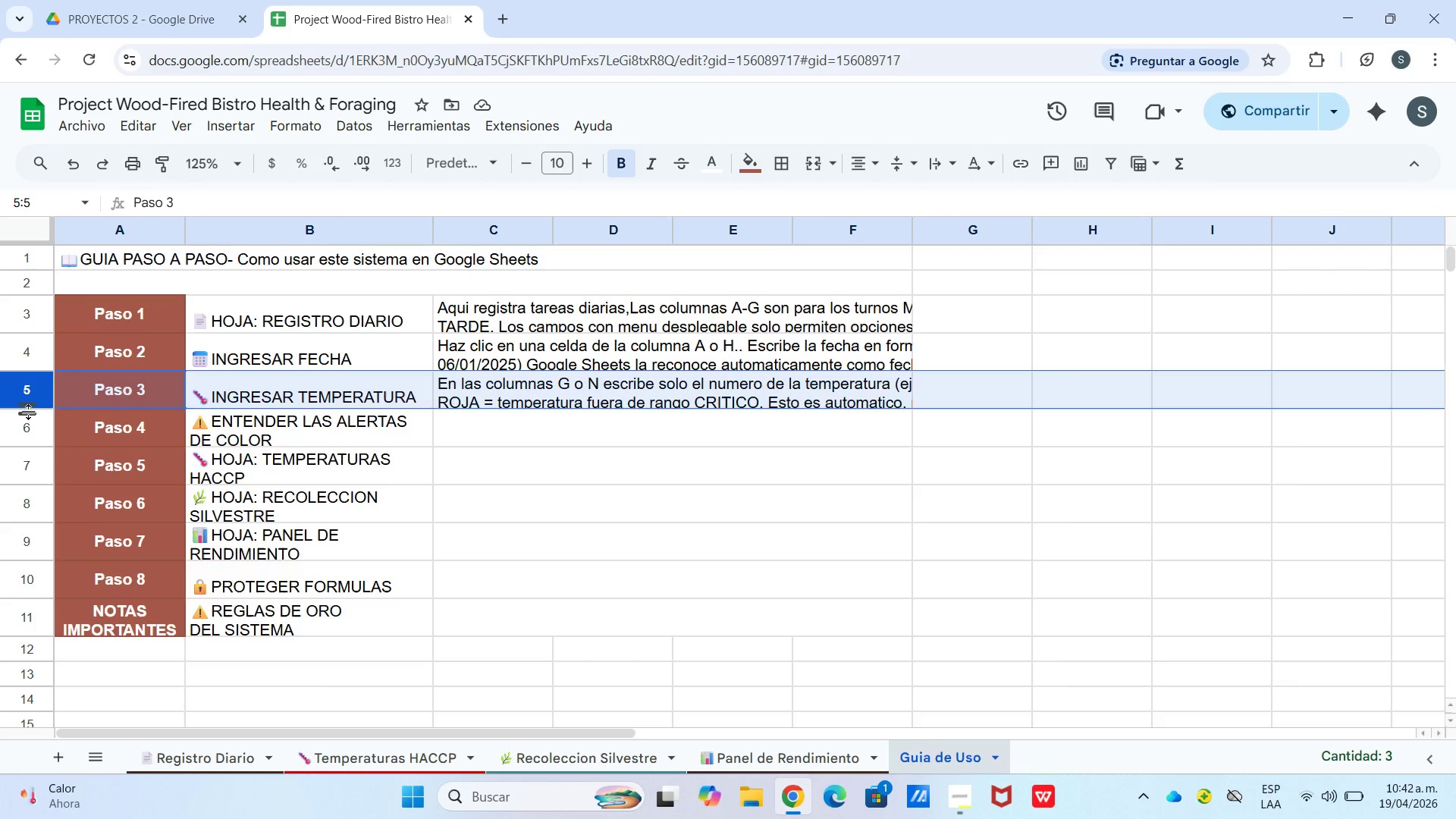 
left_click_drag(start_coordinate=[29, 412], to_coordinate=[33, 426])
 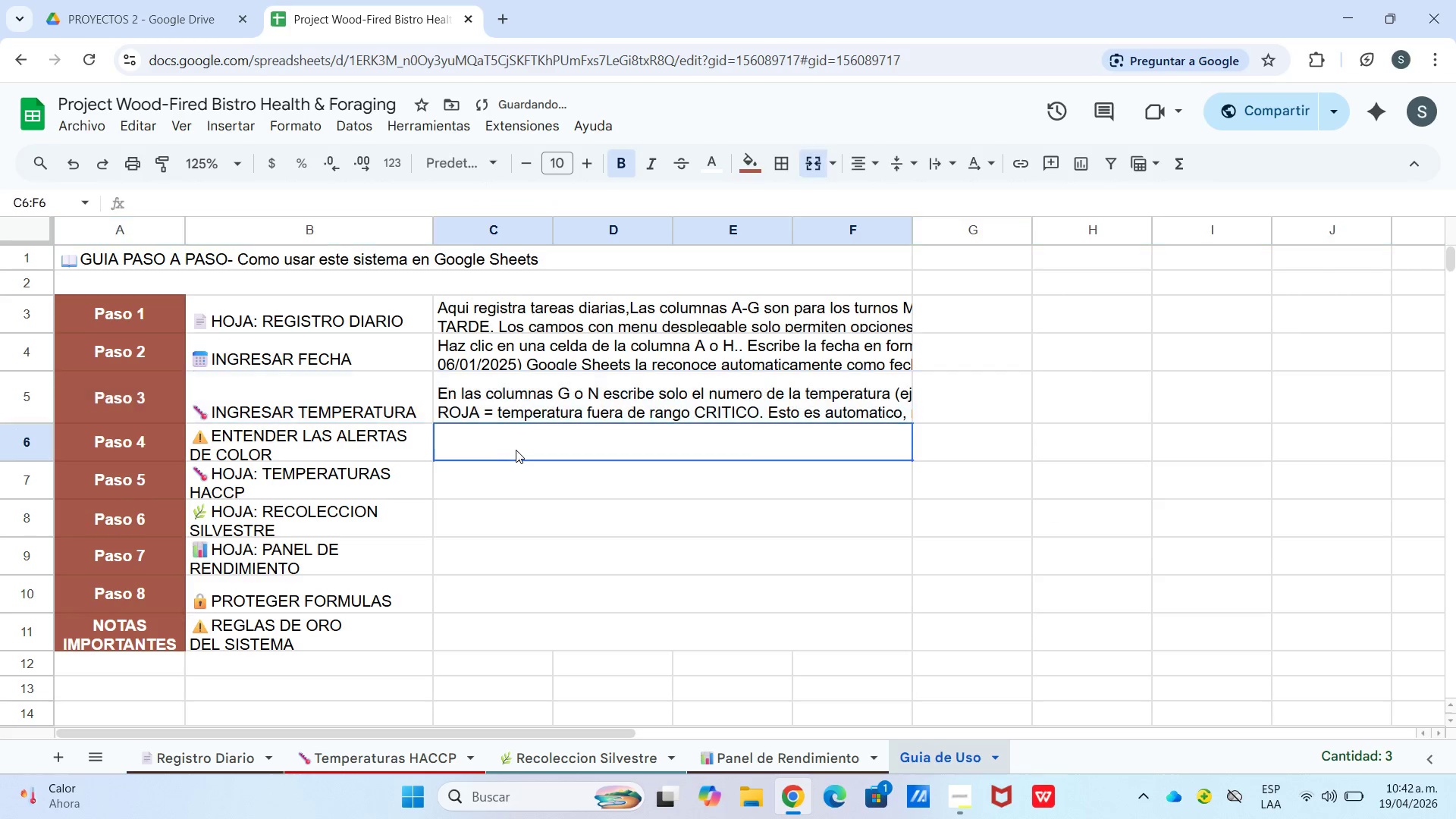 
left_click([516, 450])
 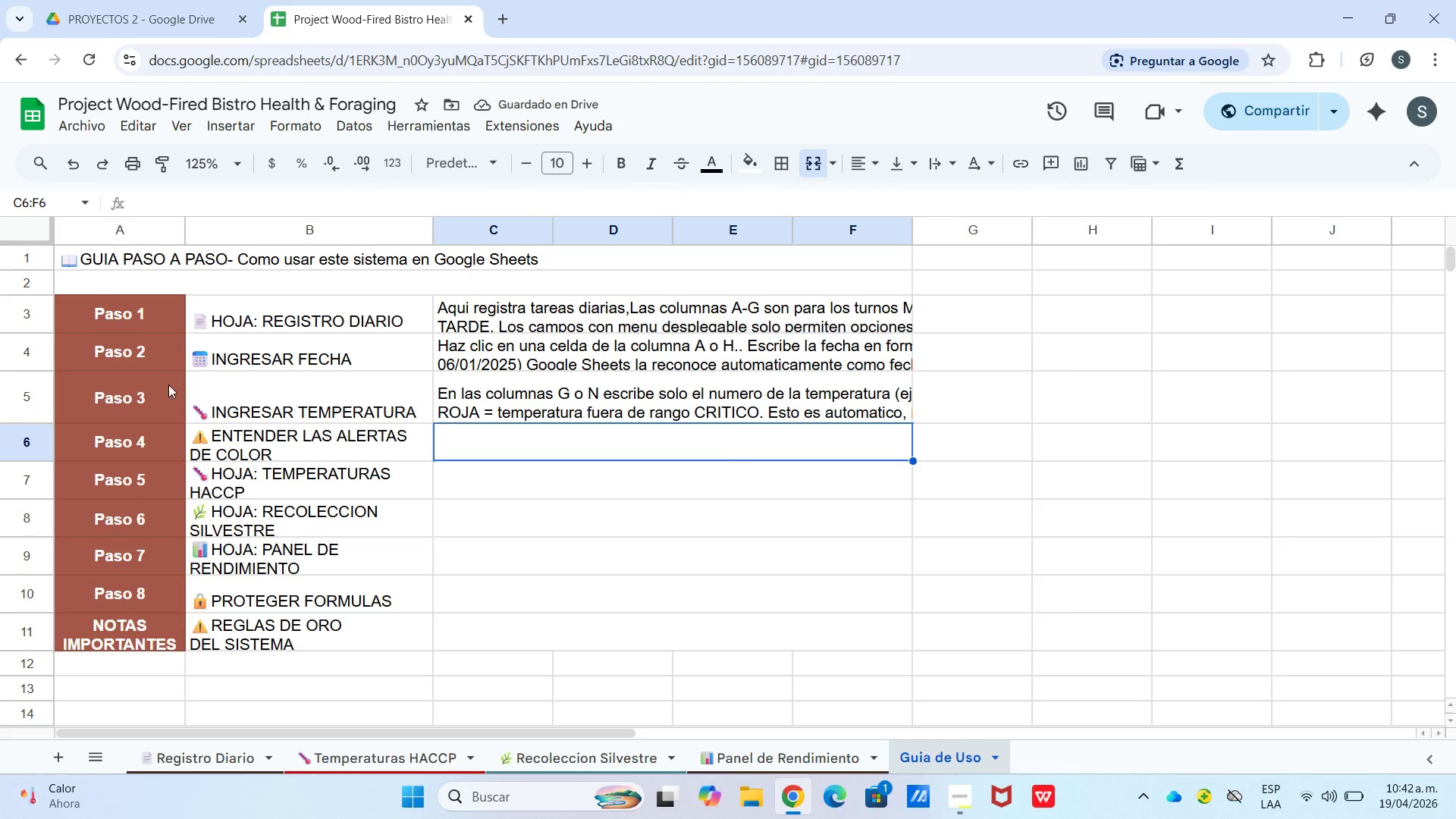 
left_click([133, 358])
 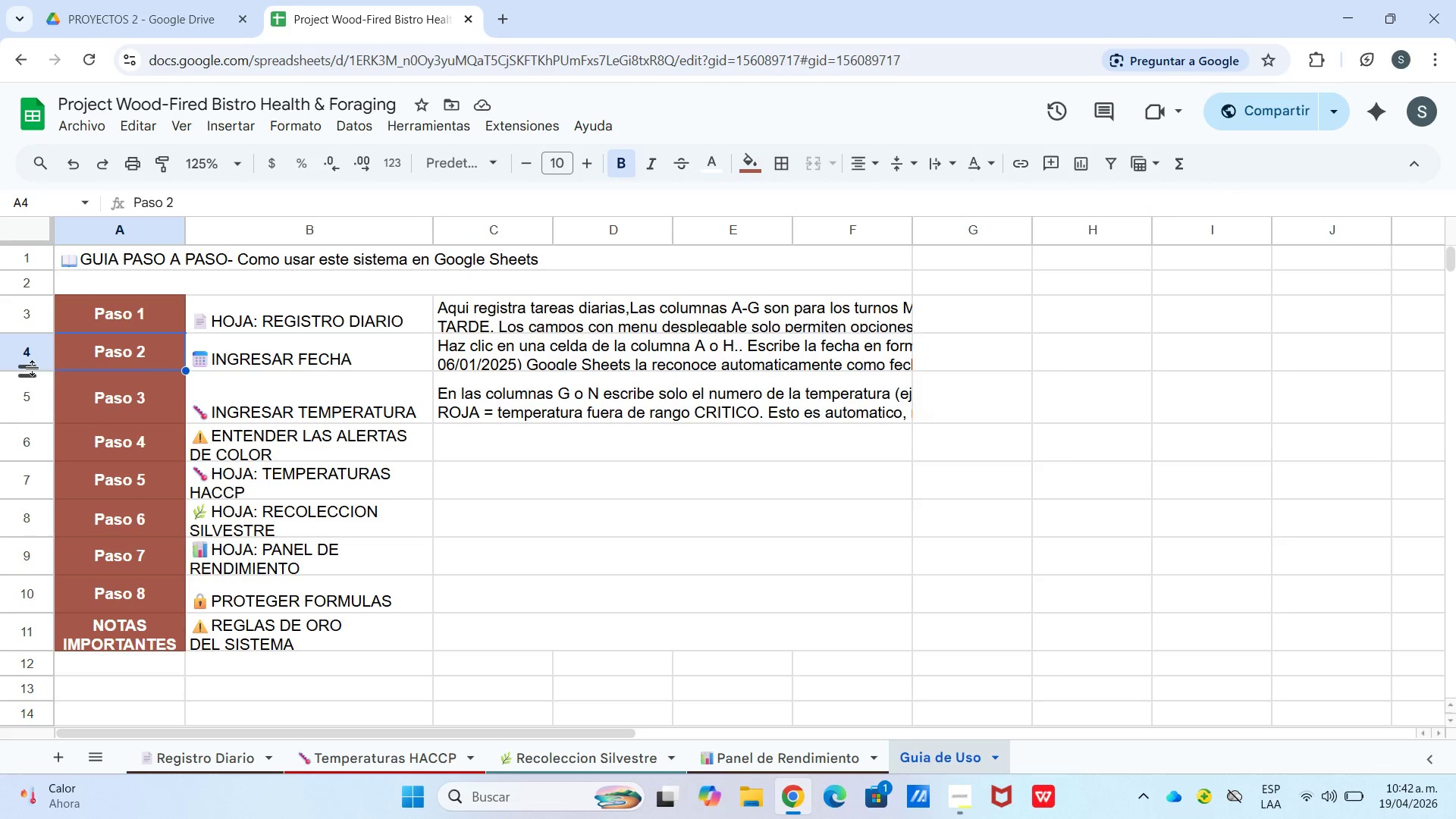 
left_click_drag(start_coordinate=[33, 368], to_coordinate=[31, 382])
 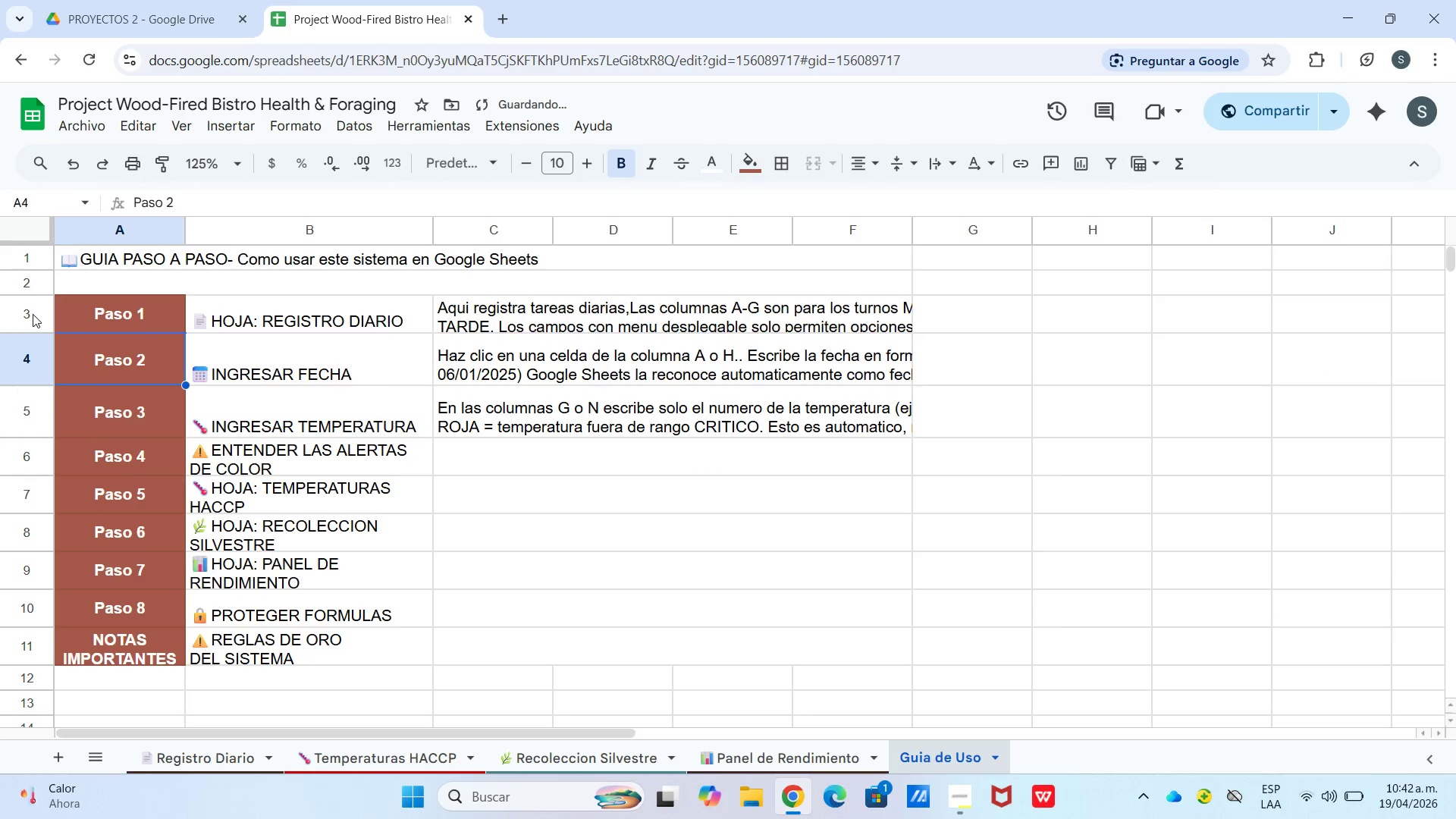 
left_click([33, 314])
 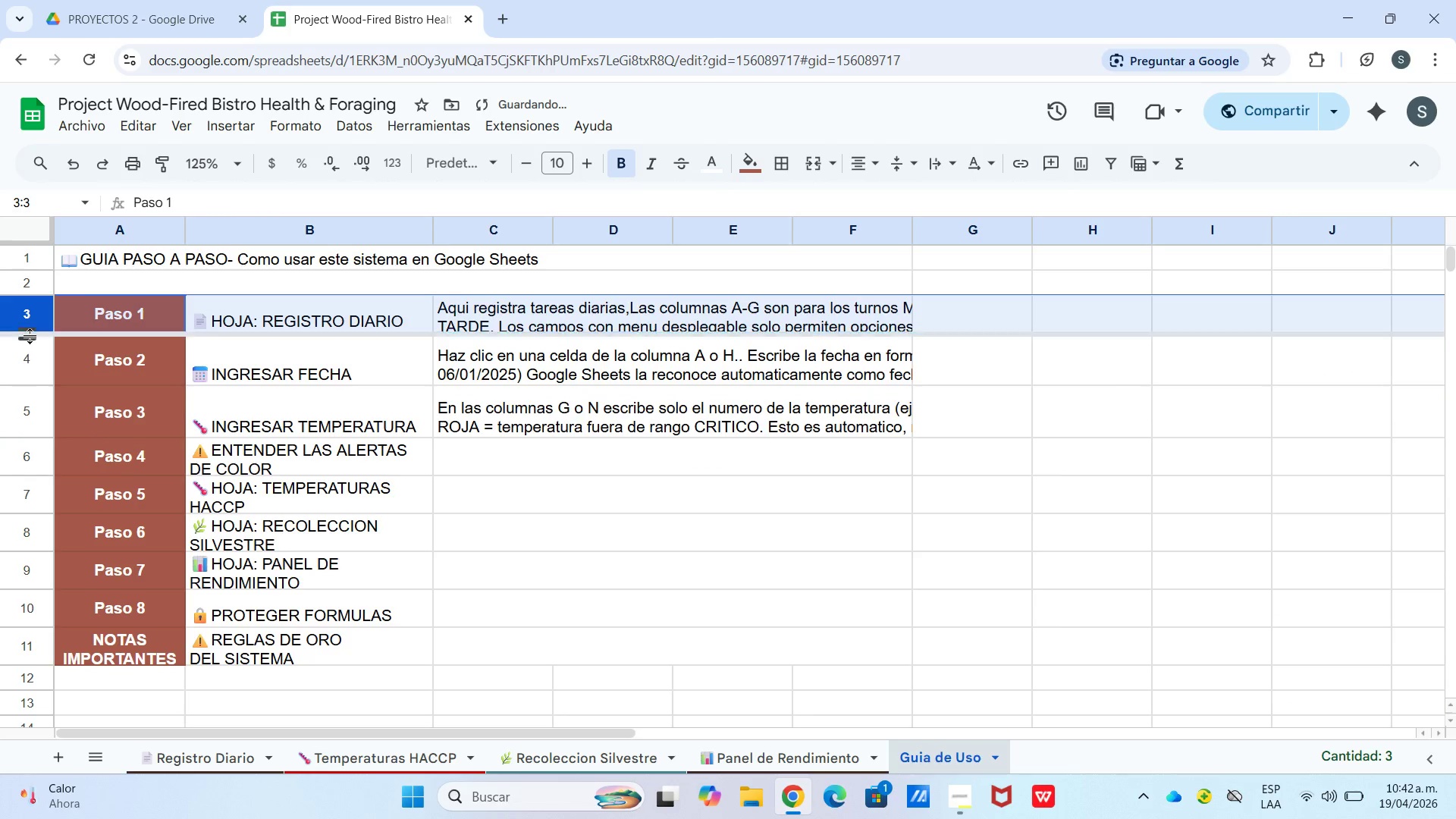 
left_click_drag(start_coordinate=[31, 335], to_coordinate=[30, 344])
 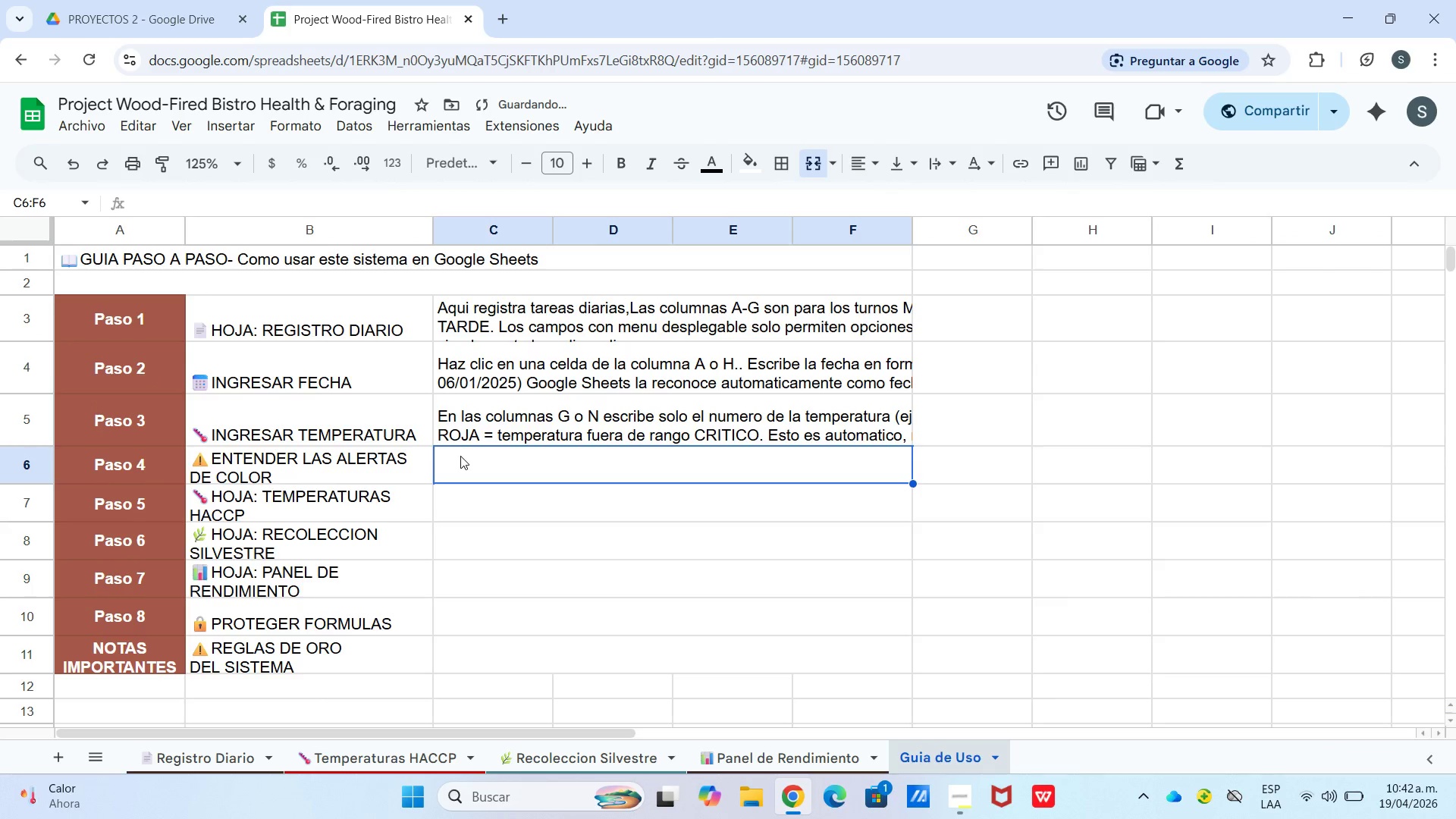 
double_click([463, 458])
 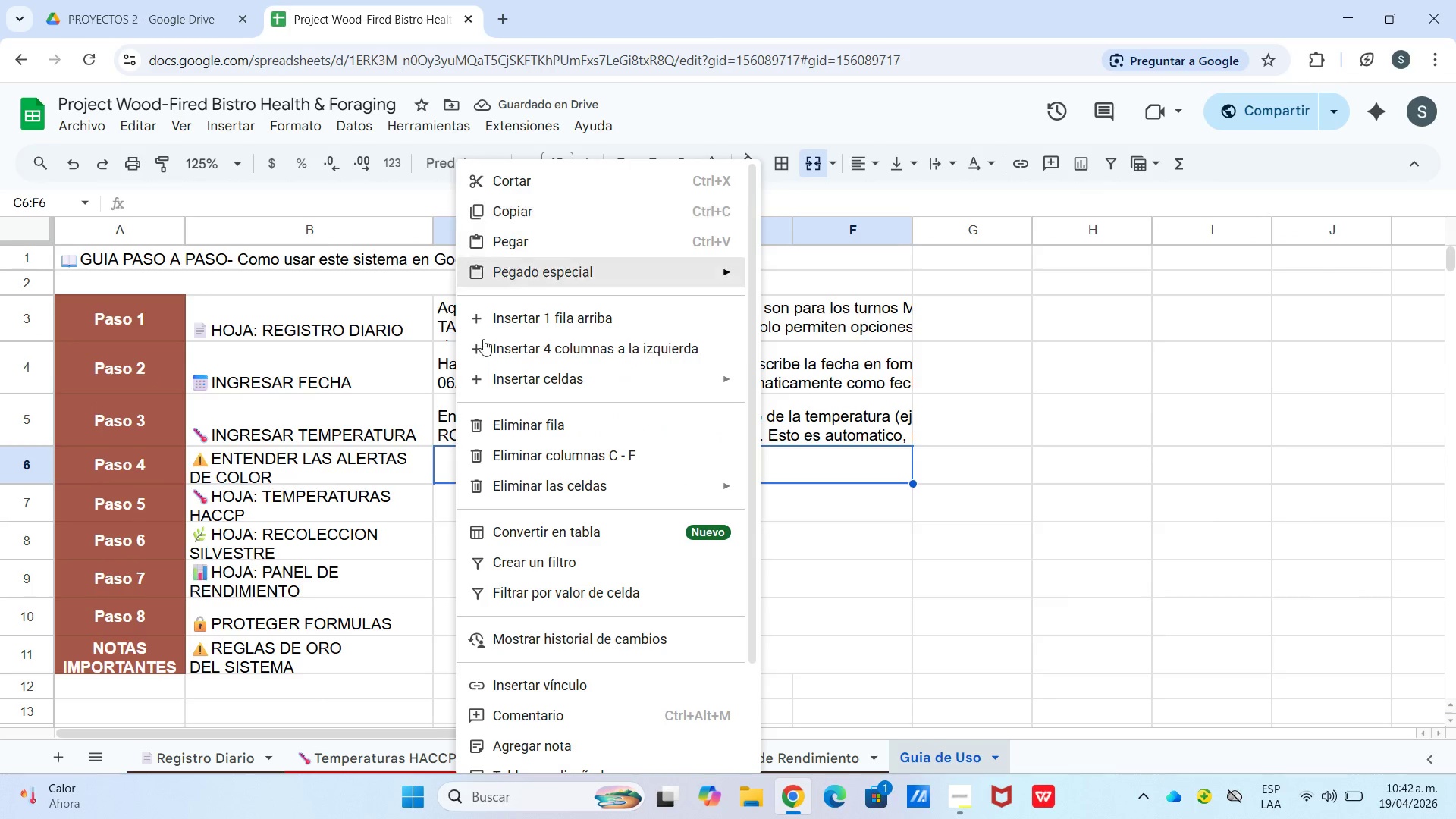 
left_click([362, 419])
 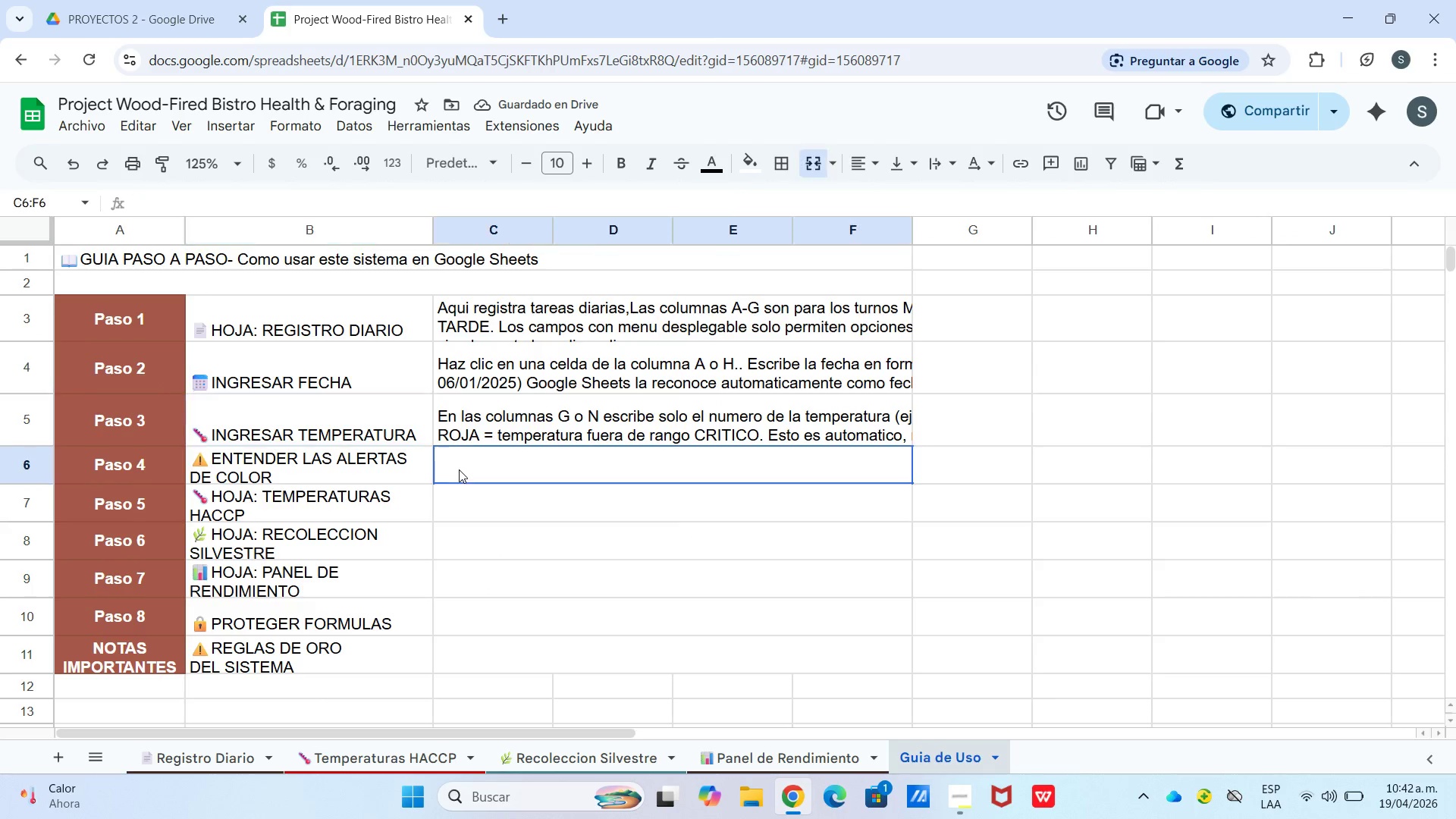 
left_click([459, 469])
 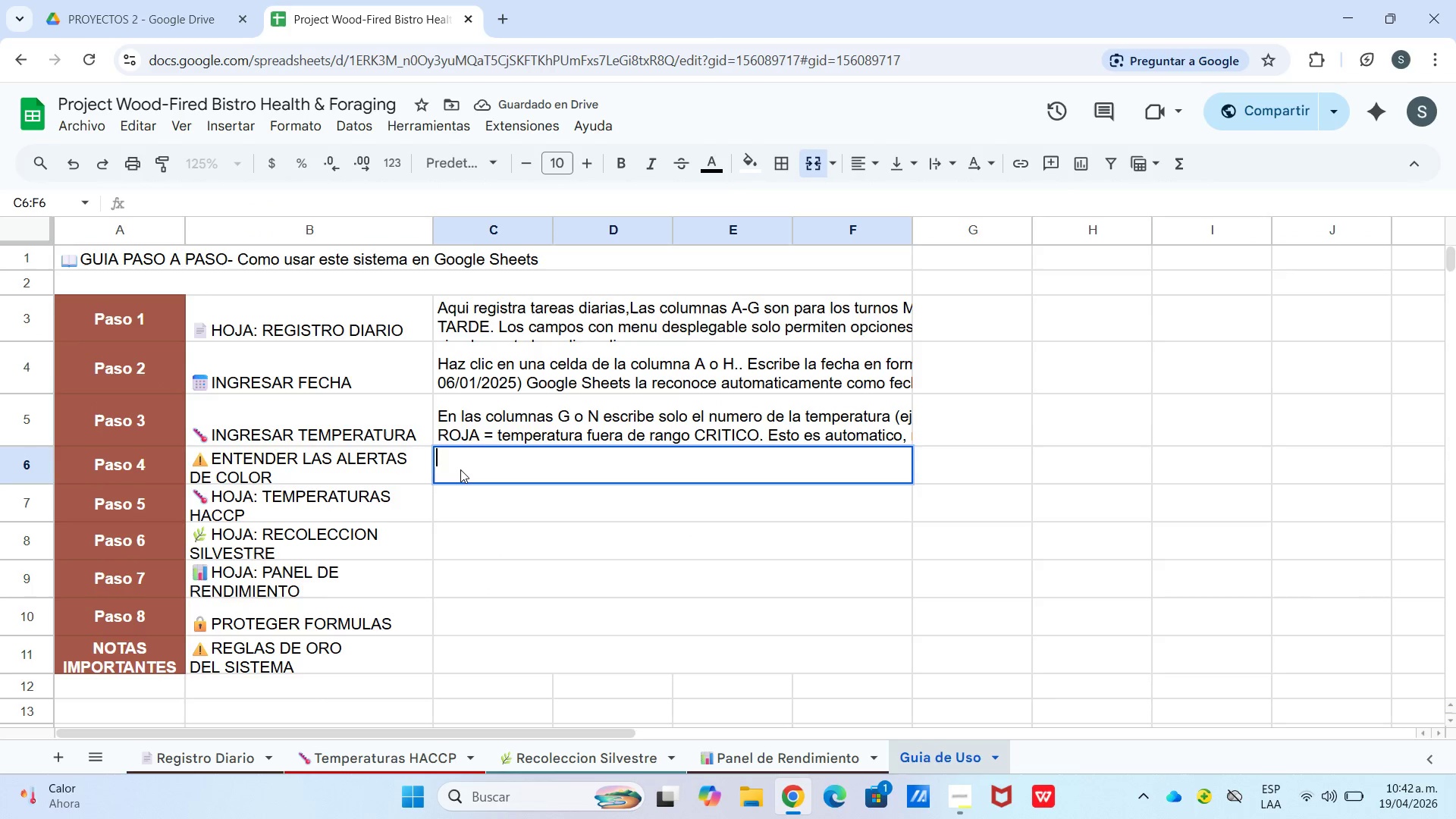 
right_click([460, 469])
 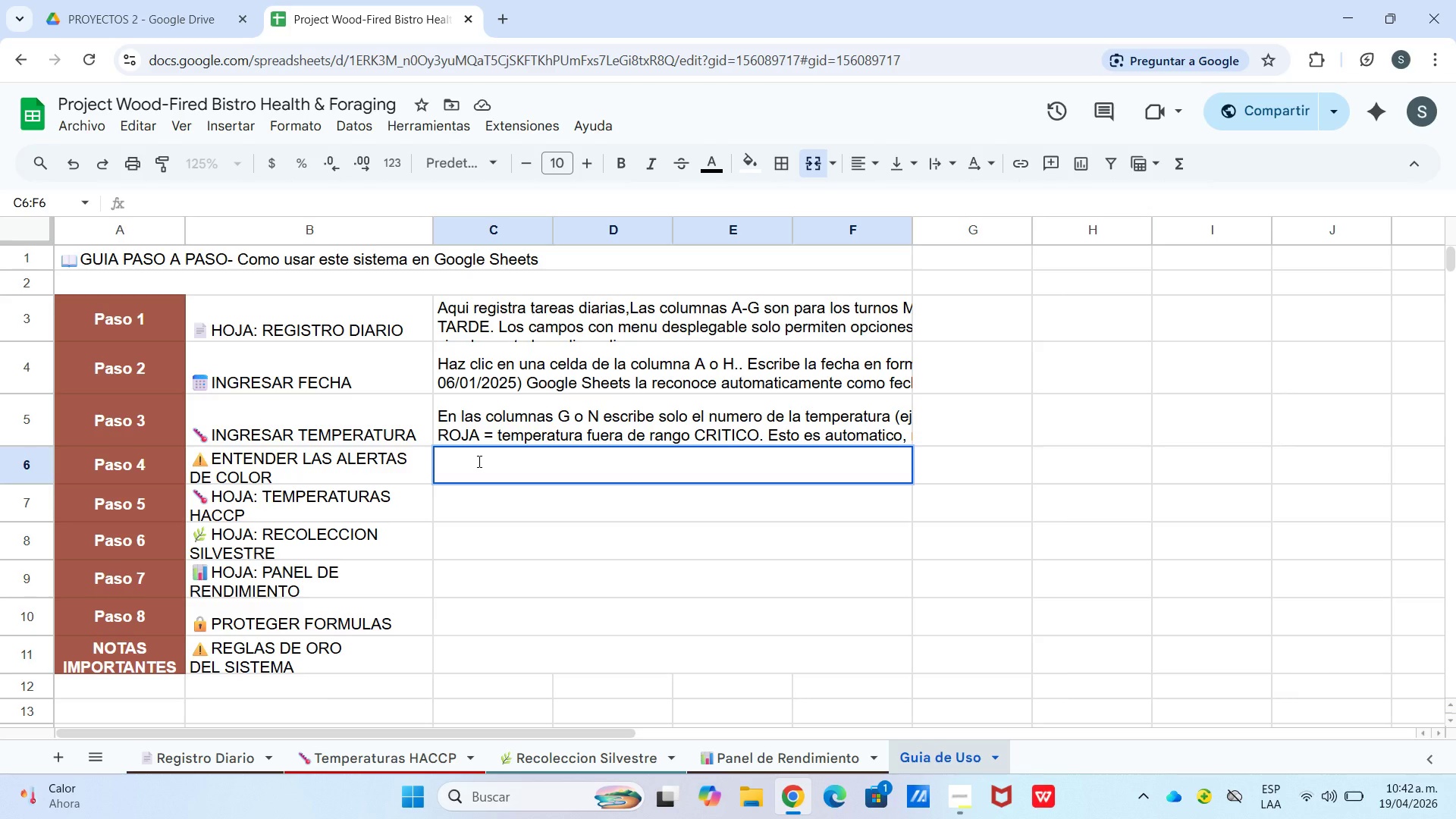 
right_click([478, 461])
 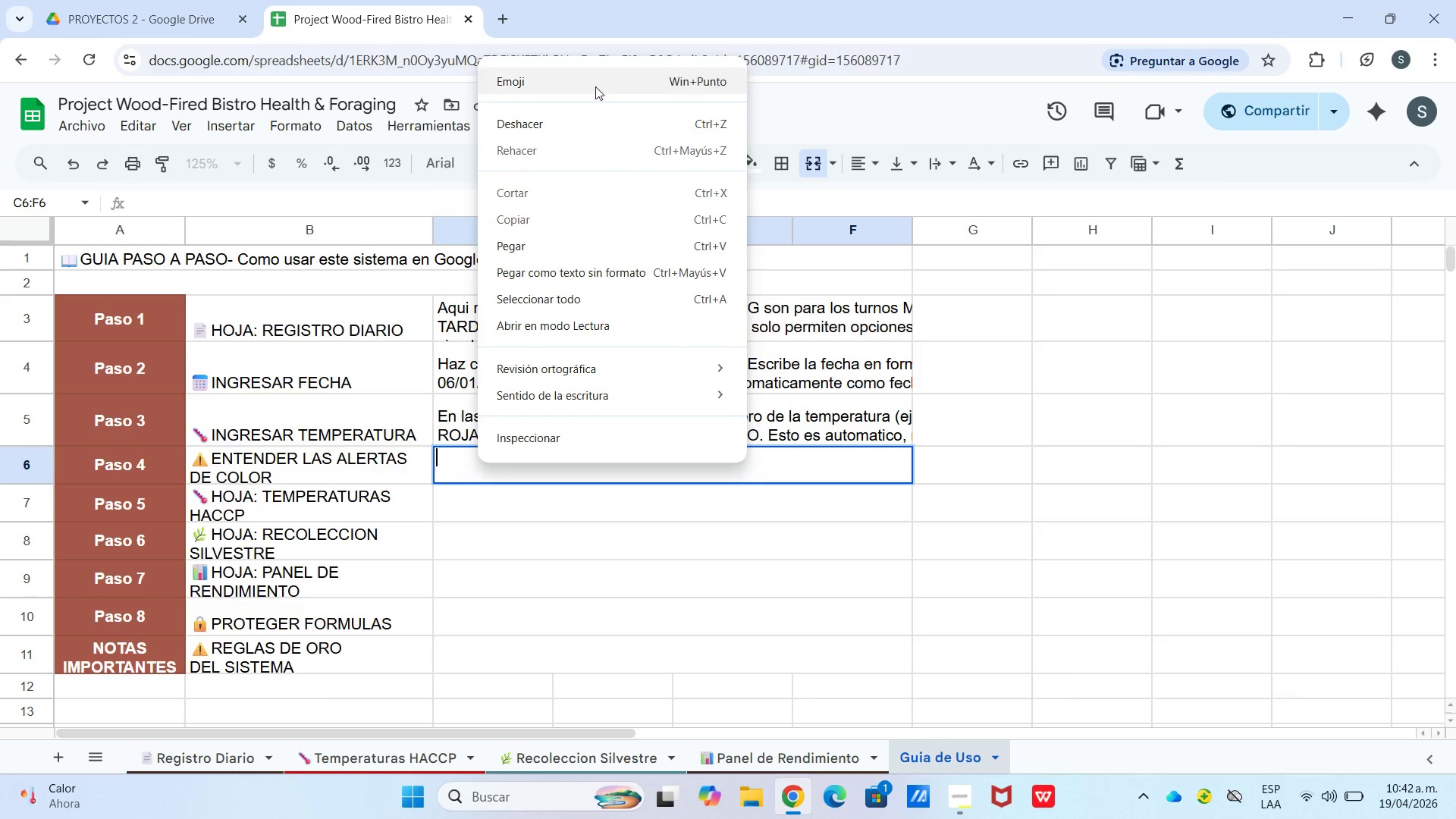 
left_click([595, 81])
 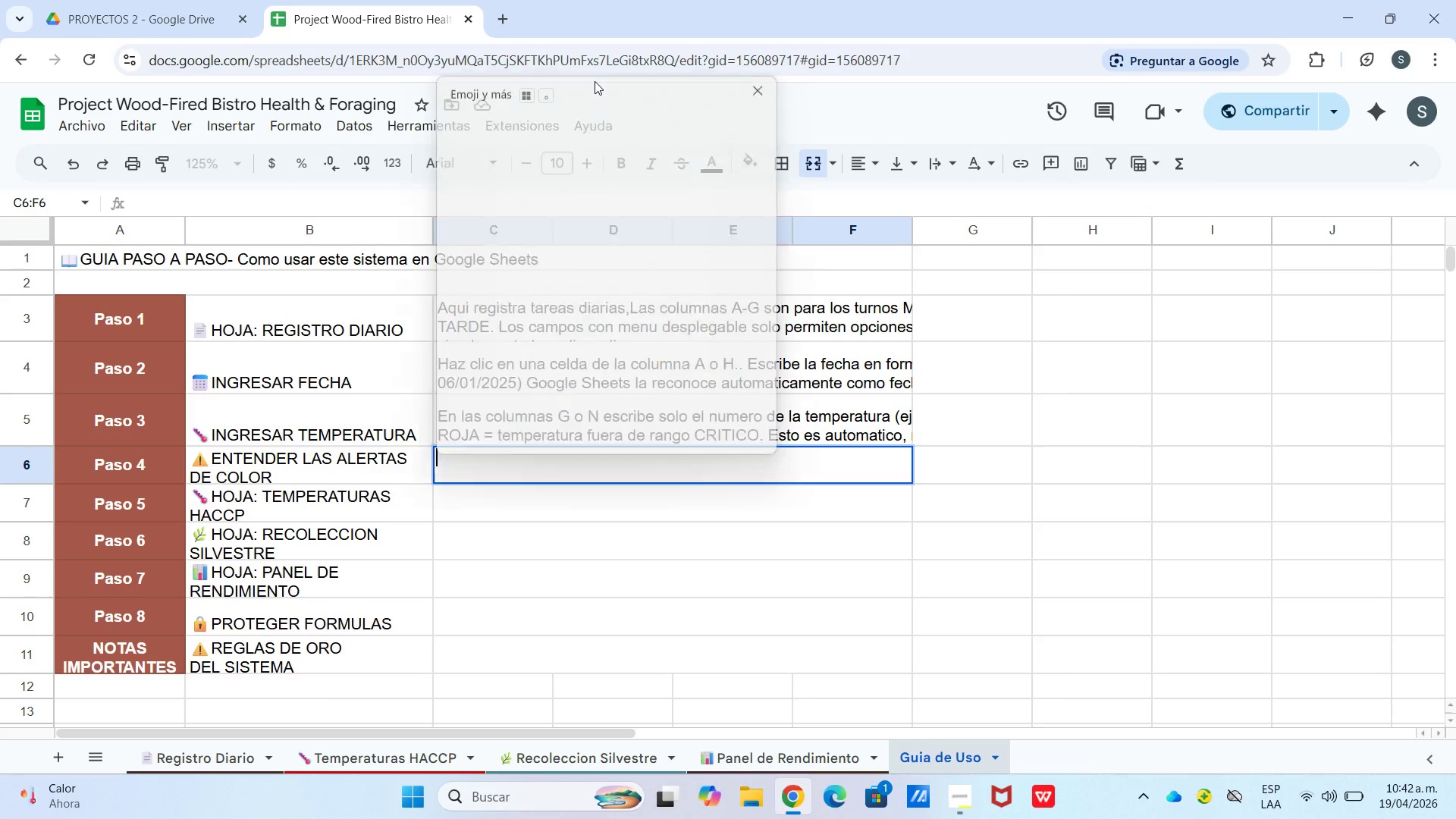 
key(Meta+Period)
 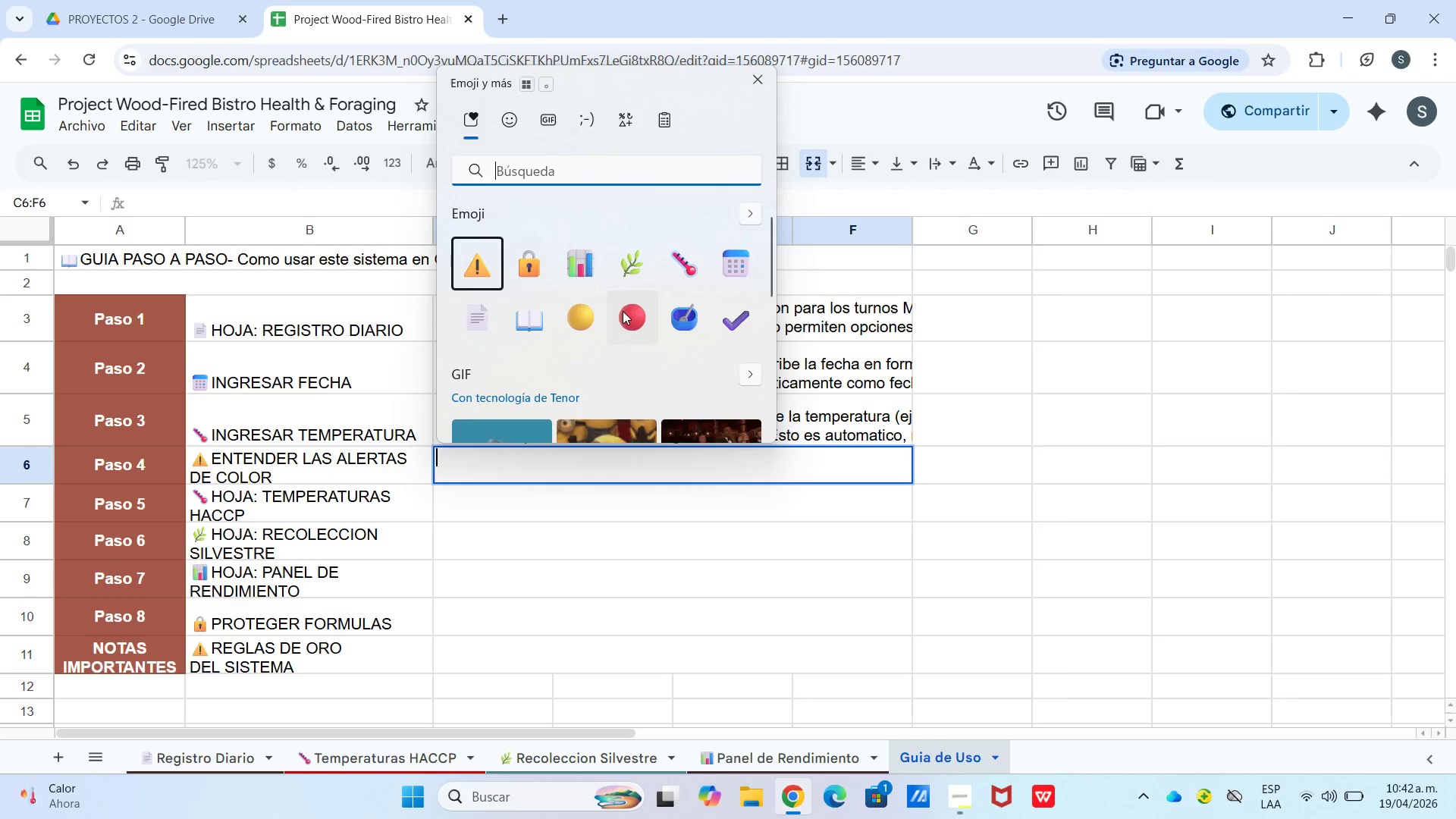 
key(Meta+MetaLeft)
 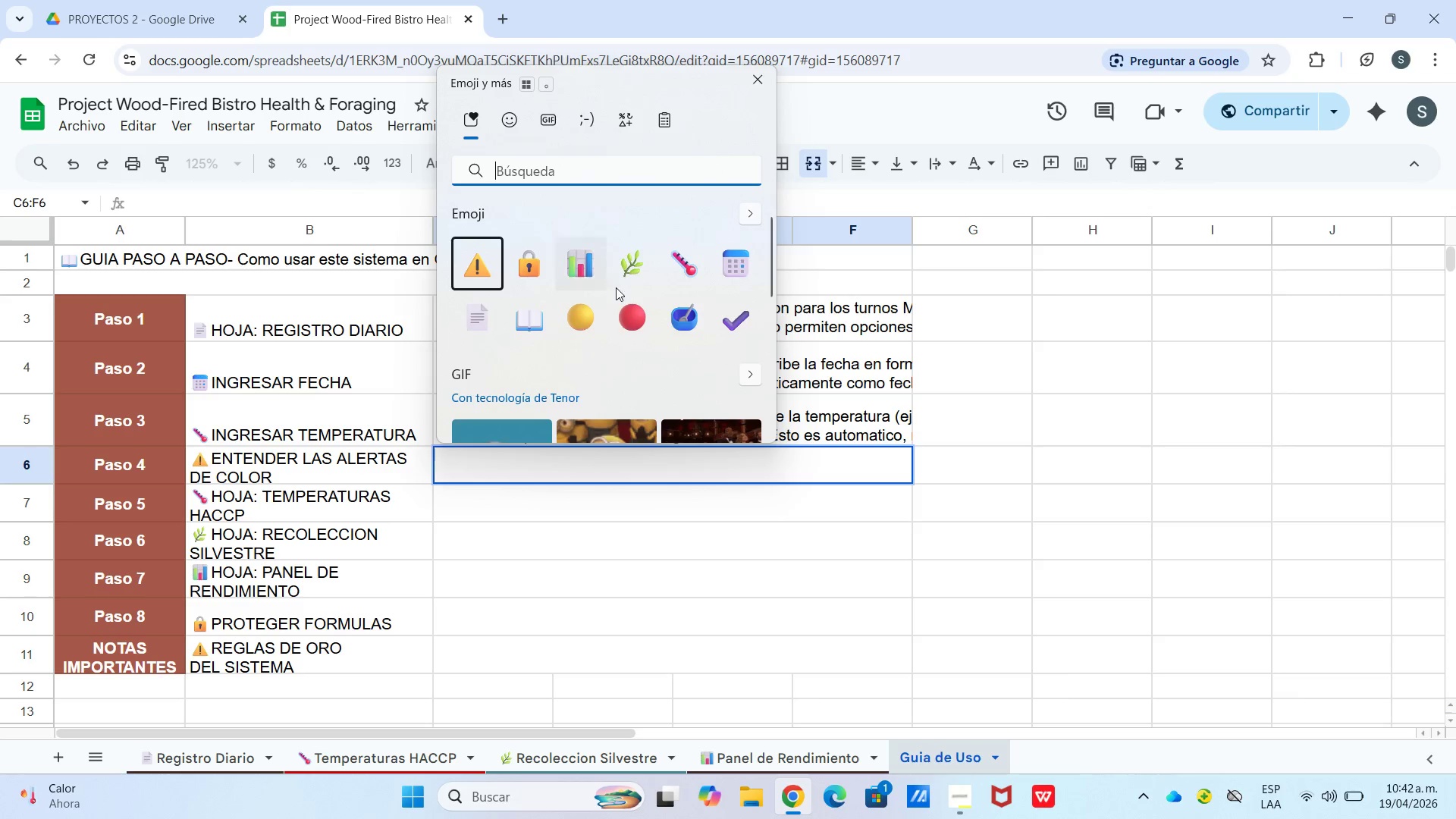 
left_click([623, 312])
 